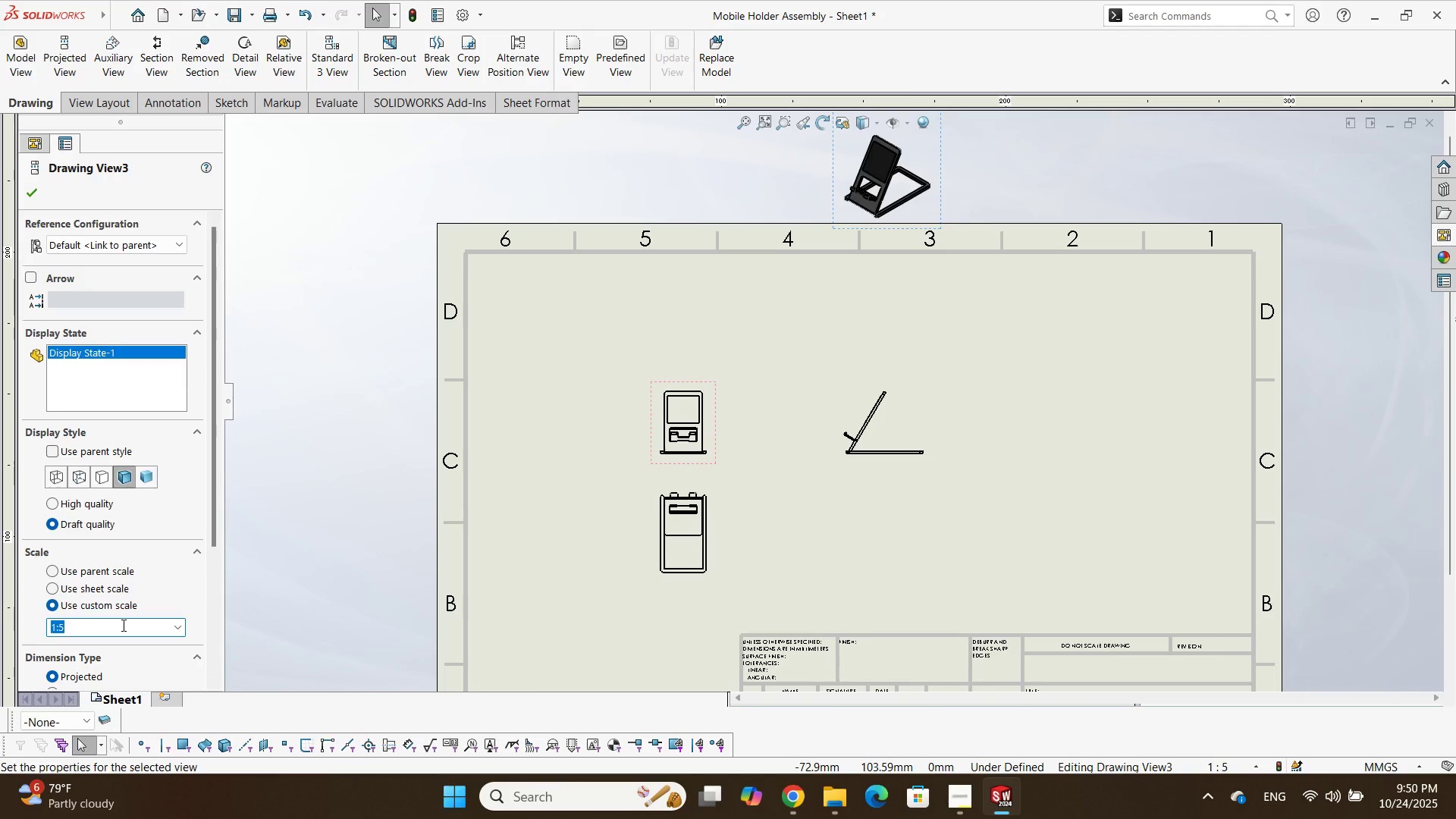 
key(ArrowRight)
 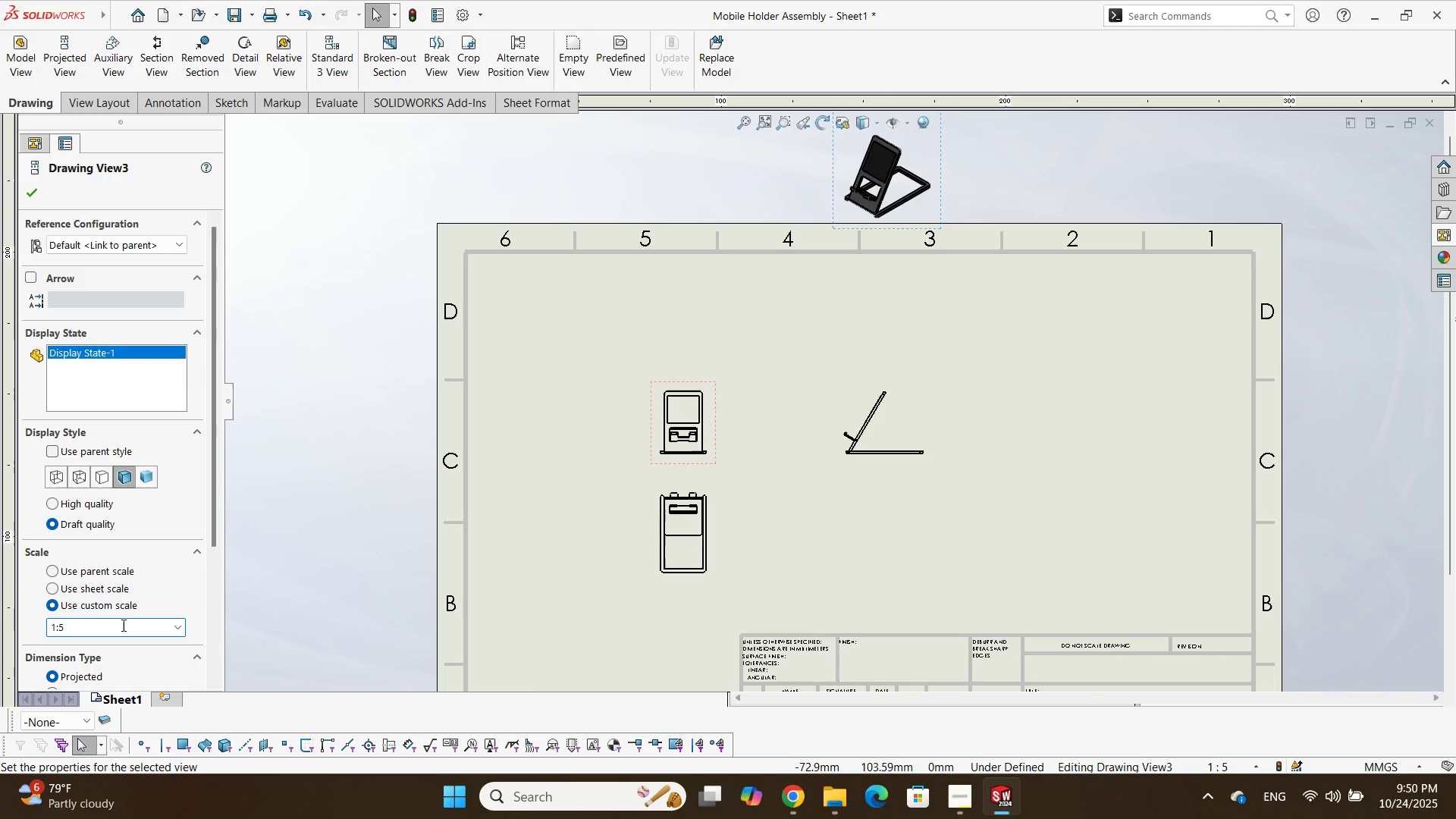 
key(Backspace)
 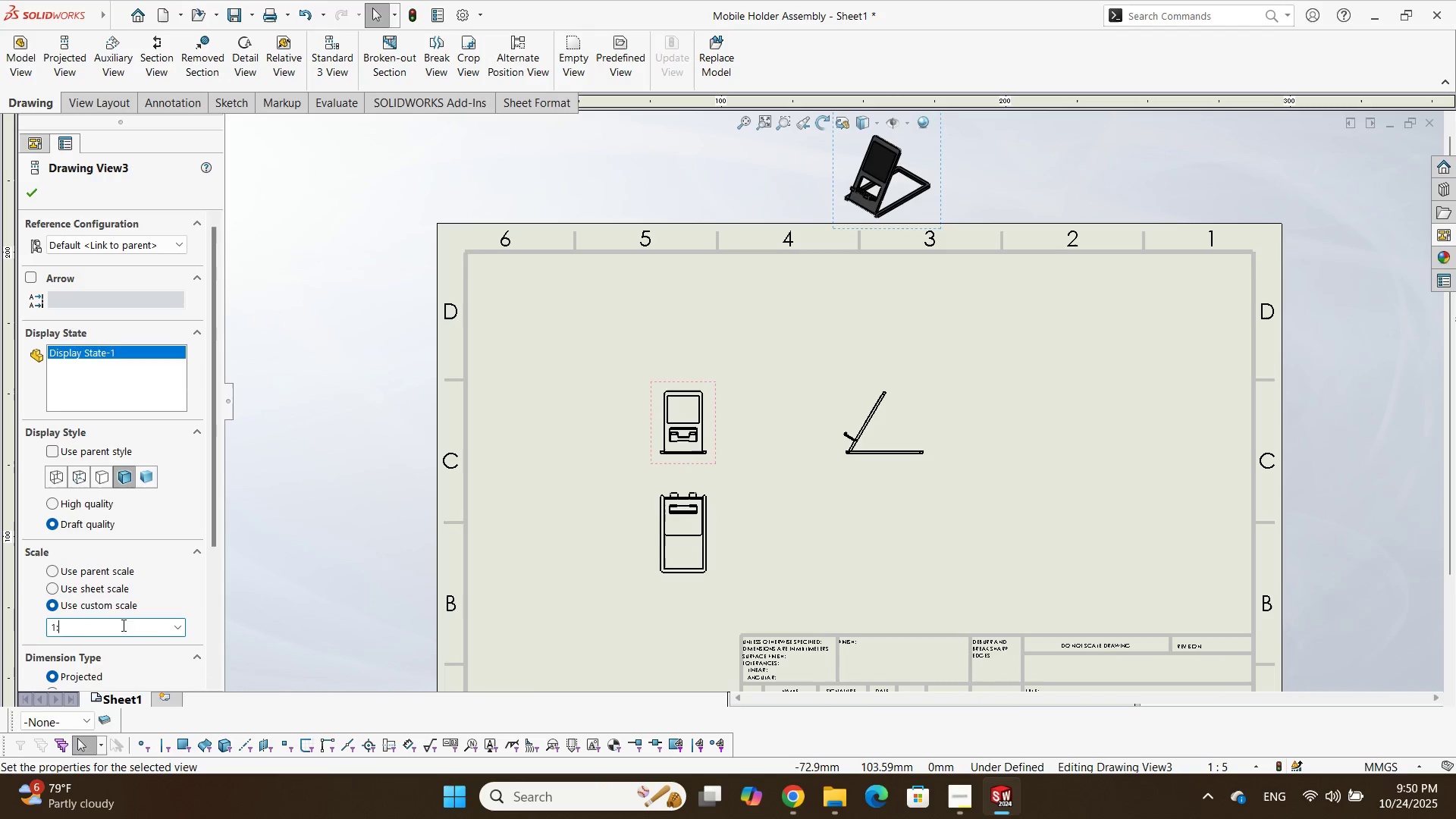 
key(Numpad3)
 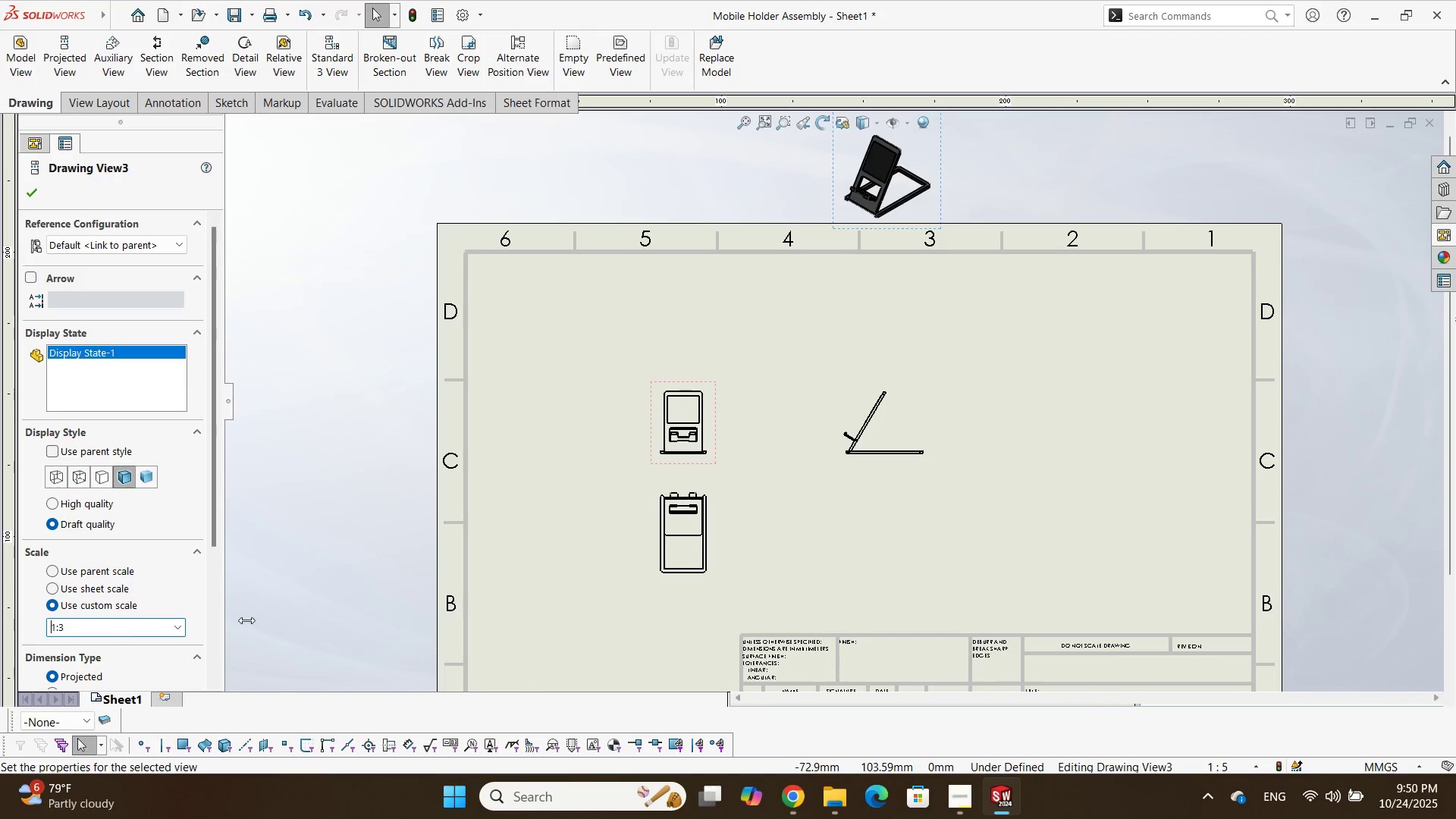 
key(NumpadEnter)
 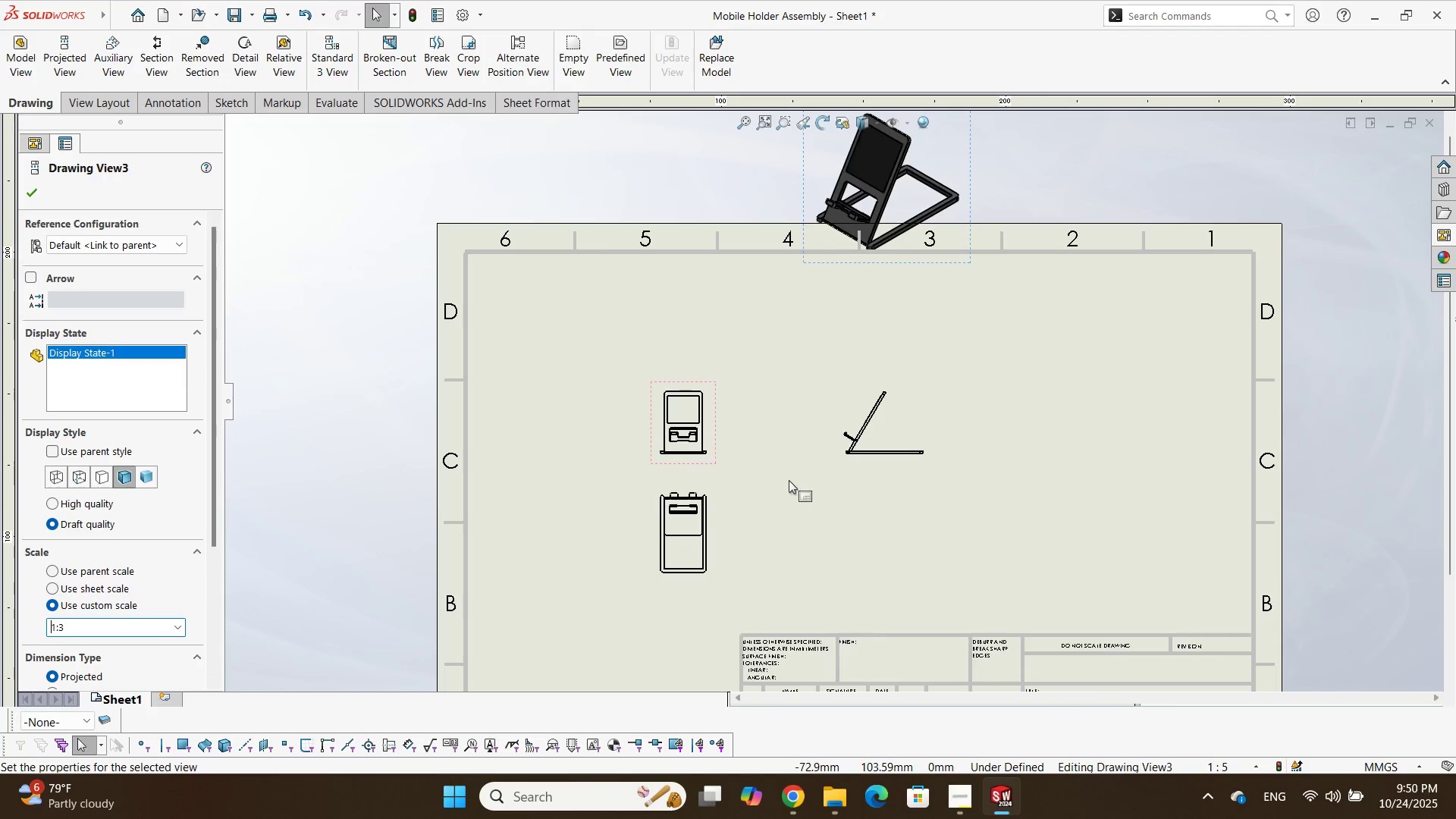 
scroll: coordinate [928, 397], scroll_direction: down, amount: 1.0
 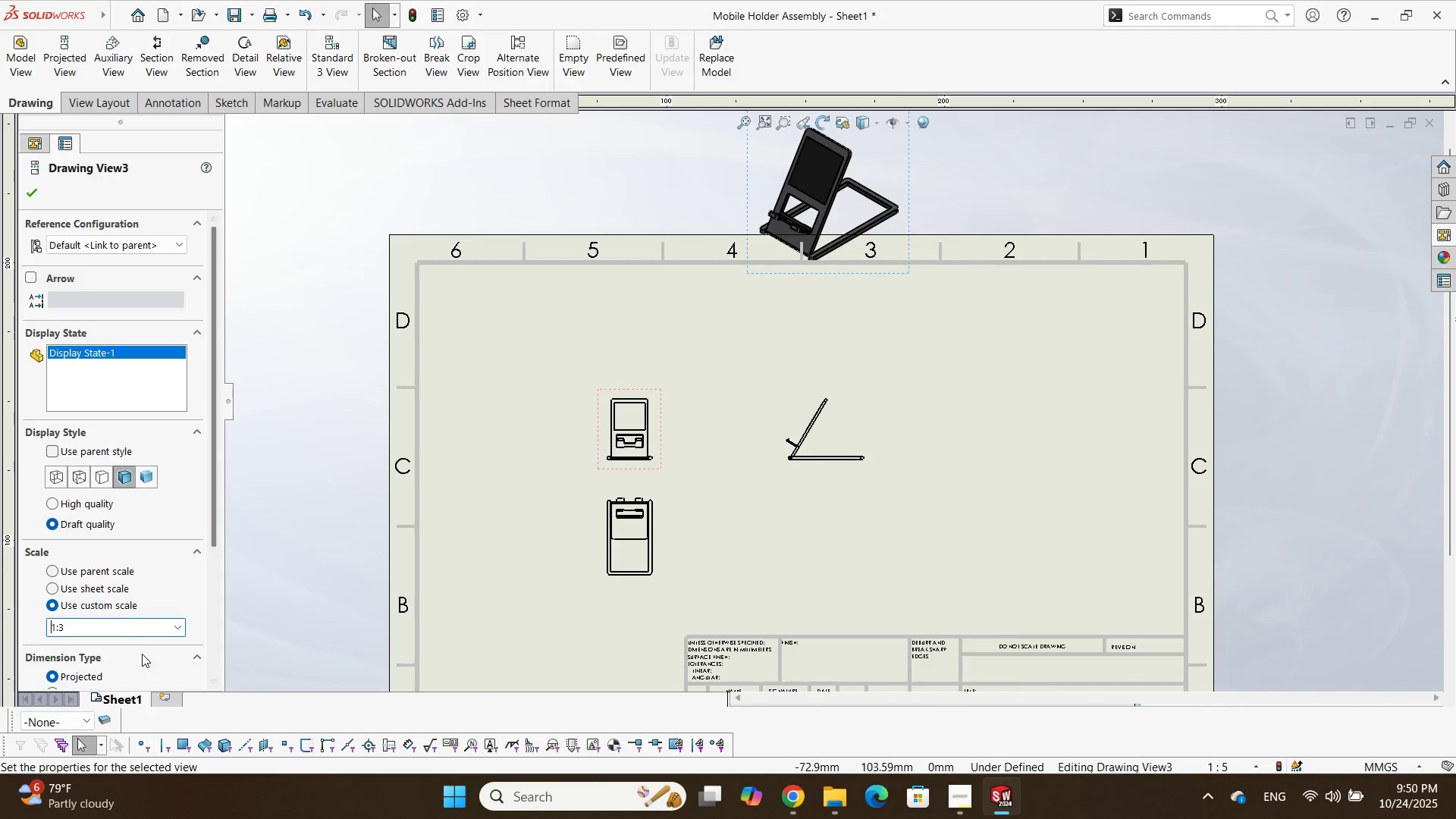 
left_click([131, 629])
 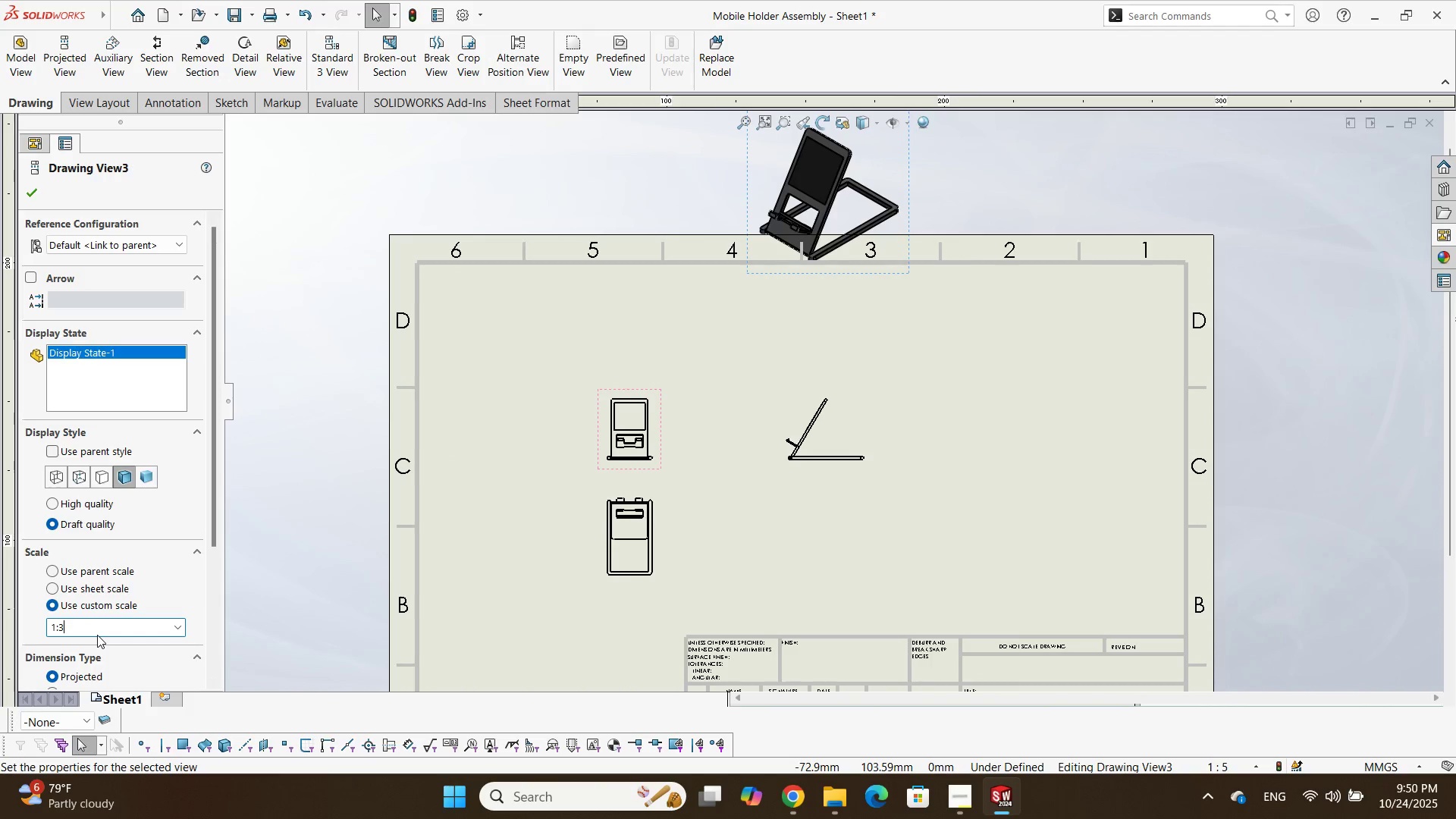 
key(Backspace)
 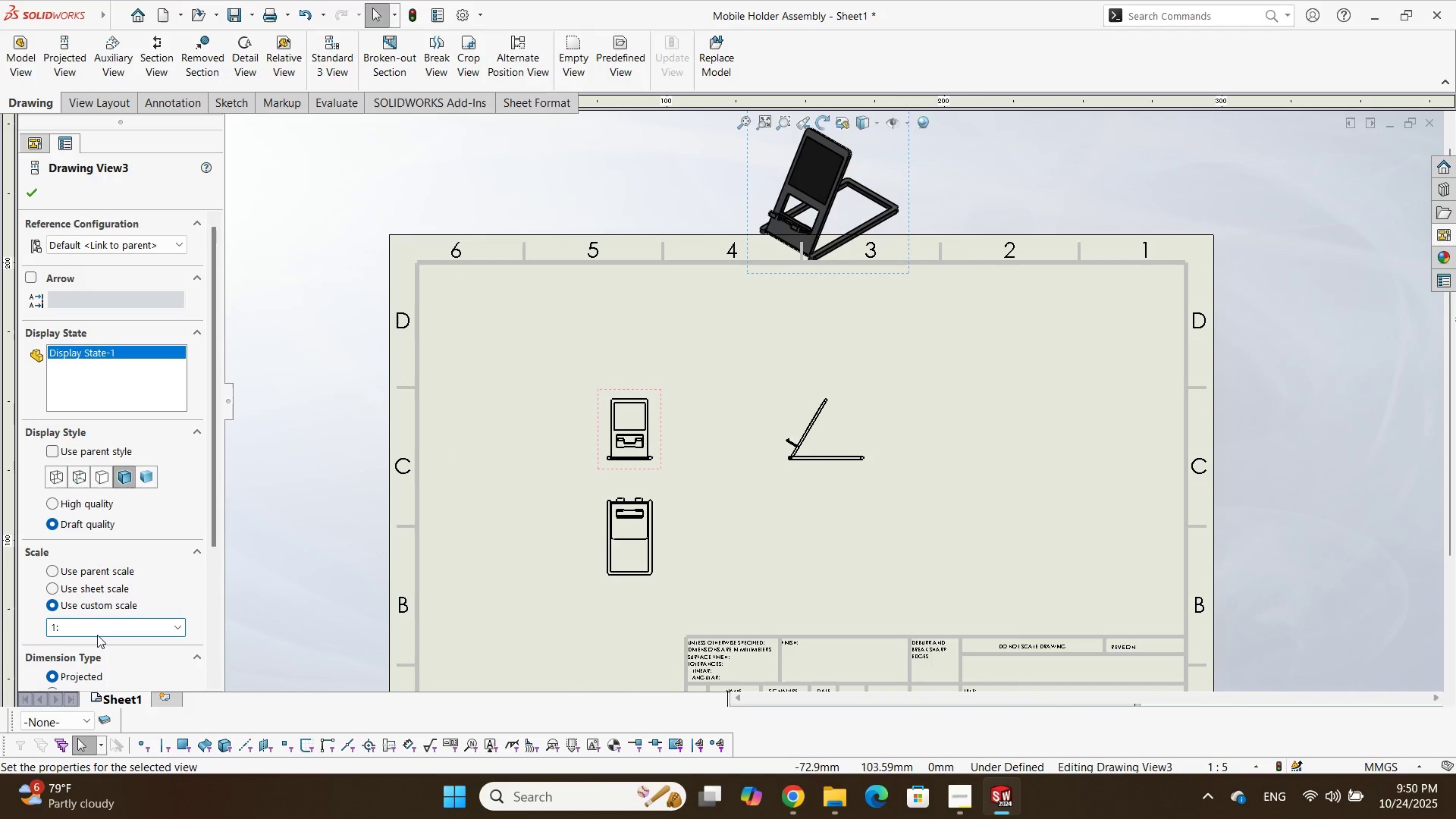 
key(Numpad2)
 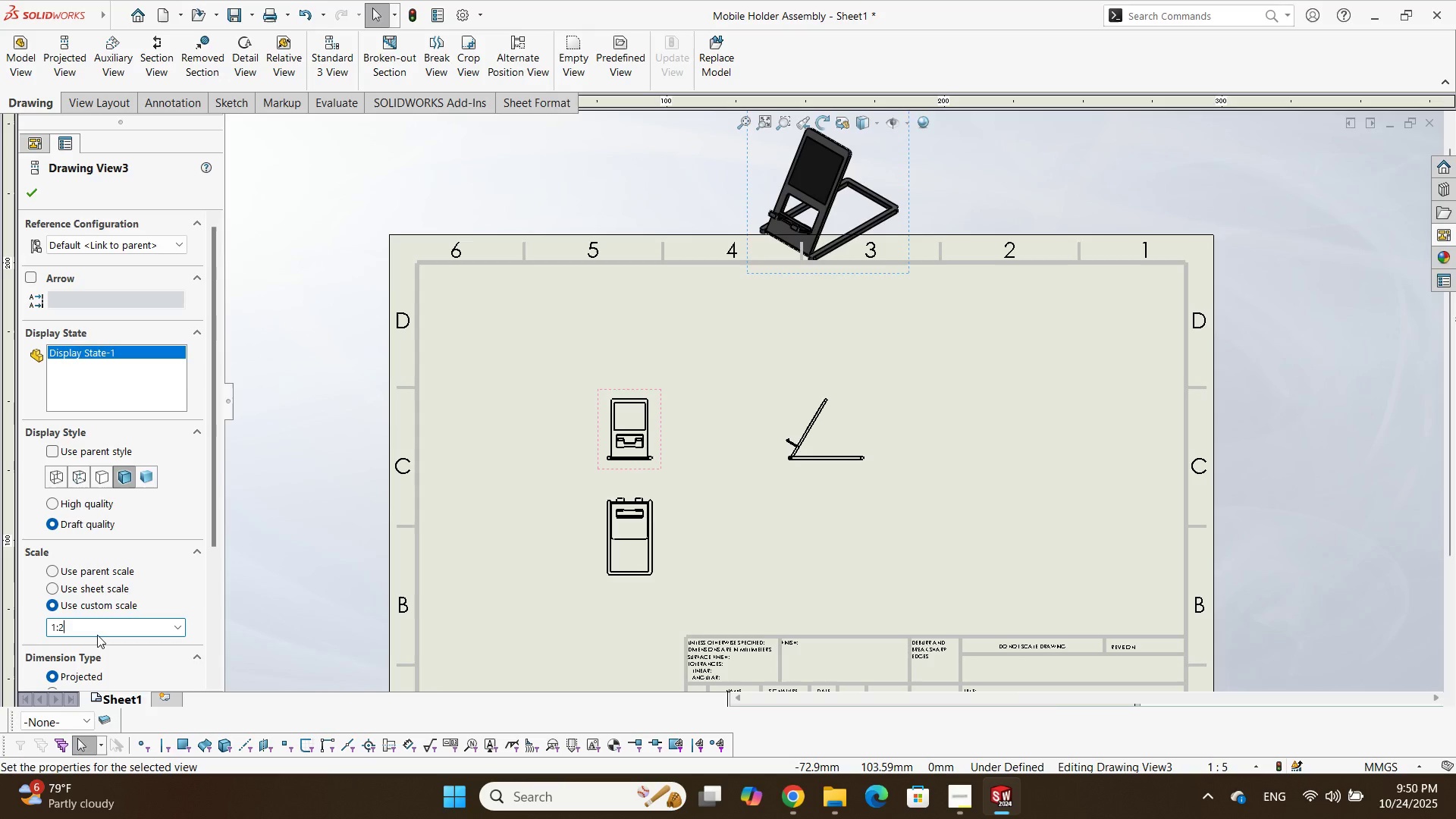 
key(NumpadEnter)
 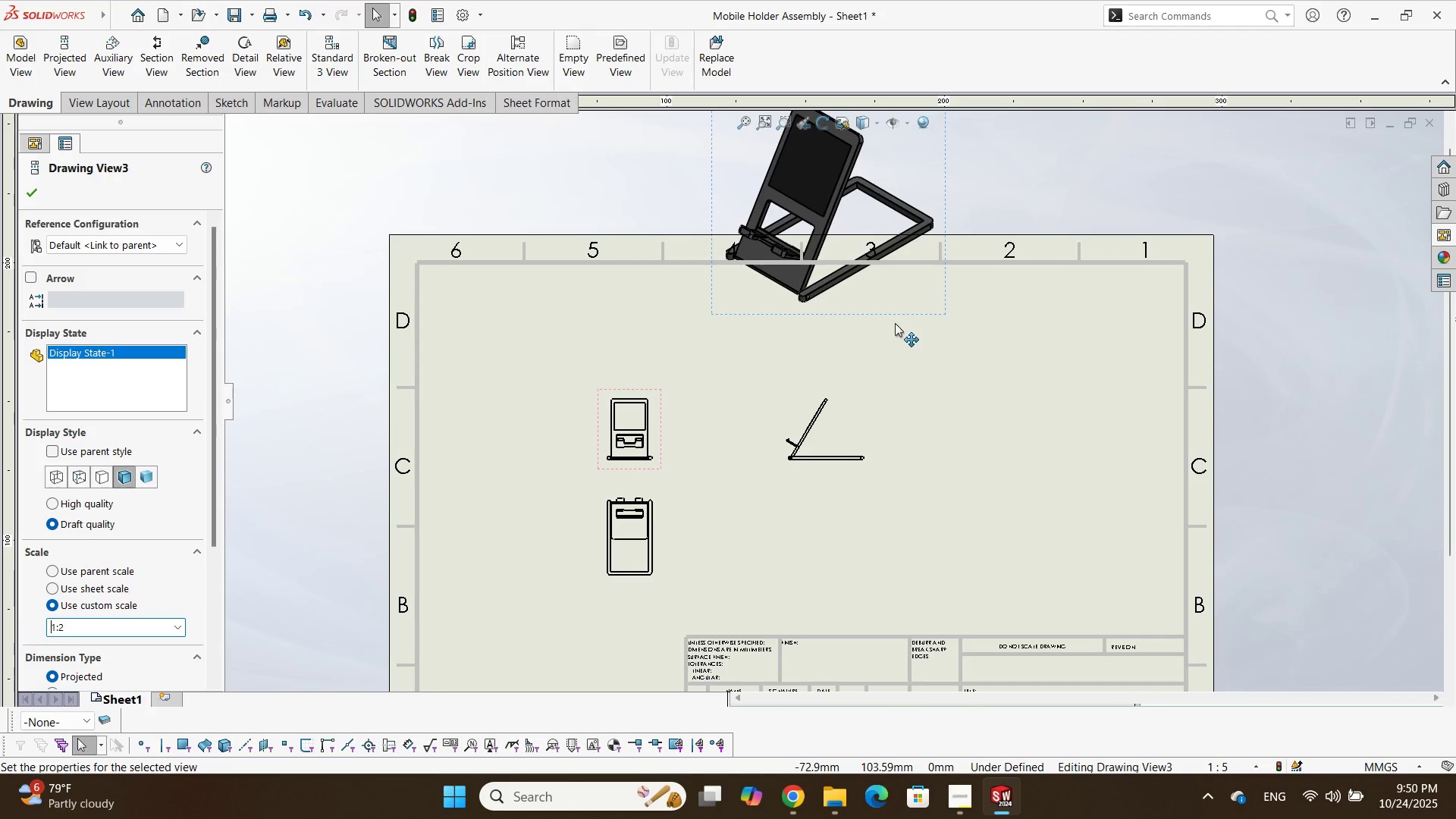 
left_click_drag(start_coordinate=[911, 312], to_coordinate=[1139, 487])
 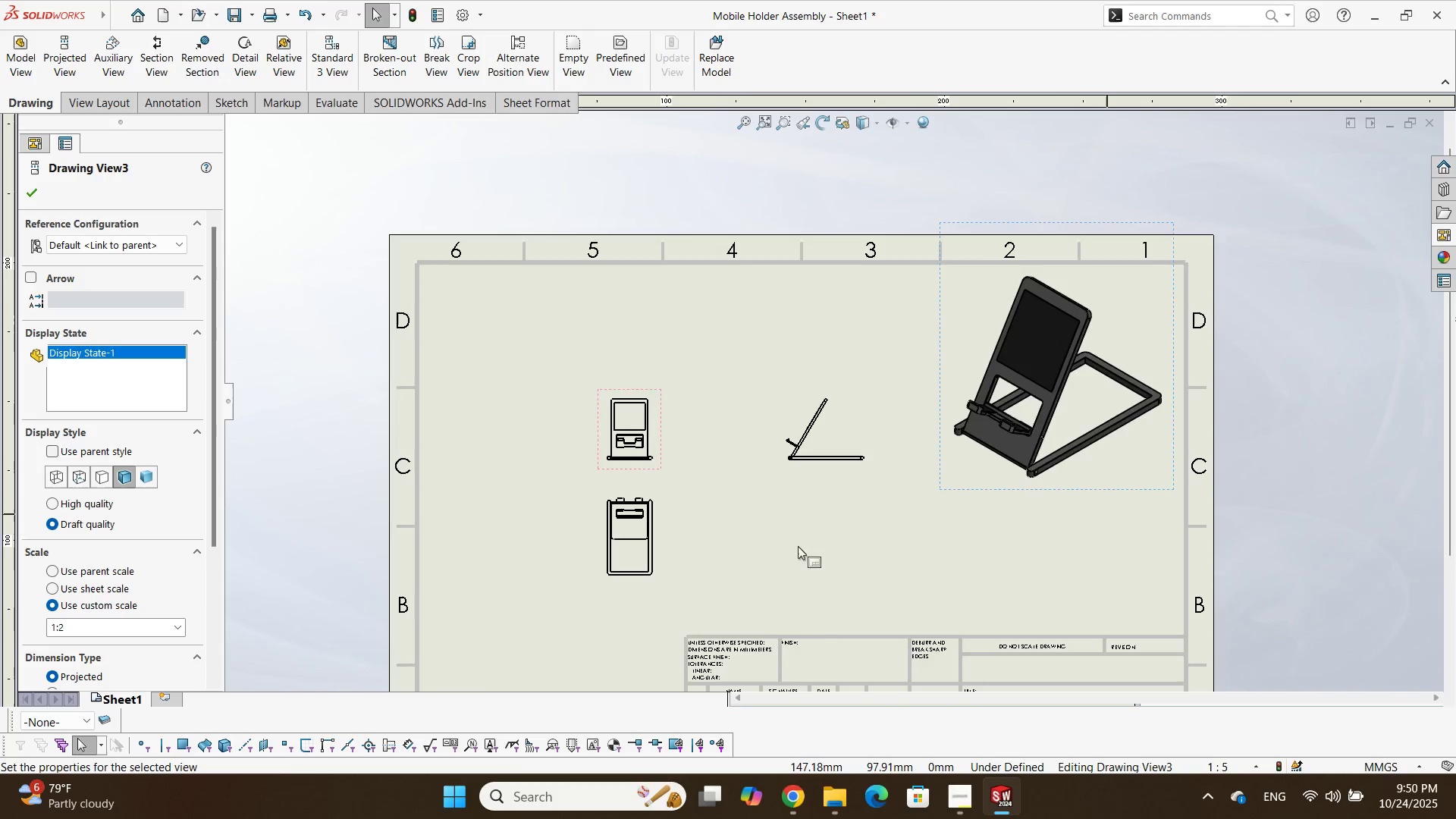 
scroll: coordinate [747, 488], scroll_direction: down, amount: 3.0
 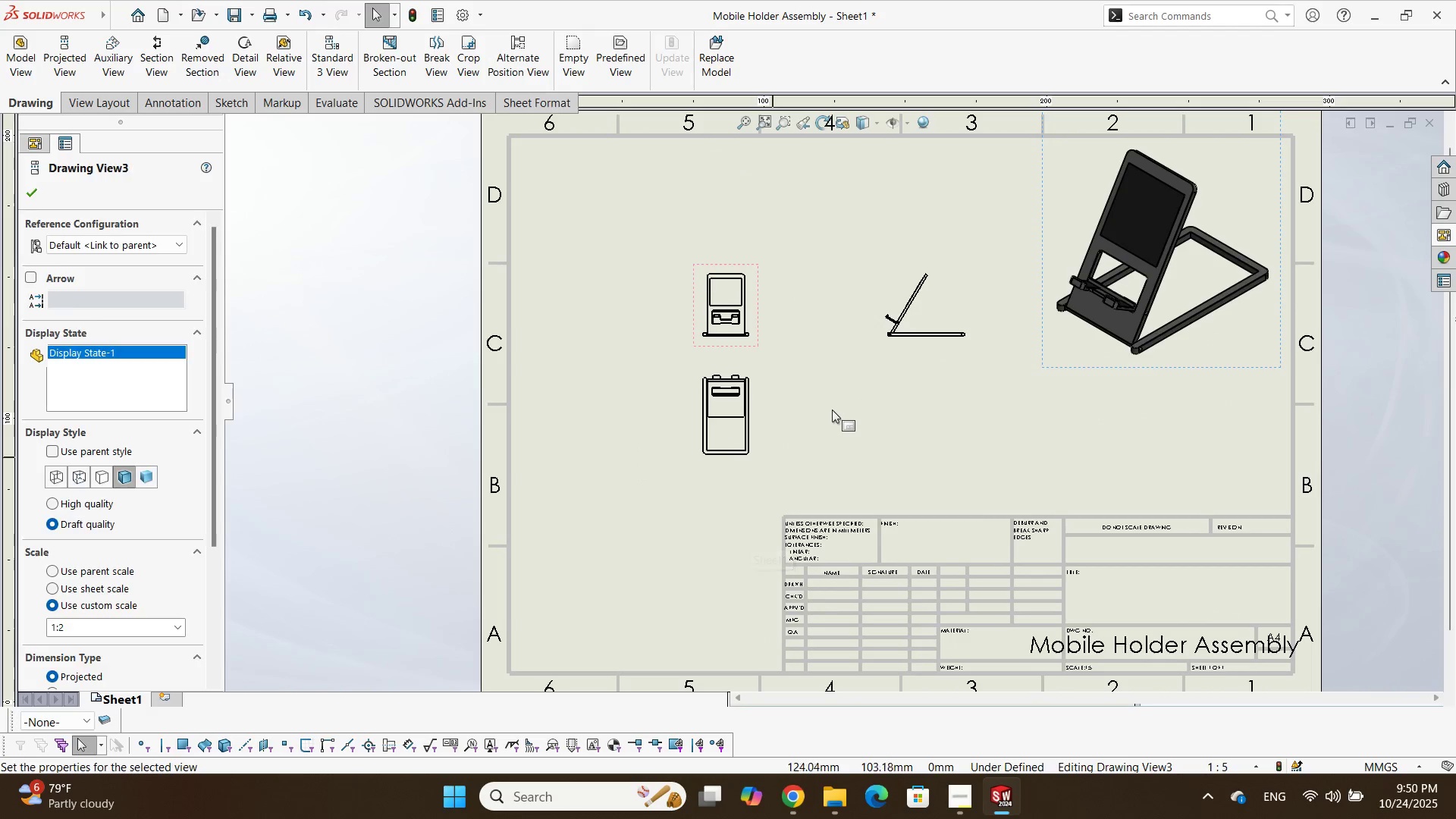 
left_click([832, 410])
 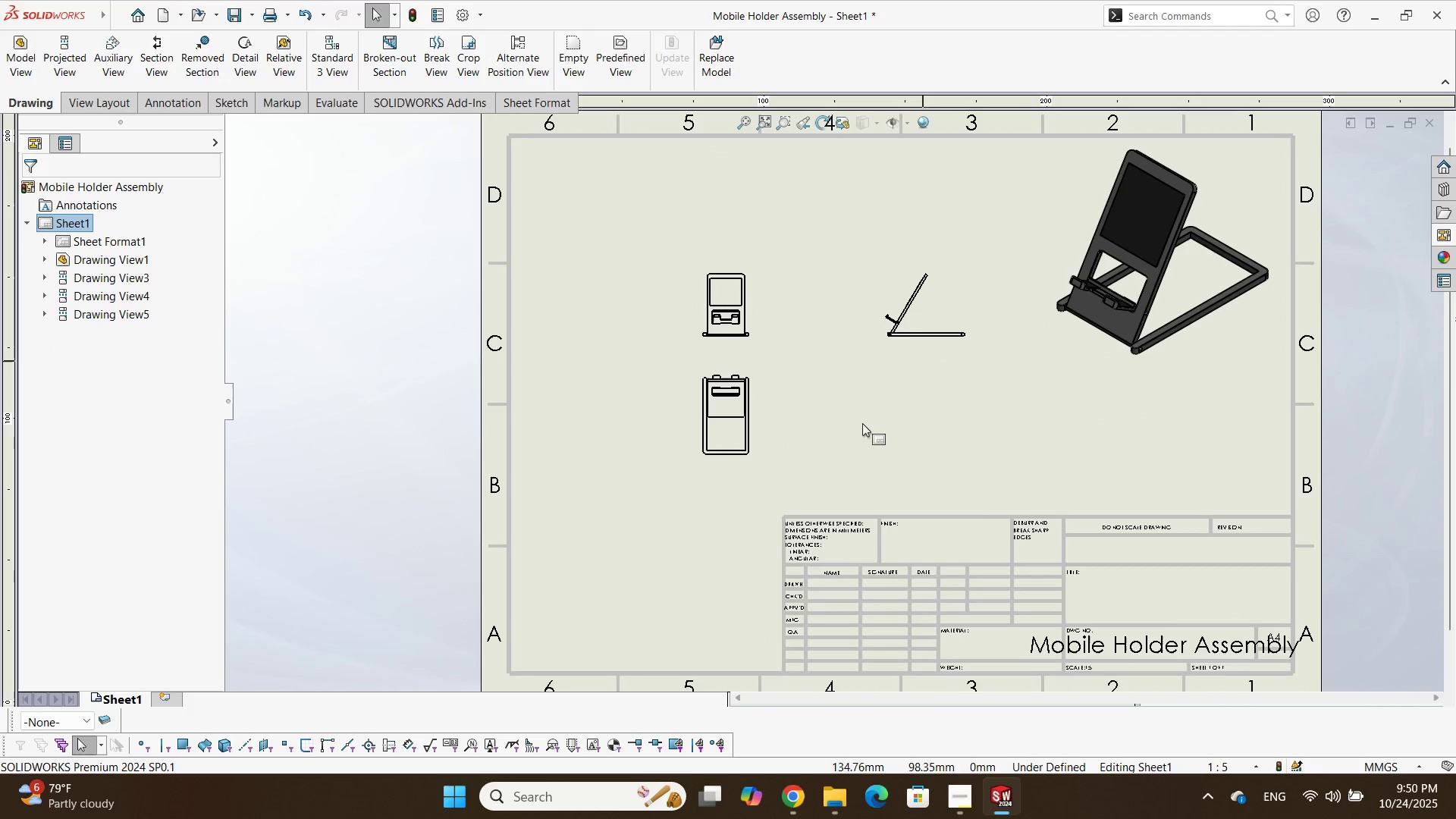 
right_click([858, 429])
 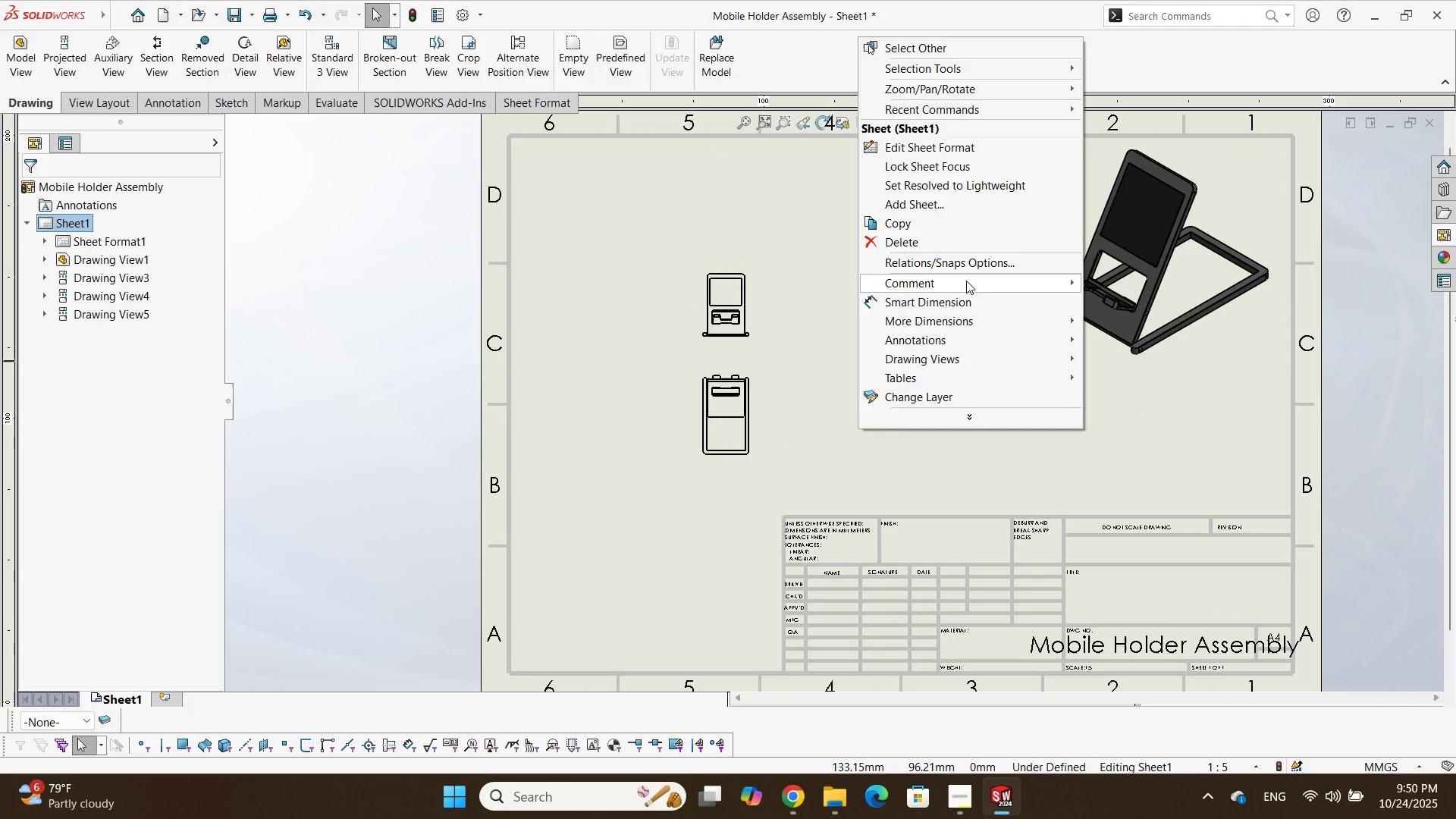 
mouse_move([1002, 333])
 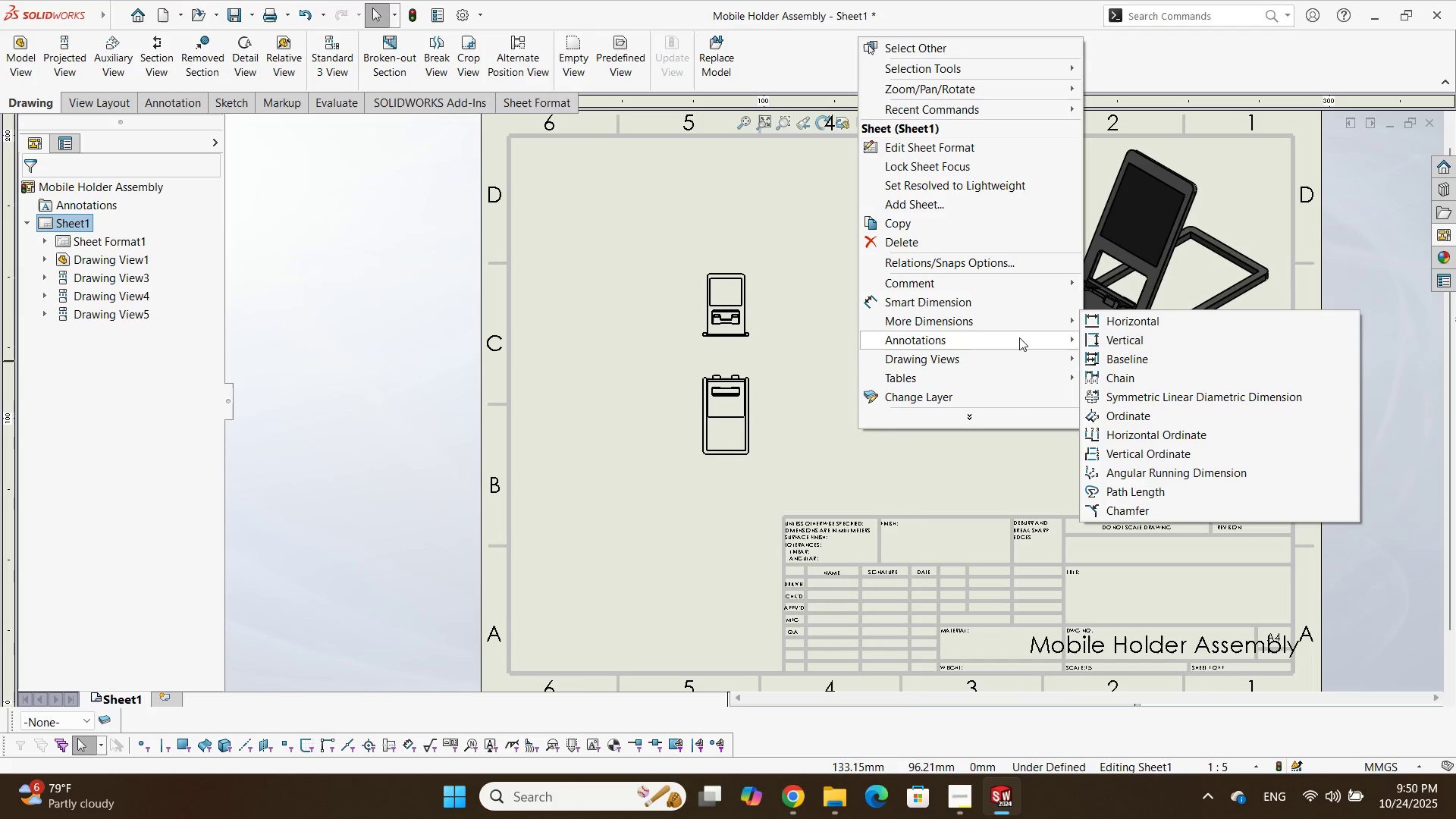 
mouse_move([1036, 340])
 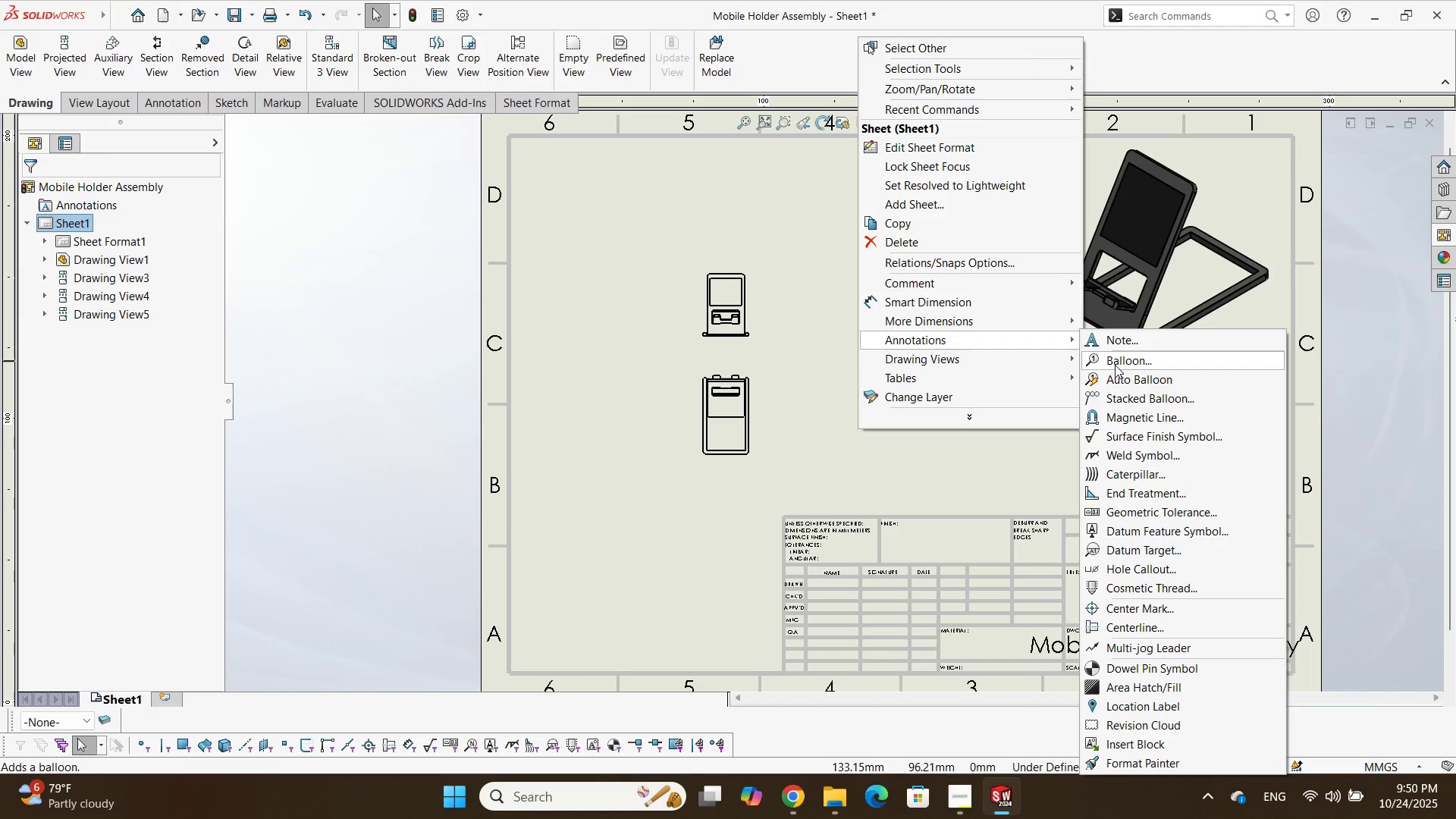 
wait(6.36)
 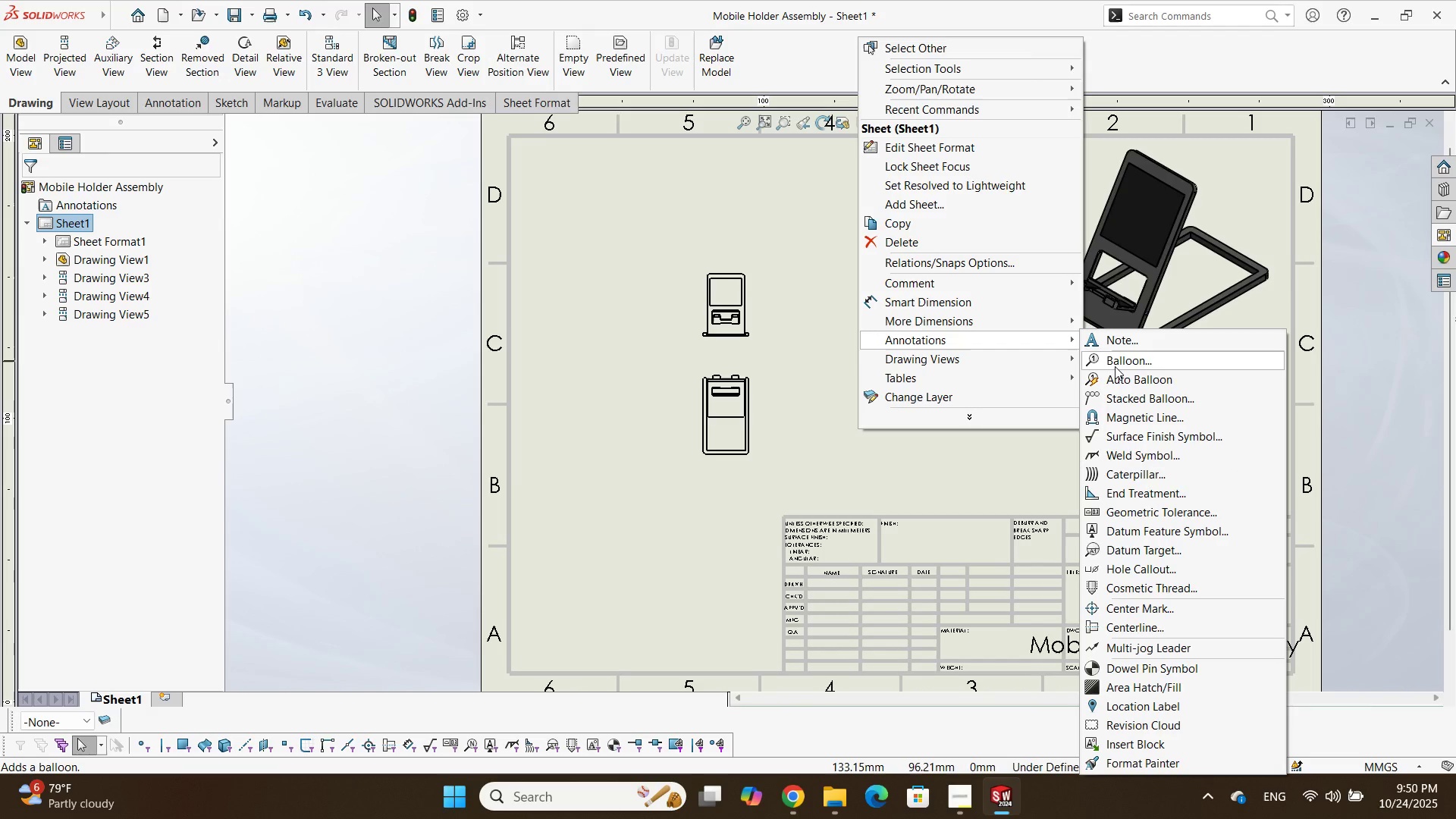 
left_click([1115, 365])
 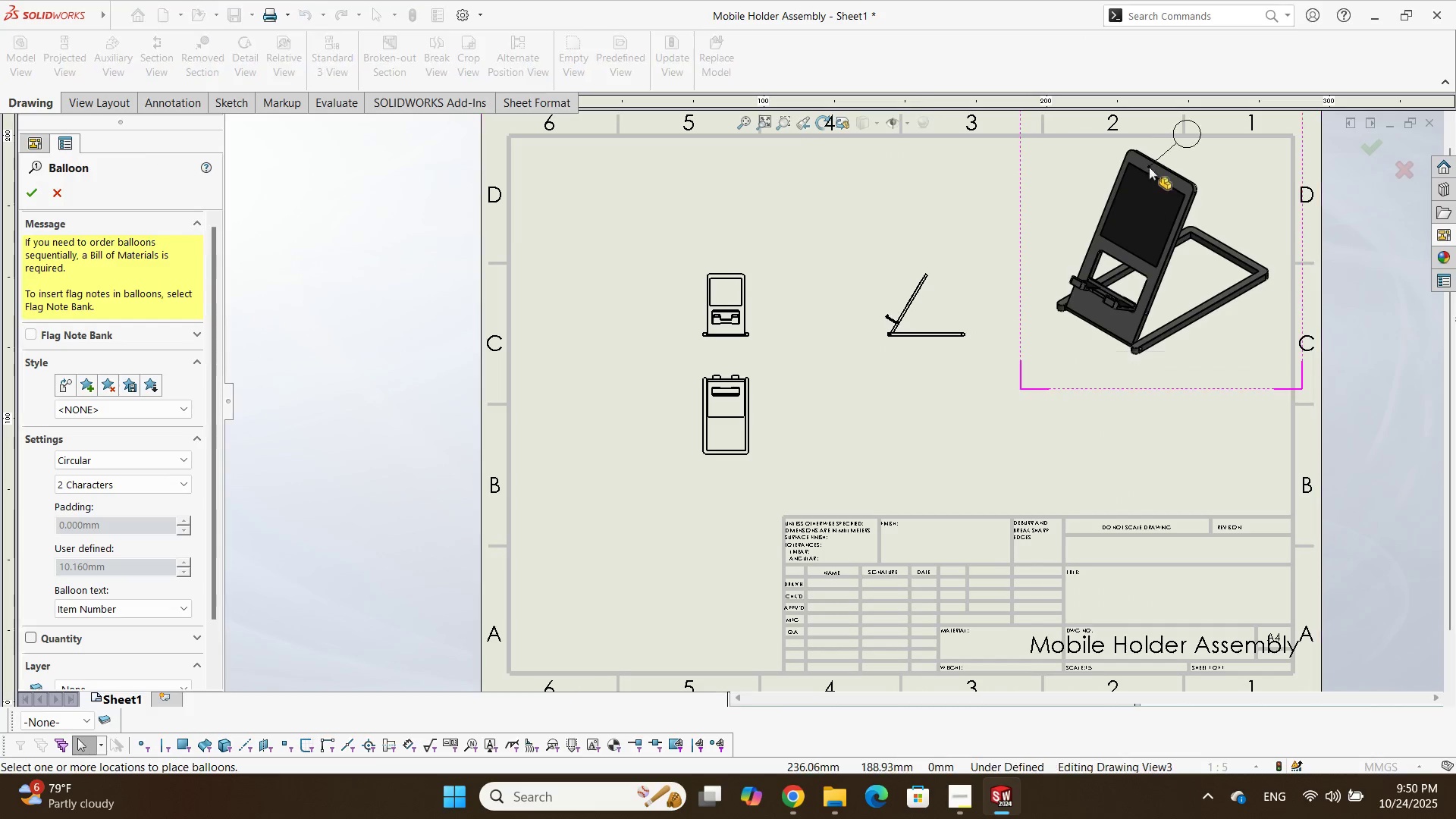 
scroll: coordinate [1134, 229], scroll_direction: down, amount: 3.0
 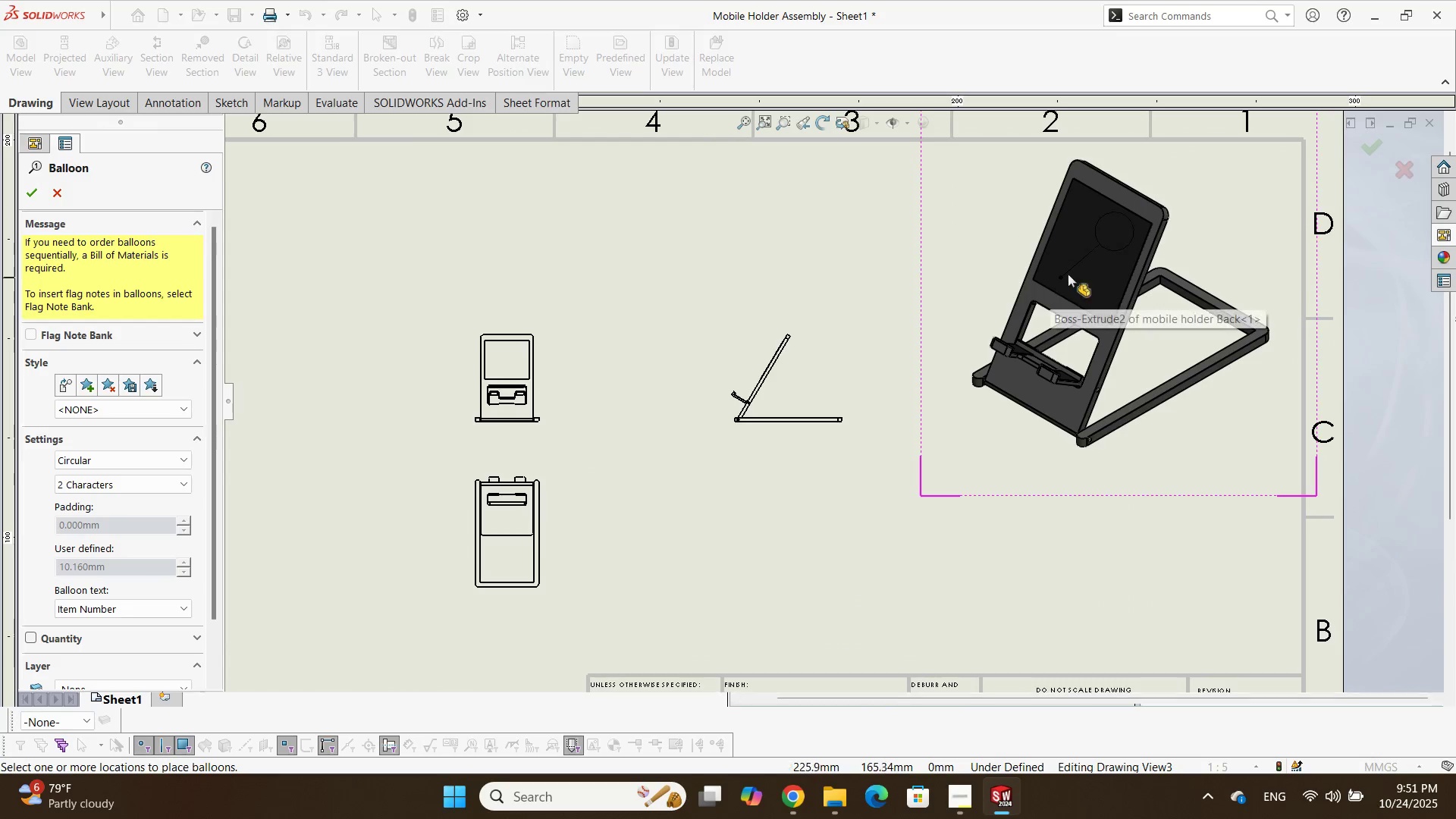 
left_click_drag(start_coordinate=[1075, 267], to_coordinate=[1128, 213])
 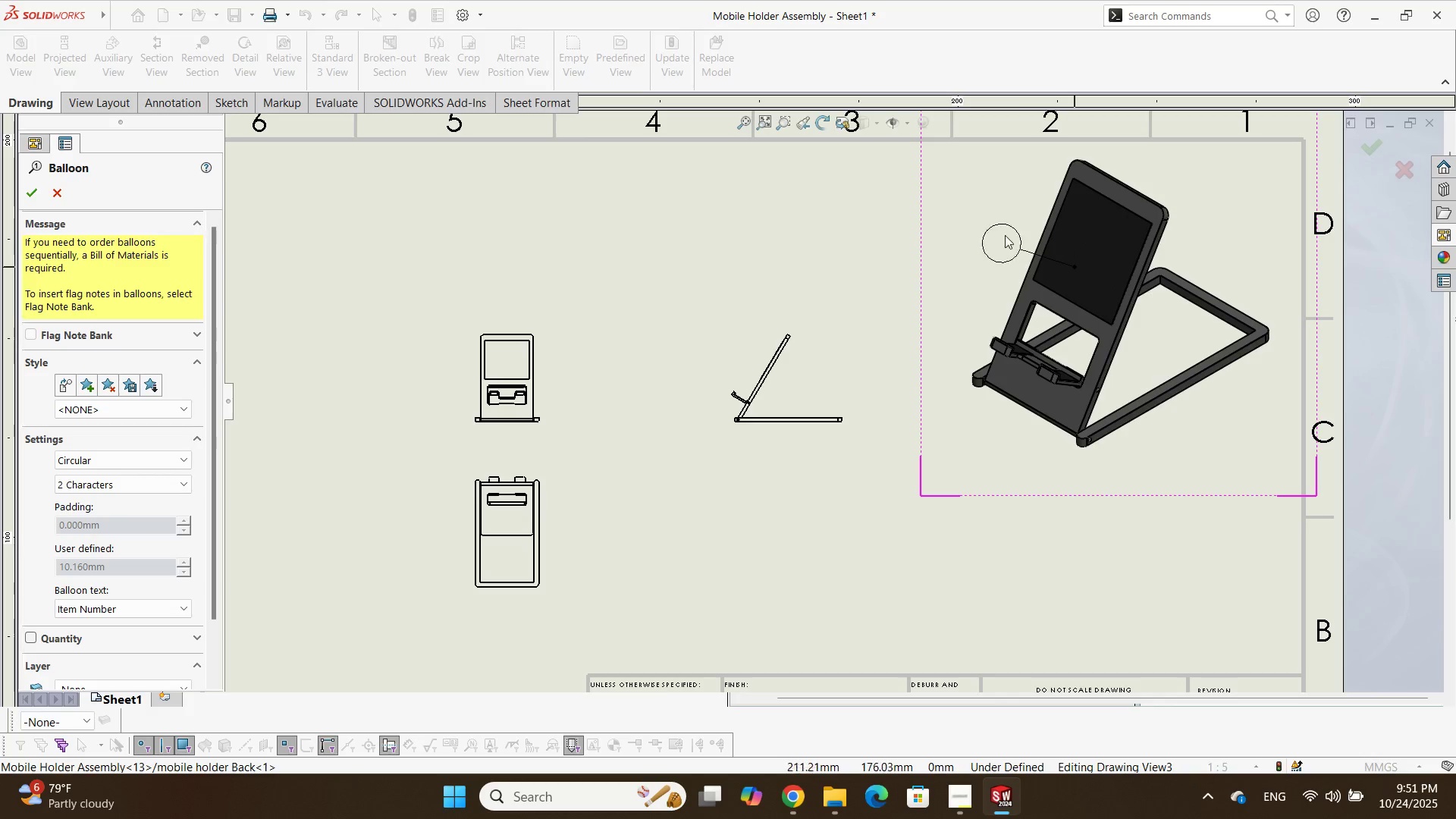 
left_click([1012, 234])
 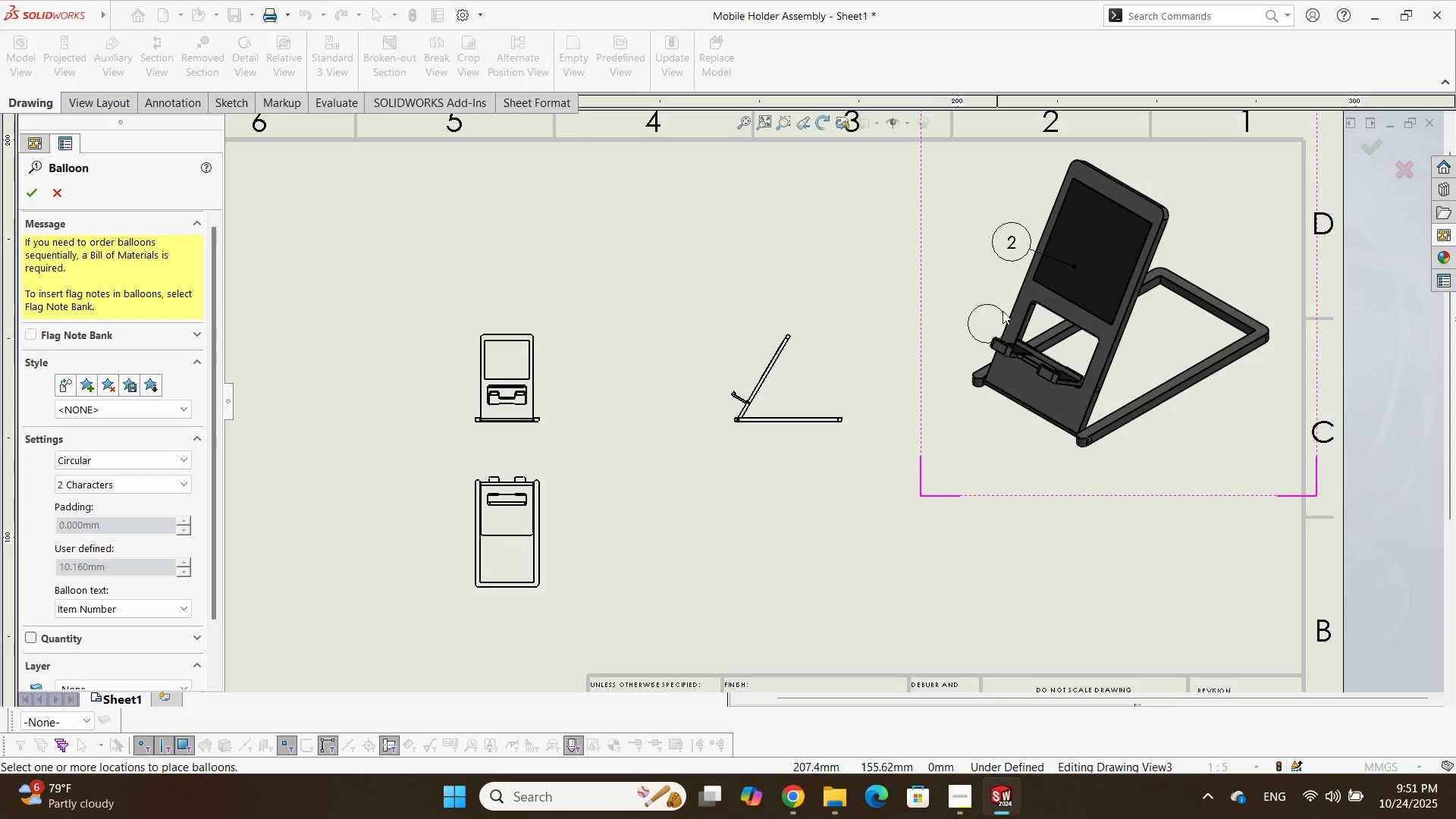 
scroll: coordinate [992, 368], scroll_direction: down, amount: 3.0
 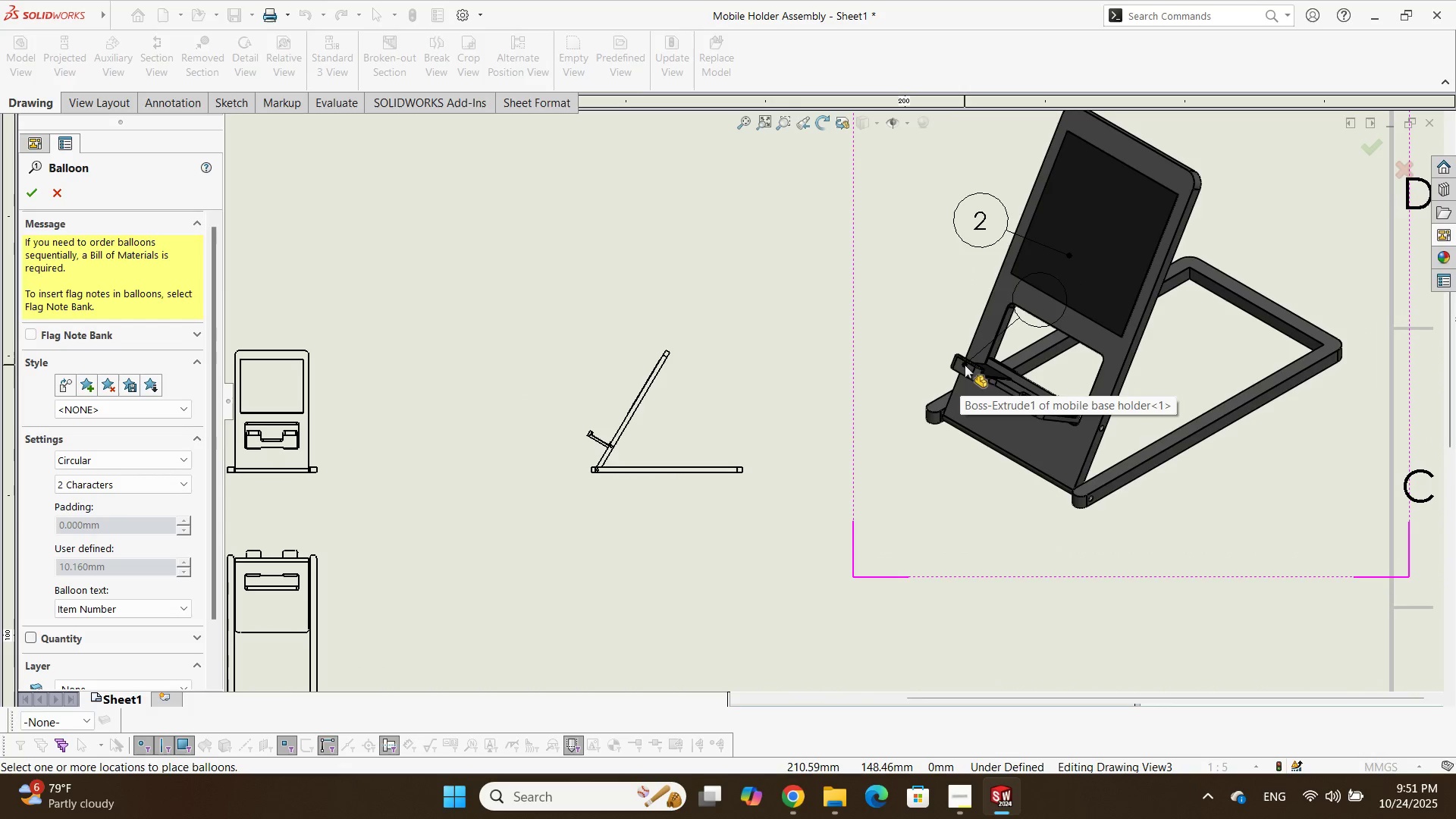 
left_click_drag(start_coordinate=[962, 365], to_coordinate=[1037, 289])
 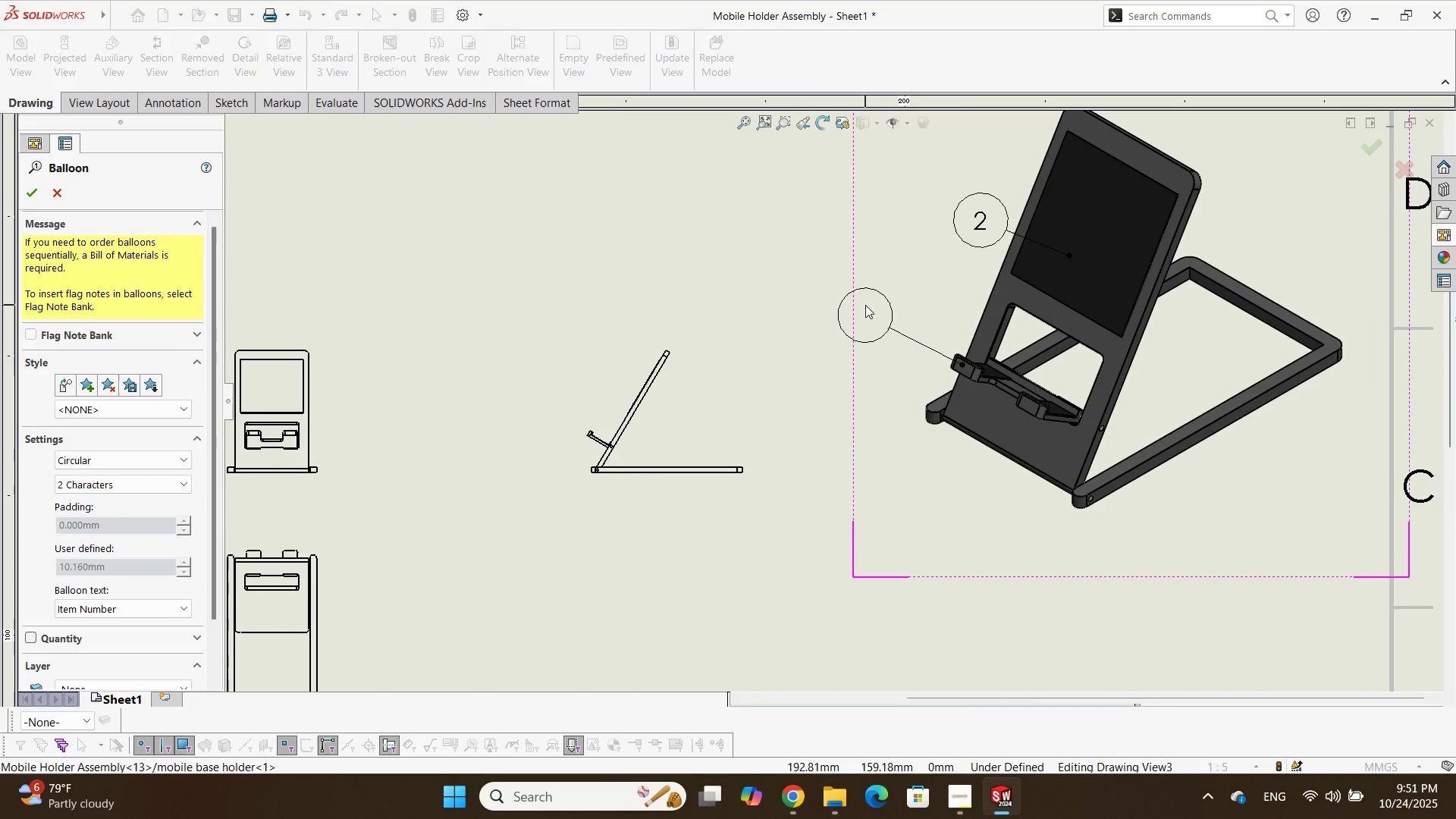 
left_click([865, 305])
 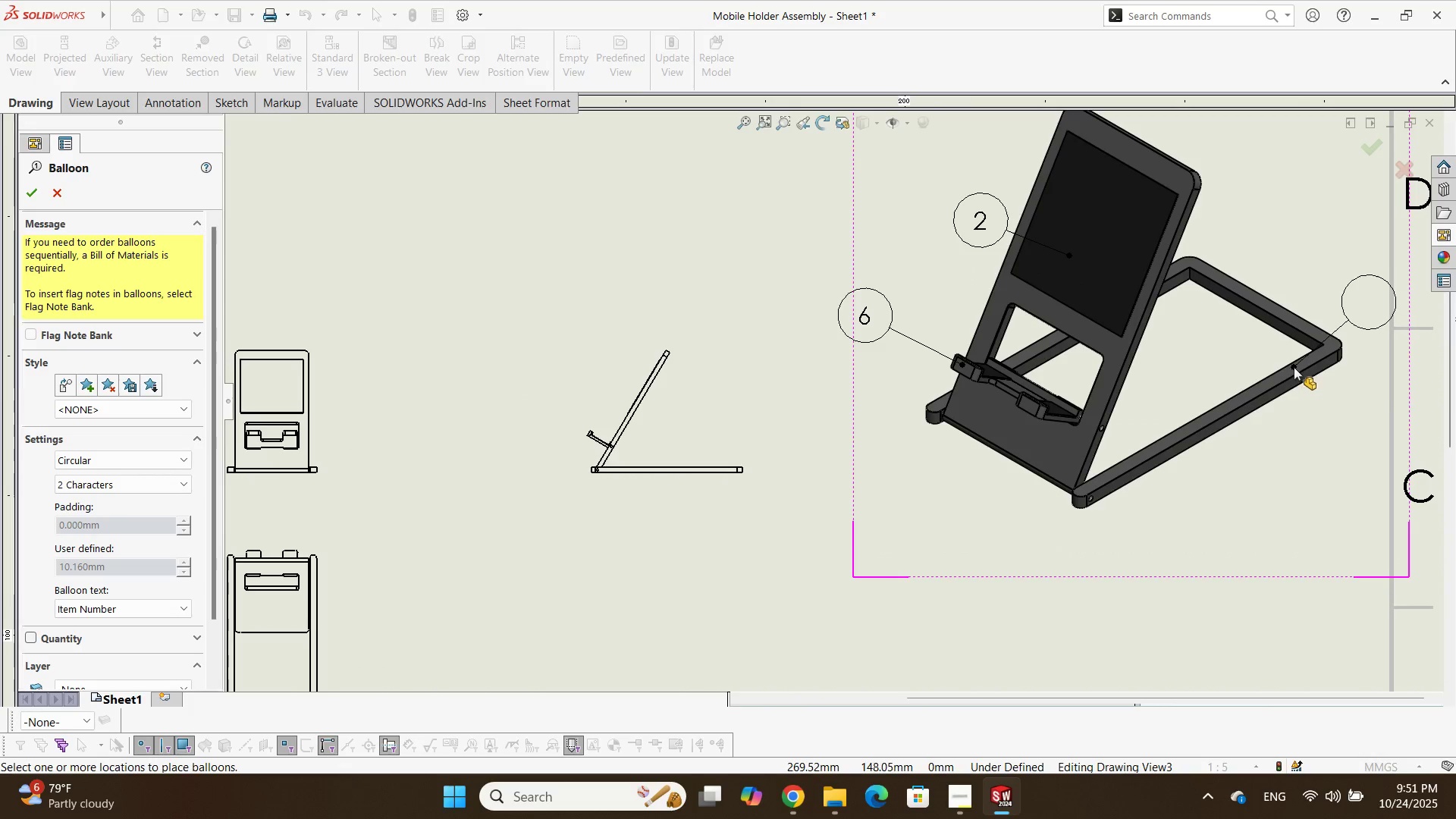 
left_click_drag(start_coordinate=[1287, 312], to_coordinate=[1362, 236])
 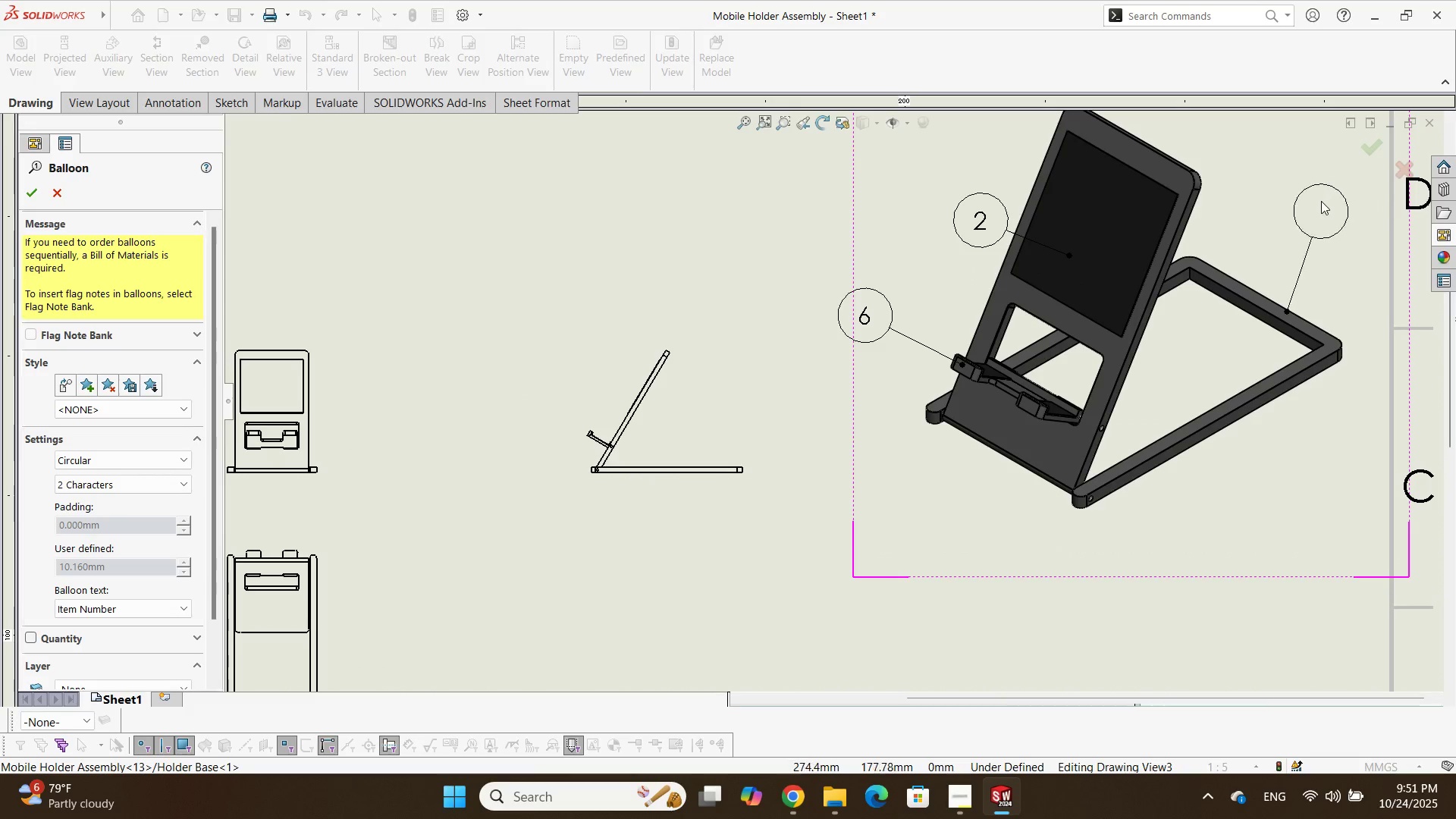 
left_click([1320, 201])
 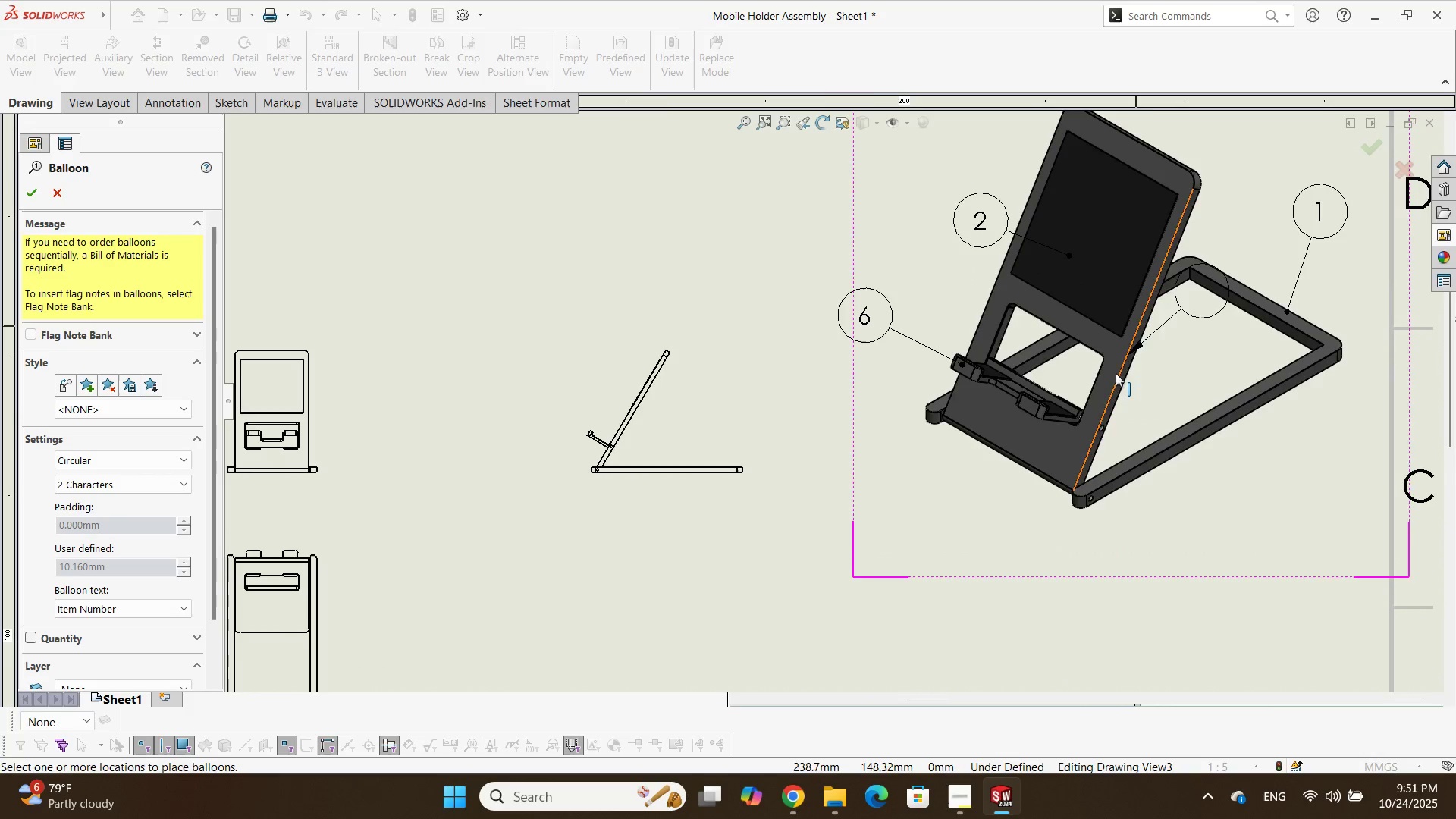 
scroll: coordinate [1021, 464], scroll_direction: down, amount: 11.0
 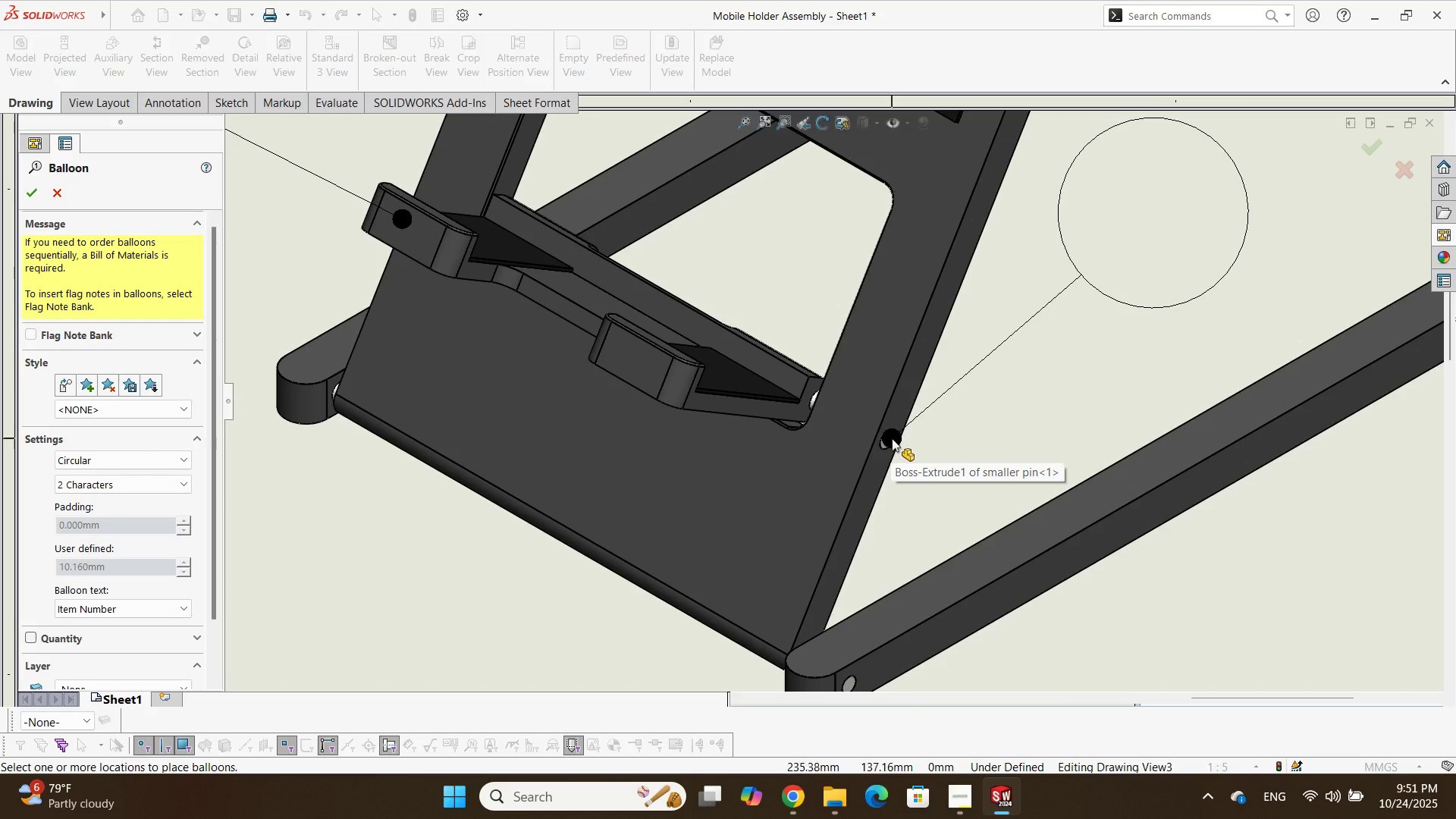 
left_click_drag(start_coordinate=[894, 438], to_coordinate=[1156, 176])
 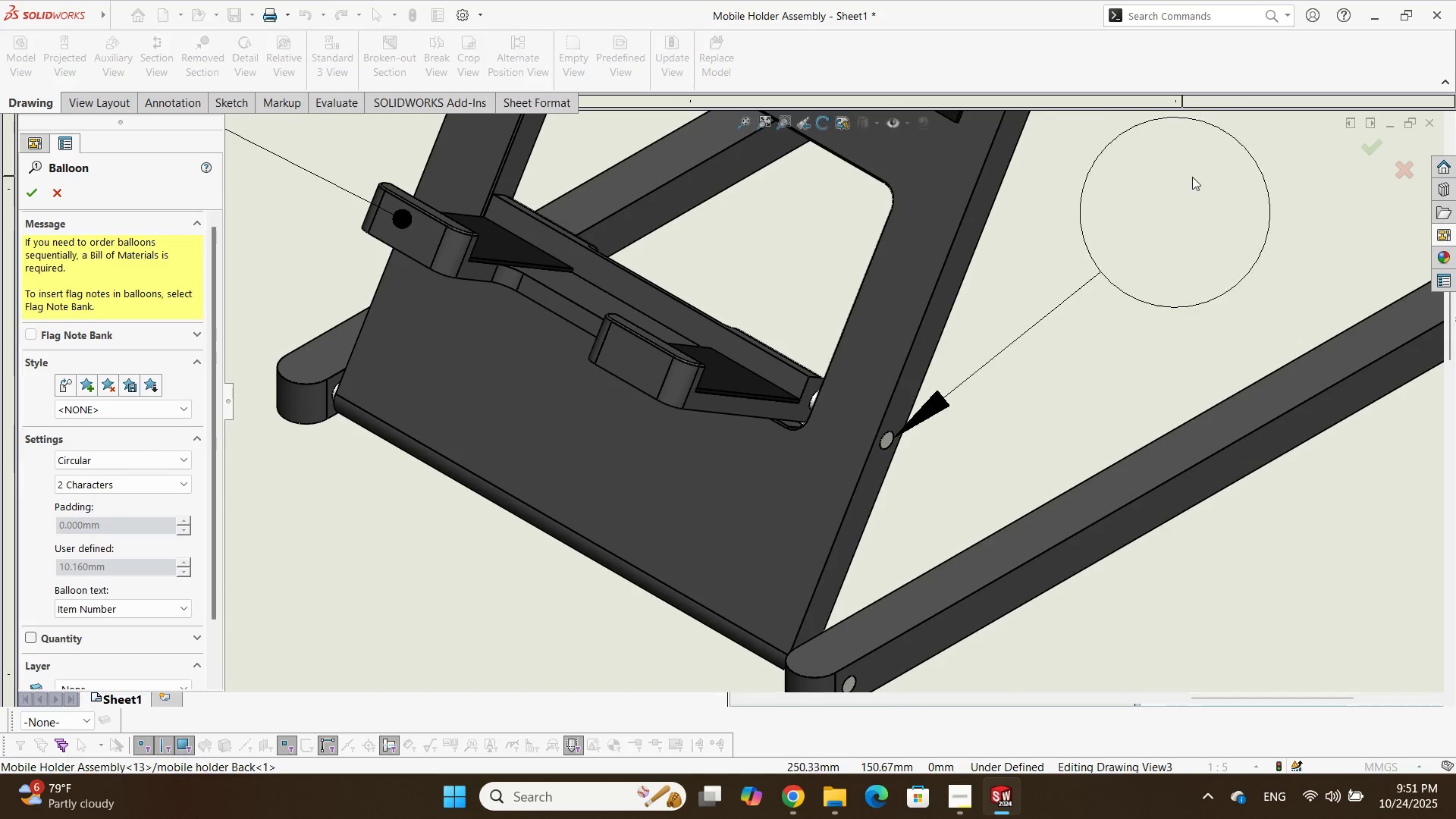 
scroll: coordinate [1210, 231], scroll_direction: up, amount: 3.0
 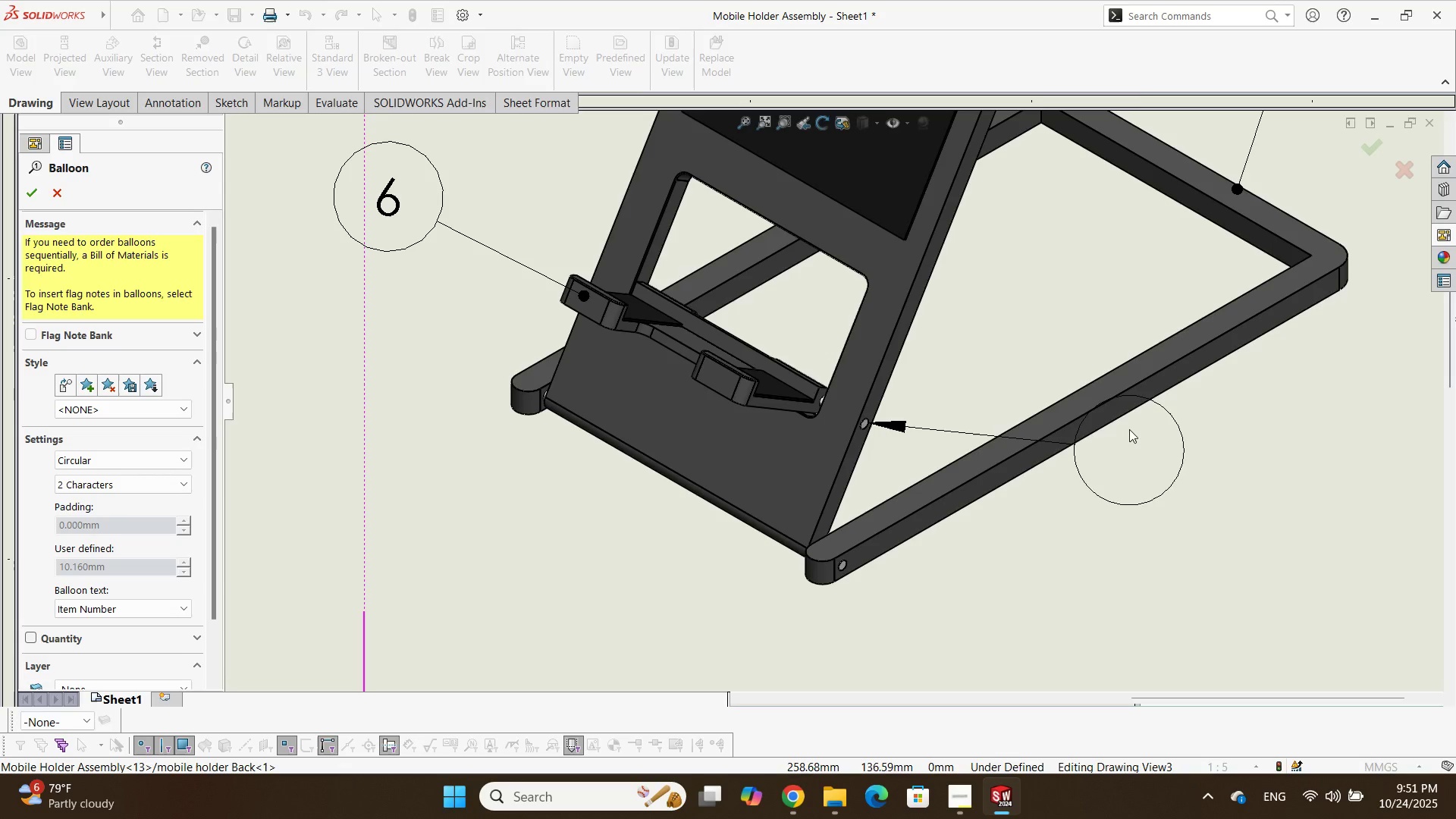 
left_click_drag(start_coordinate=[1143, 479], to_coordinate=[1146, 482])
 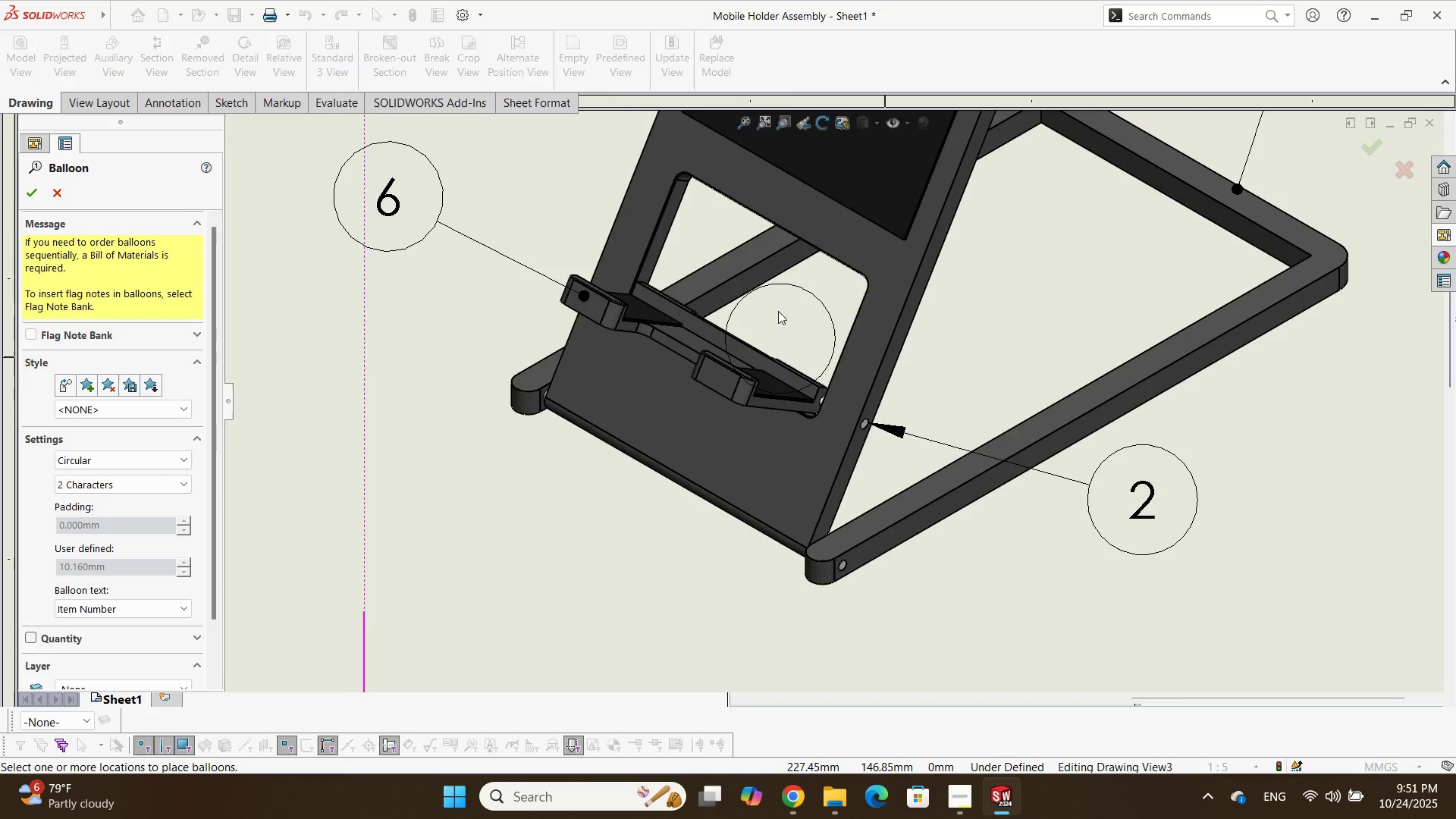 
scroll: coordinate [809, 324], scroll_direction: up, amount: 5.0
 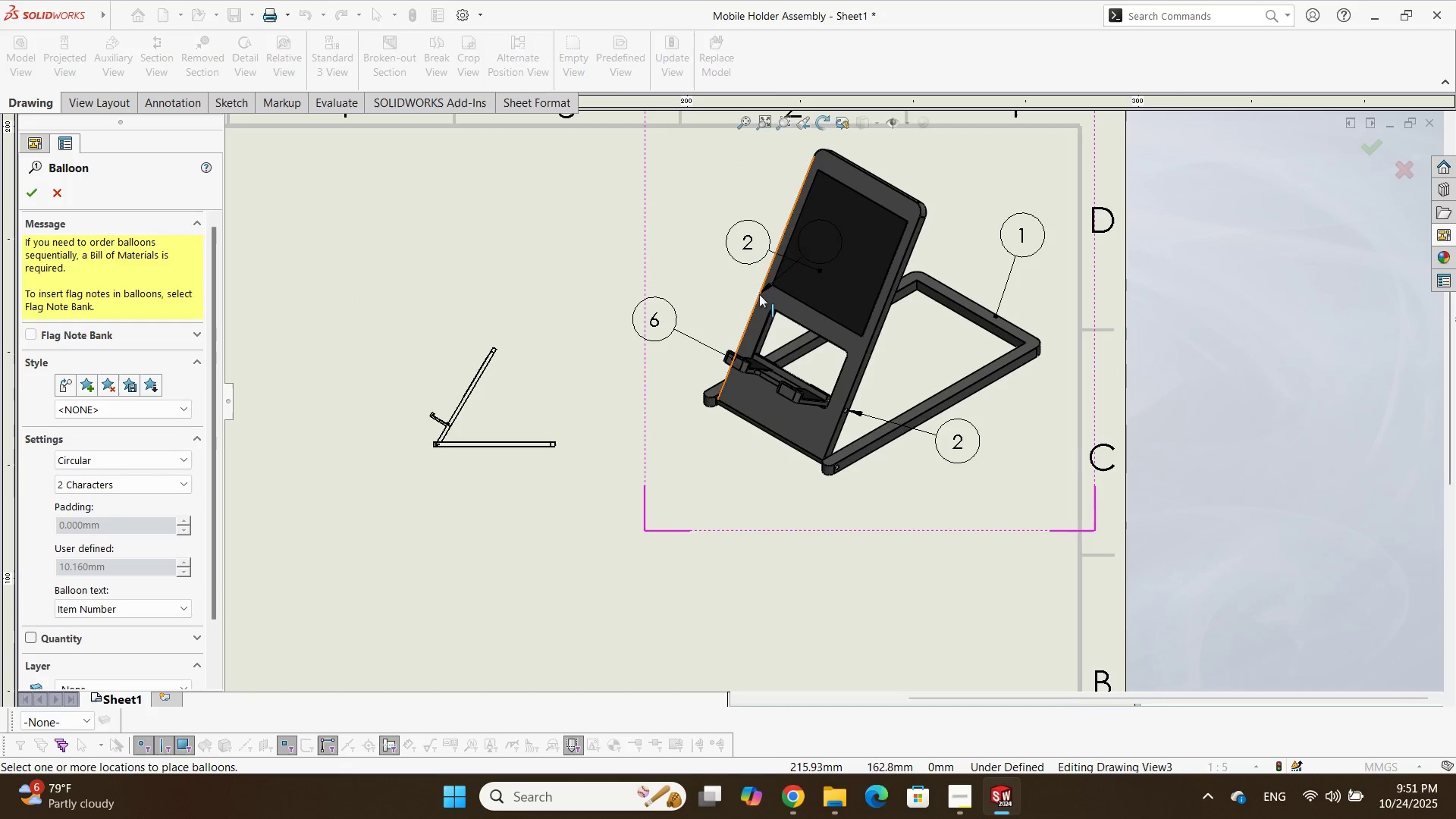 
scroll: coordinate [803, 397], scroll_direction: down, amount: 17.0
 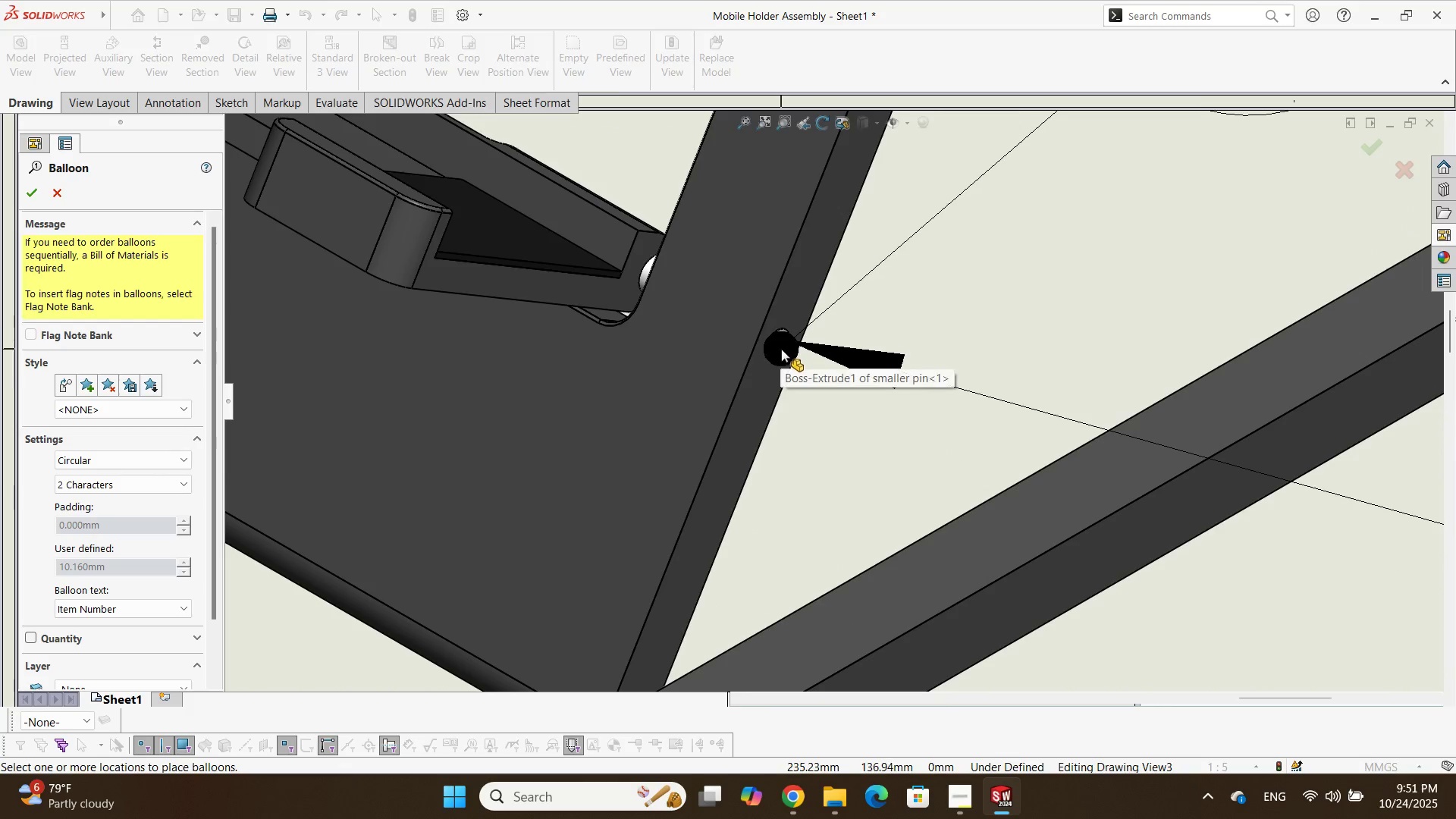 
left_click_drag(start_coordinate=[781, 350], to_coordinate=[1249, 112])
 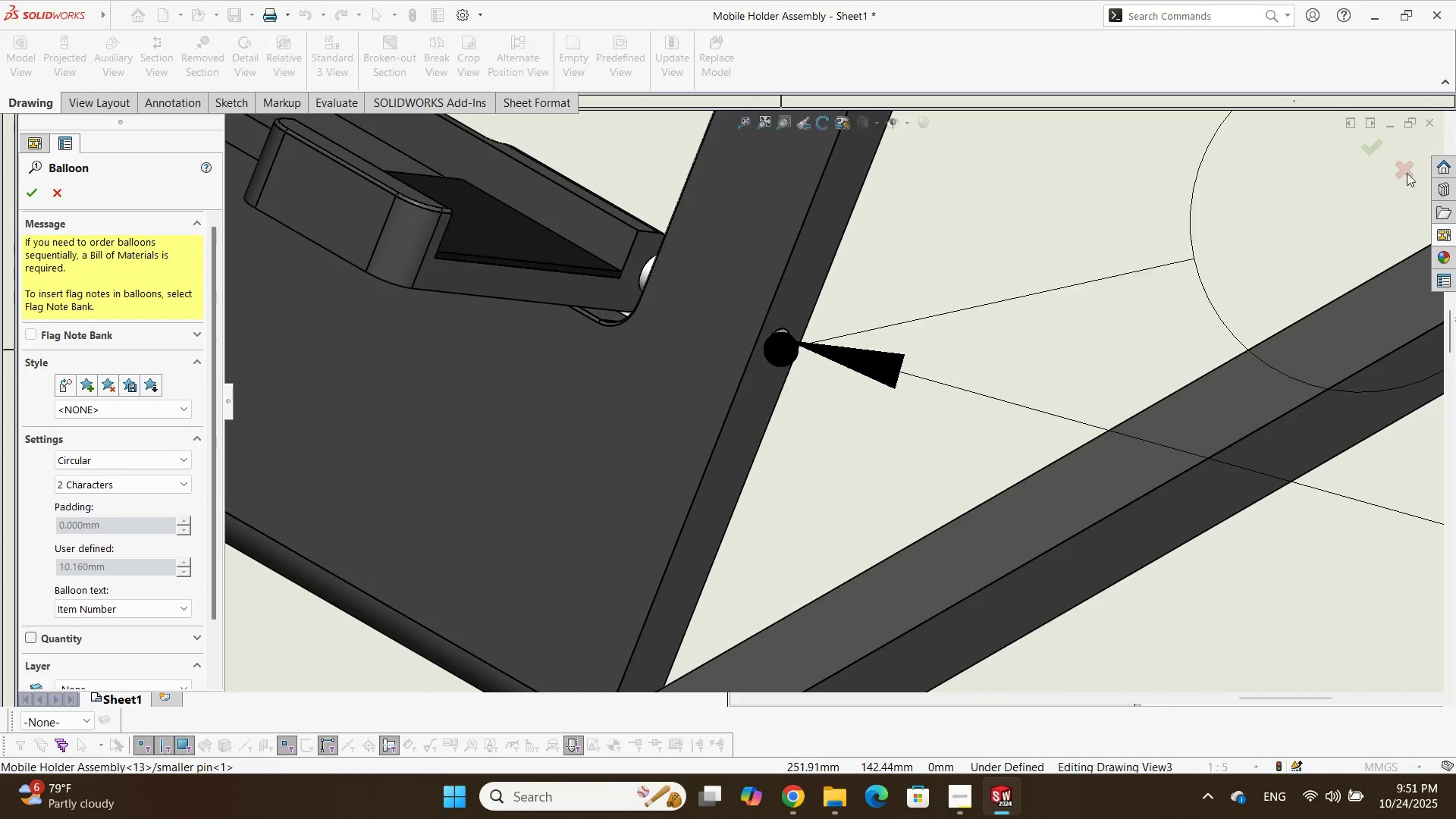 
scroll: coordinate [1188, 430], scroll_direction: up, amount: 11.0
 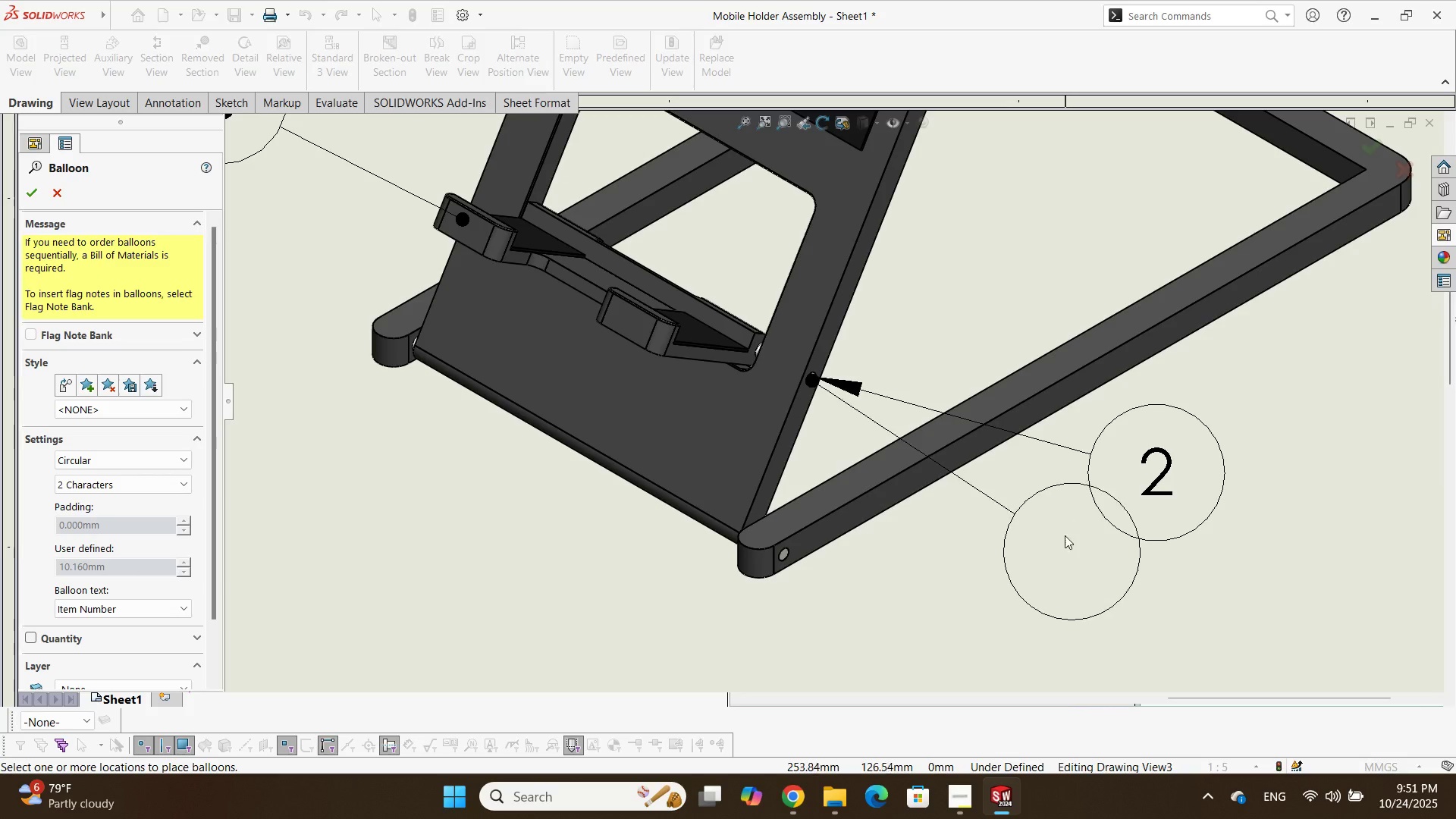 
left_click_drag(start_coordinate=[1053, 560], to_coordinate=[1057, 562])
 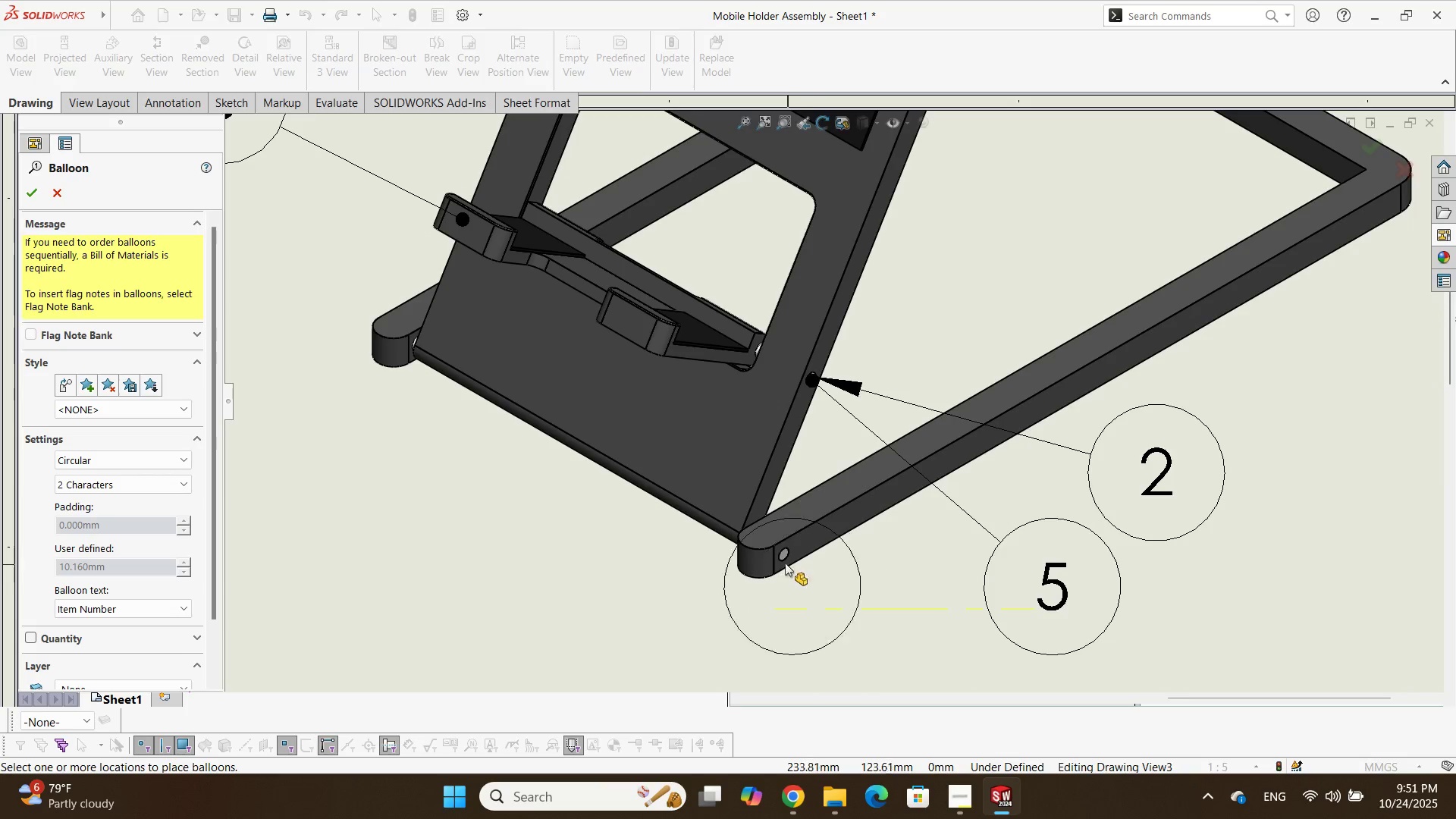 
scroll: coordinate [774, 527], scroll_direction: down, amount: 6.0
 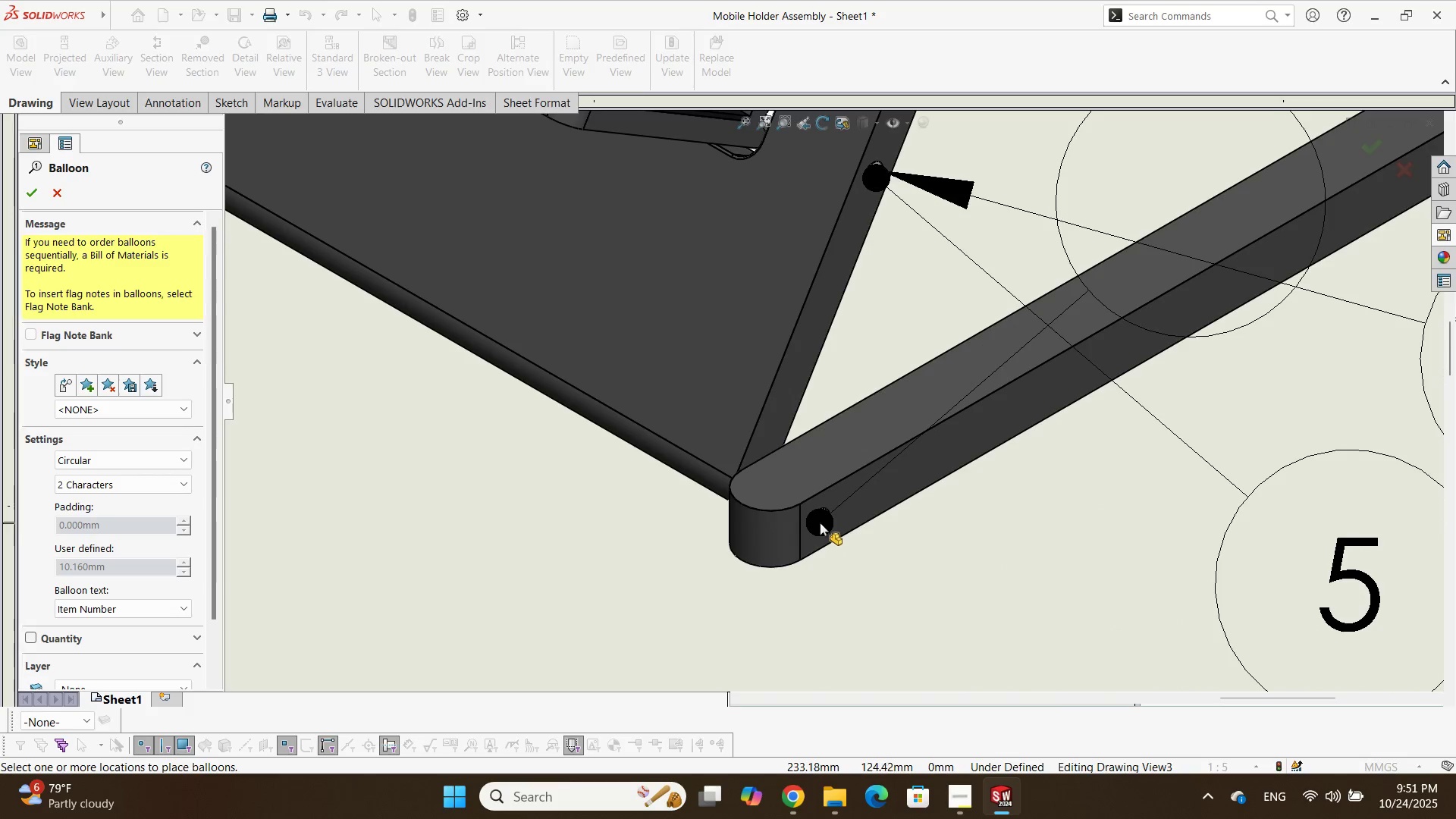 
left_click_drag(start_coordinate=[820, 522], to_coordinate=[1191, 151])
 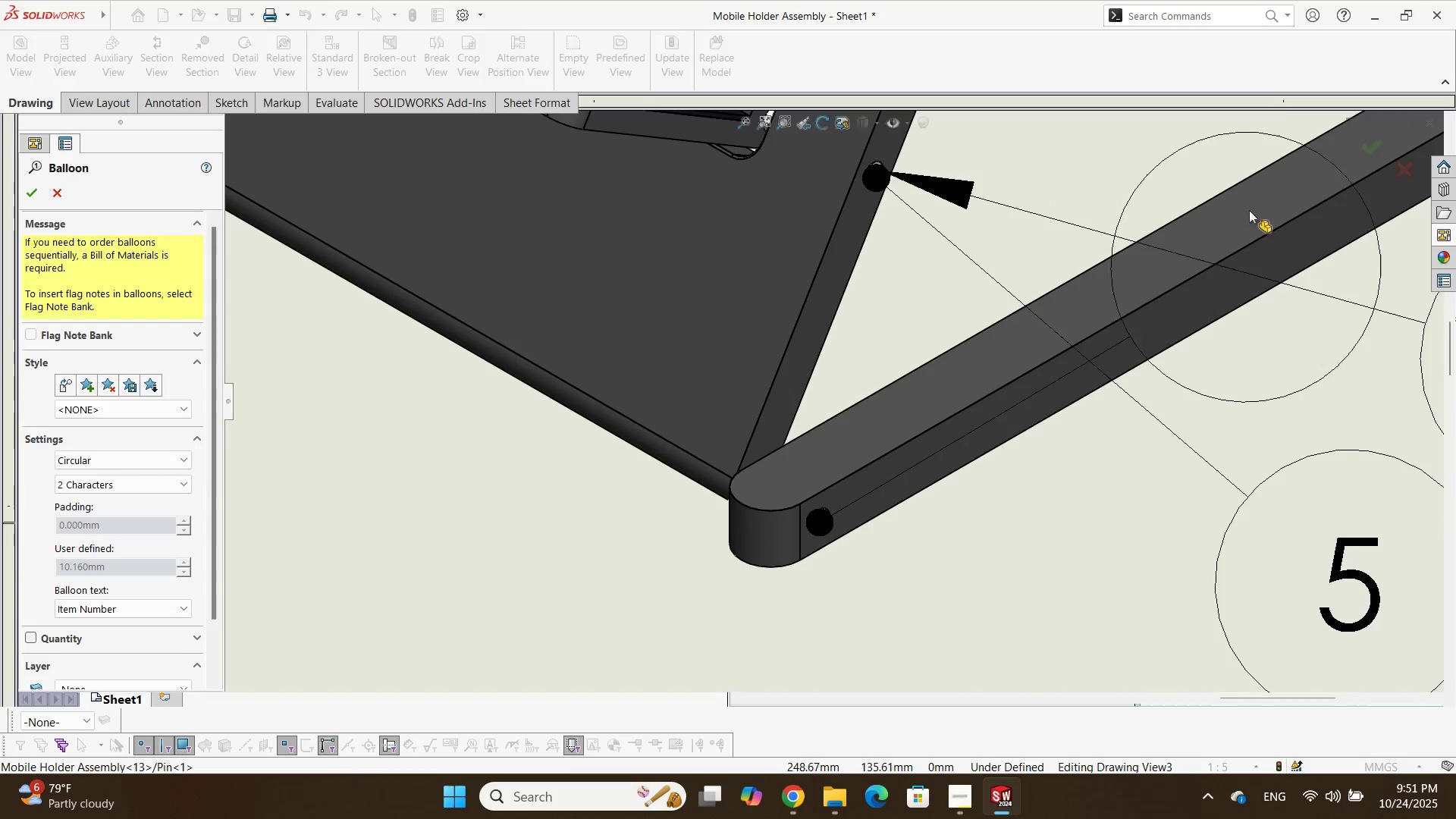 
scroll: coordinate [1252, 232], scroll_direction: up, amount: 4.0
 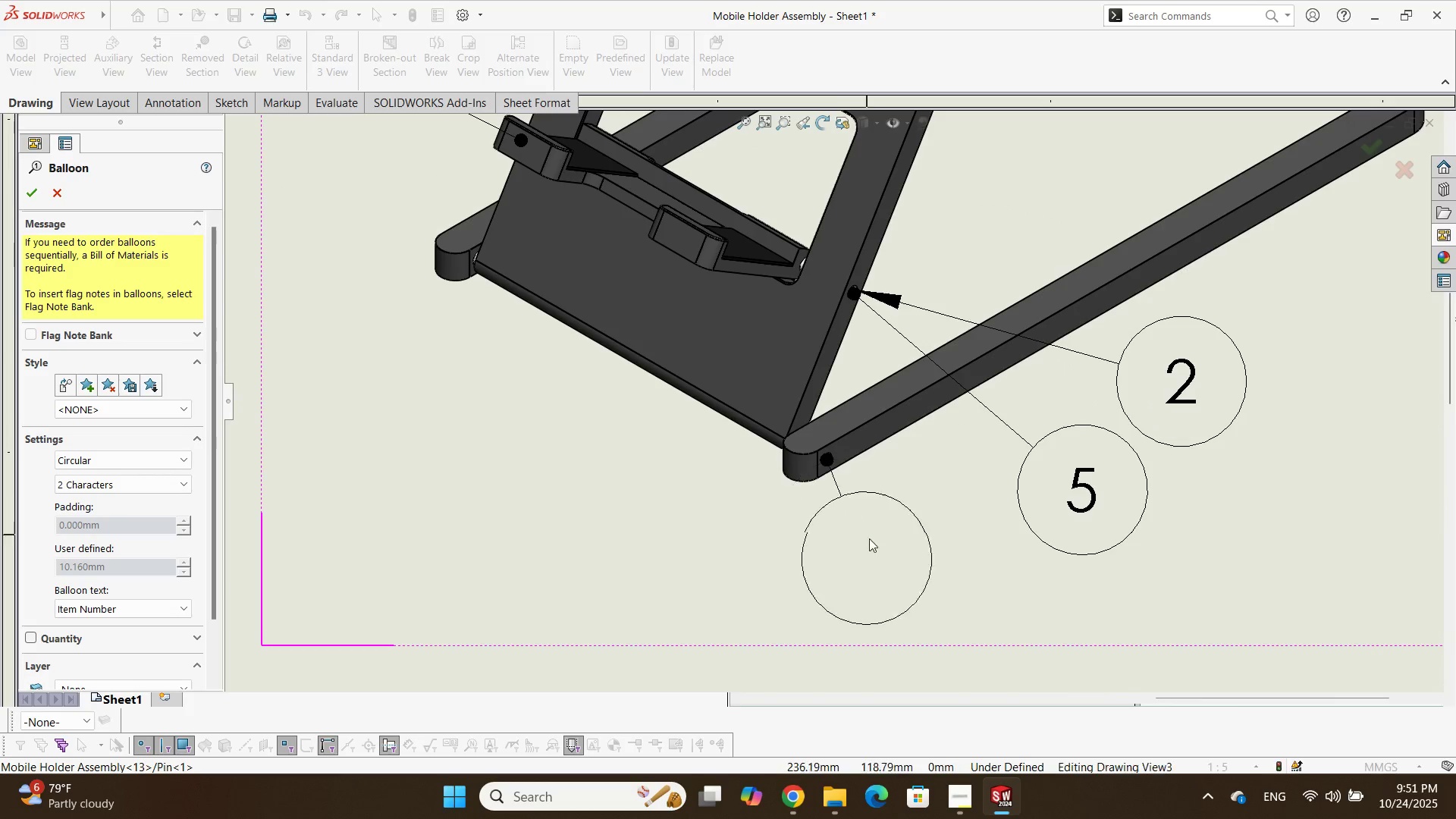 
left_click([895, 558])
 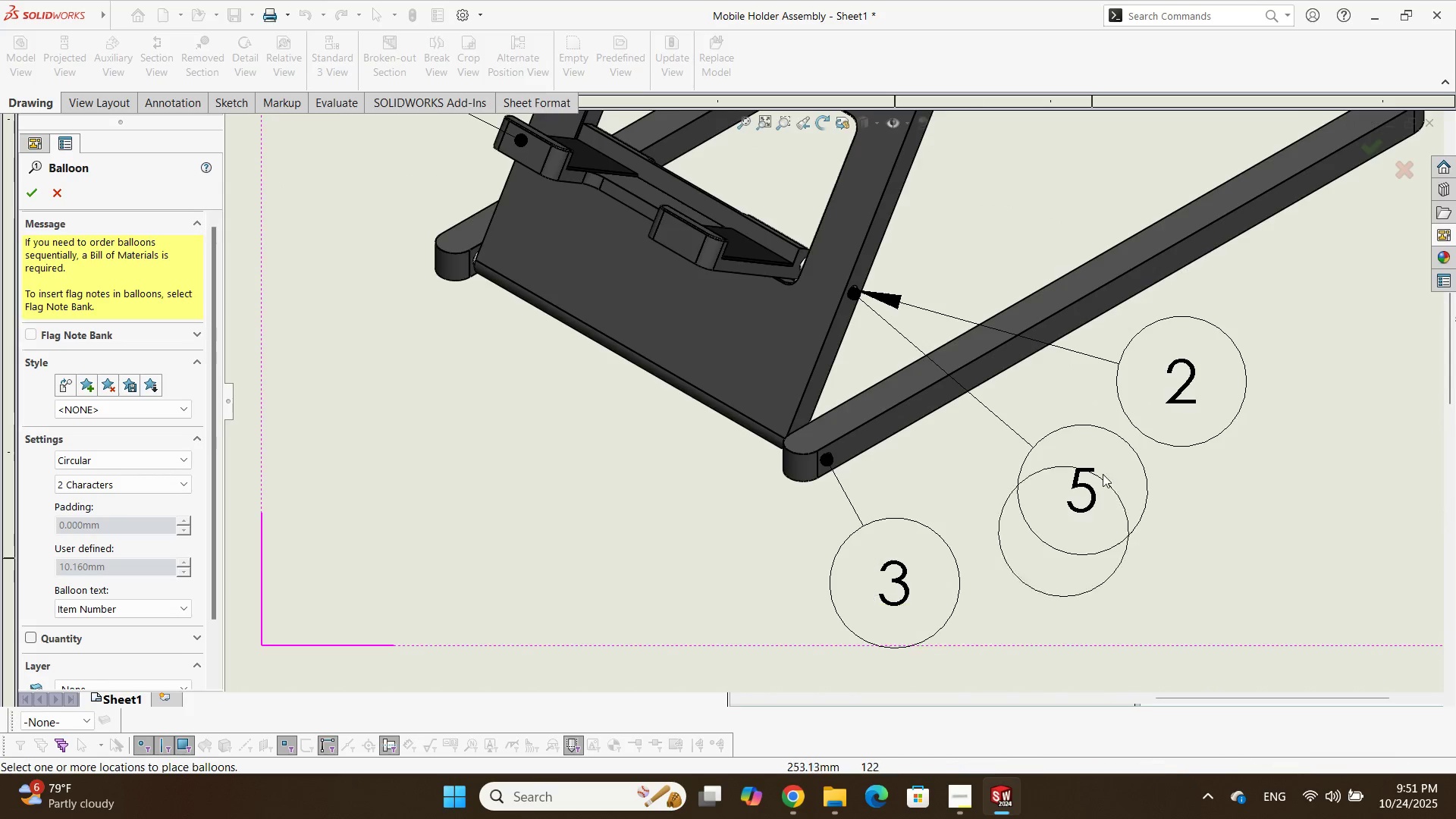 
scroll: coordinate [694, 510], scroll_direction: up, amount: 3.0
 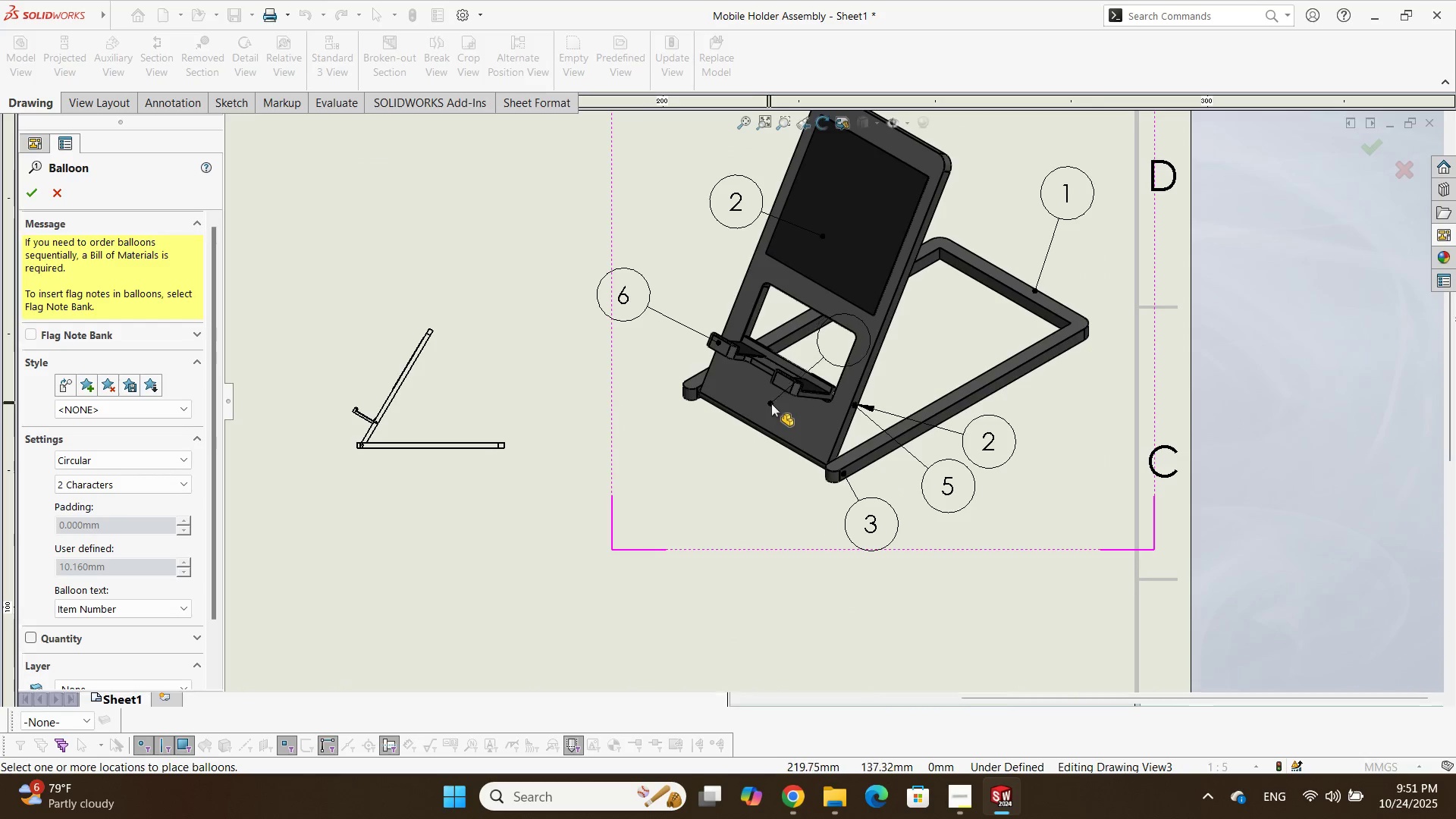 
scroll: coordinate [776, 403], scroll_direction: down, amount: 1.0
 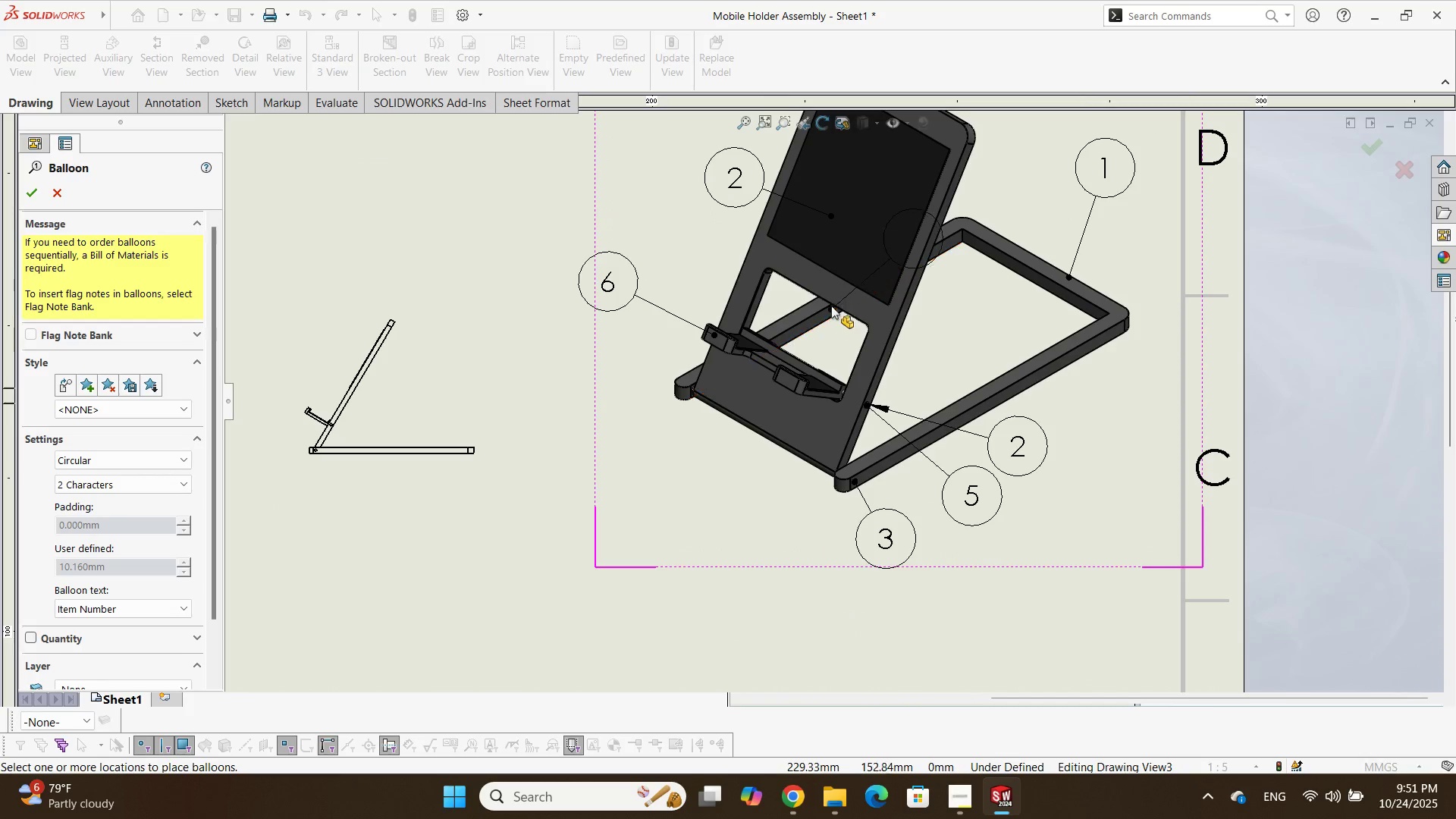 
scroll: coordinate [848, 300], scroll_direction: none, amount: 0.0
 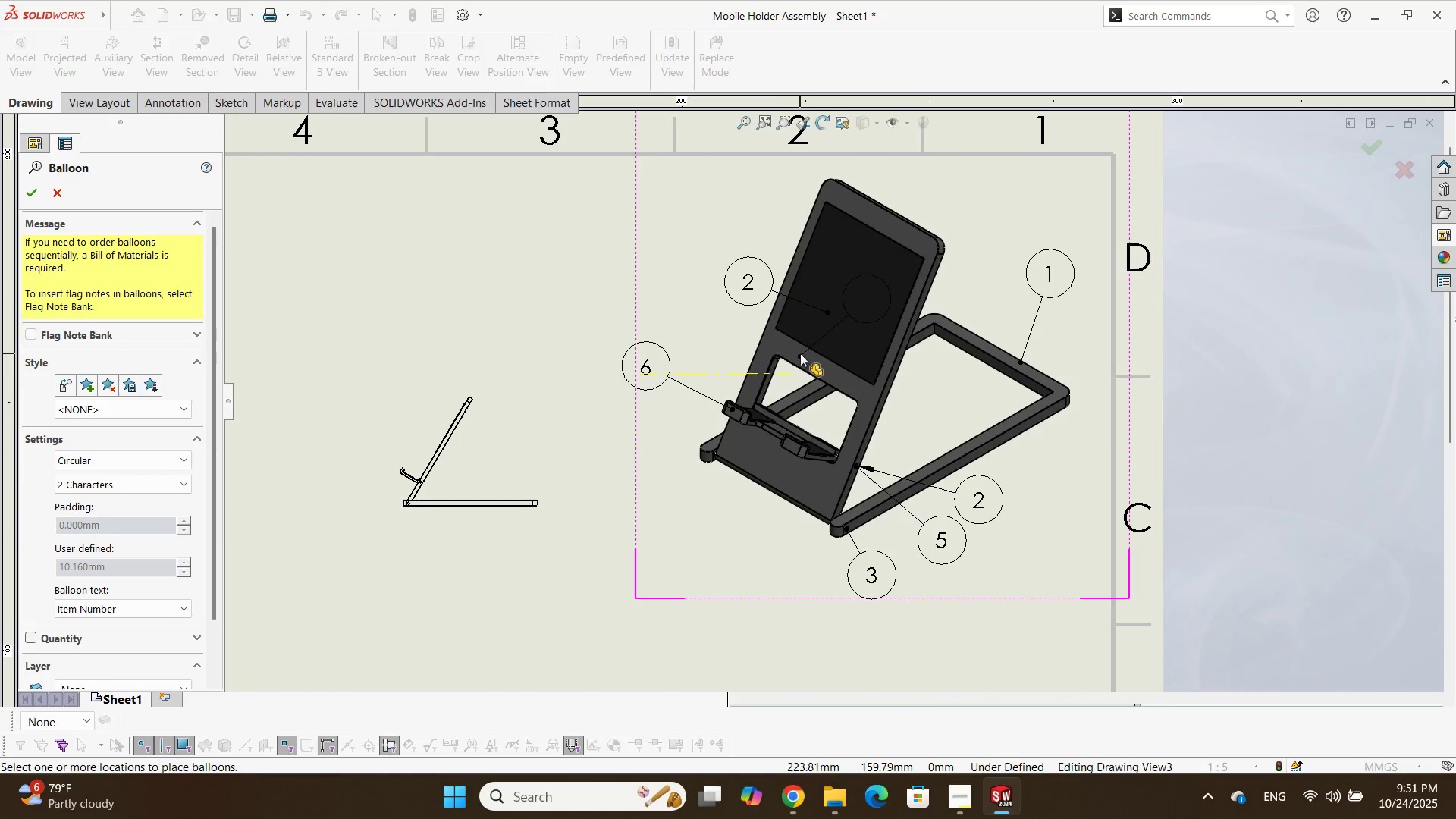 
scroll: coordinate [928, 560], scroll_direction: down, amount: 19.0
 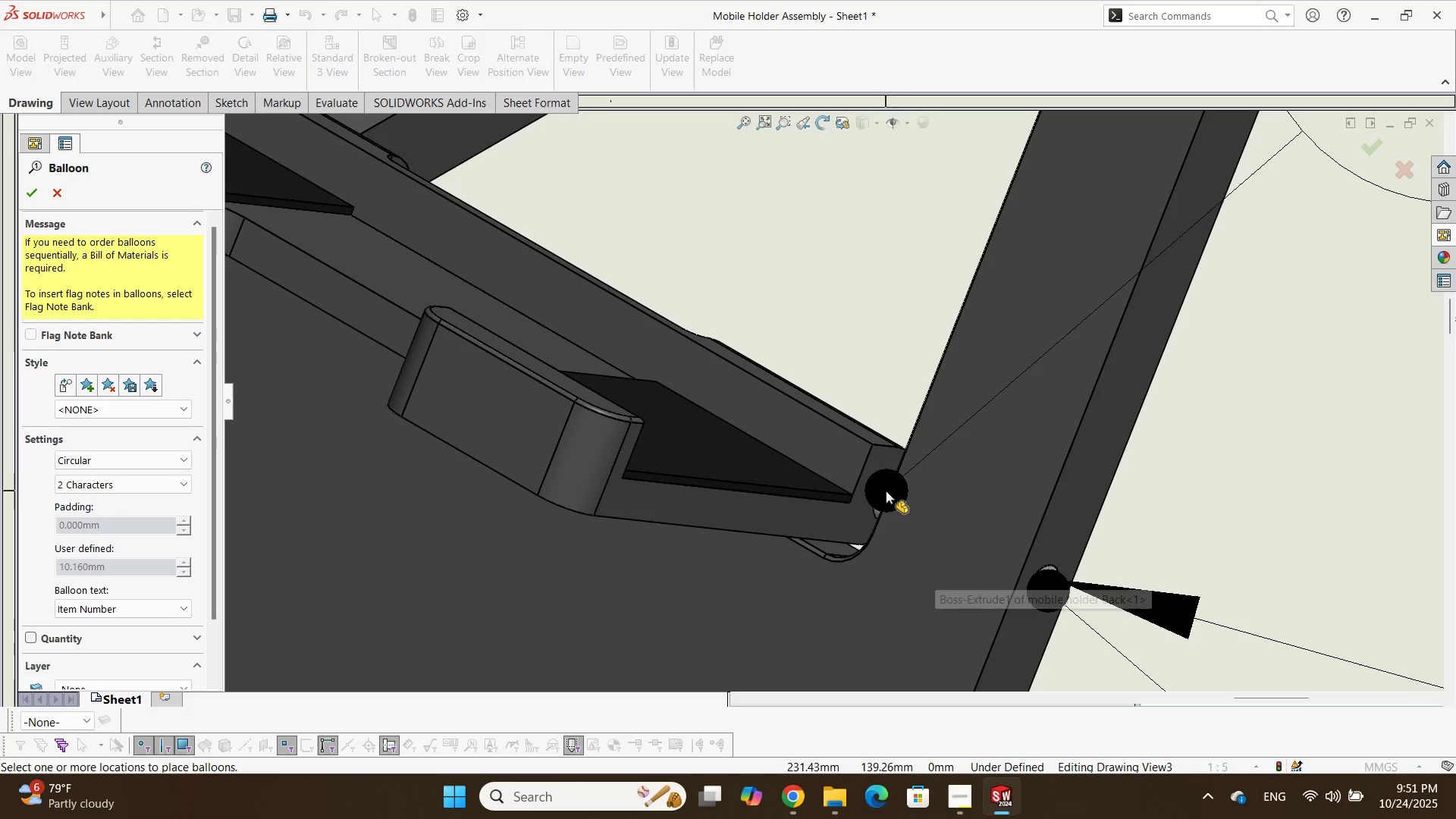 
left_click_drag(start_coordinate=[885, 492], to_coordinate=[1442, 112])
 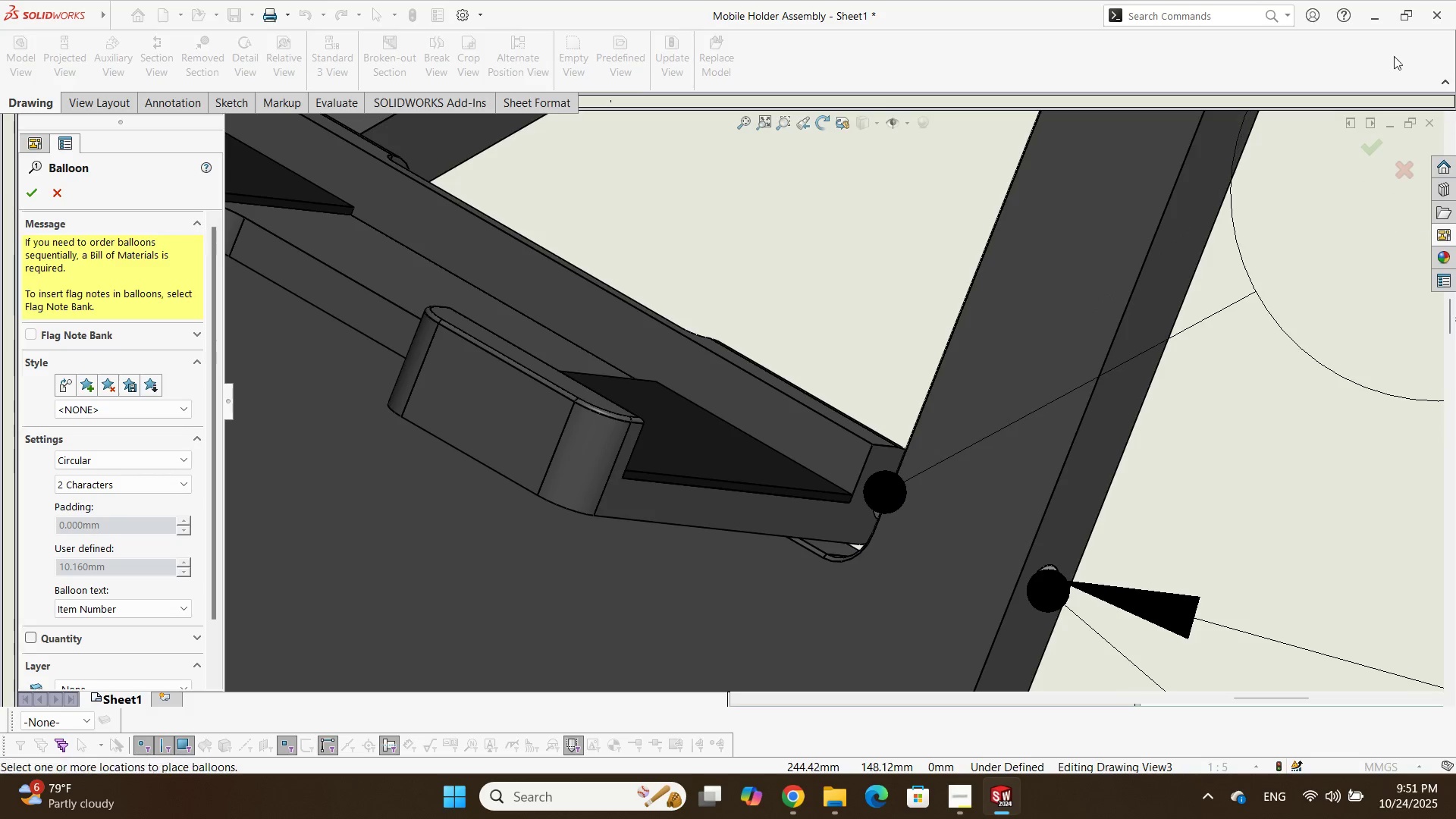 
scroll: coordinate [858, 453], scroll_direction: up, amount: 16.0
 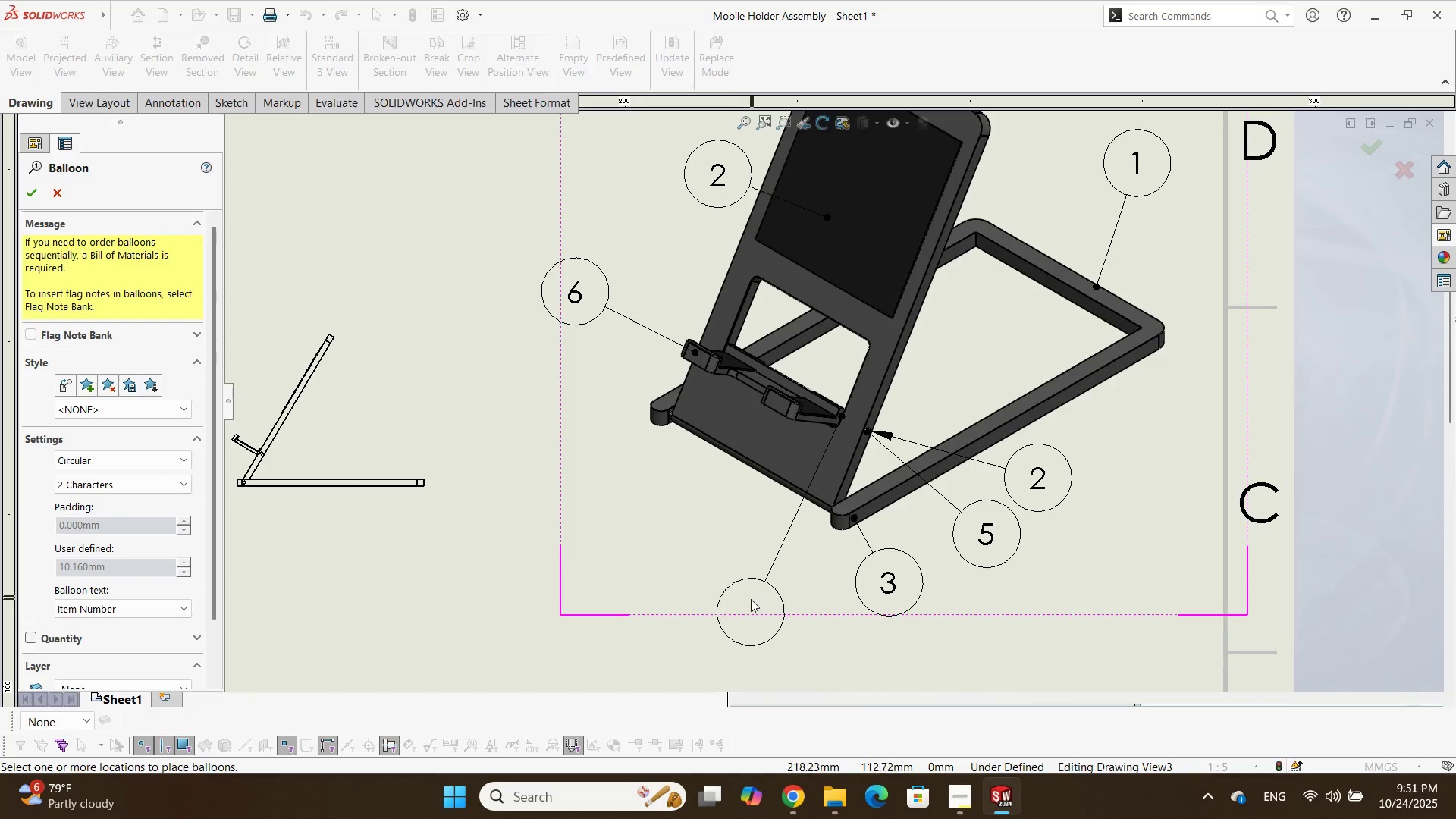 
left_click([751, 599])
 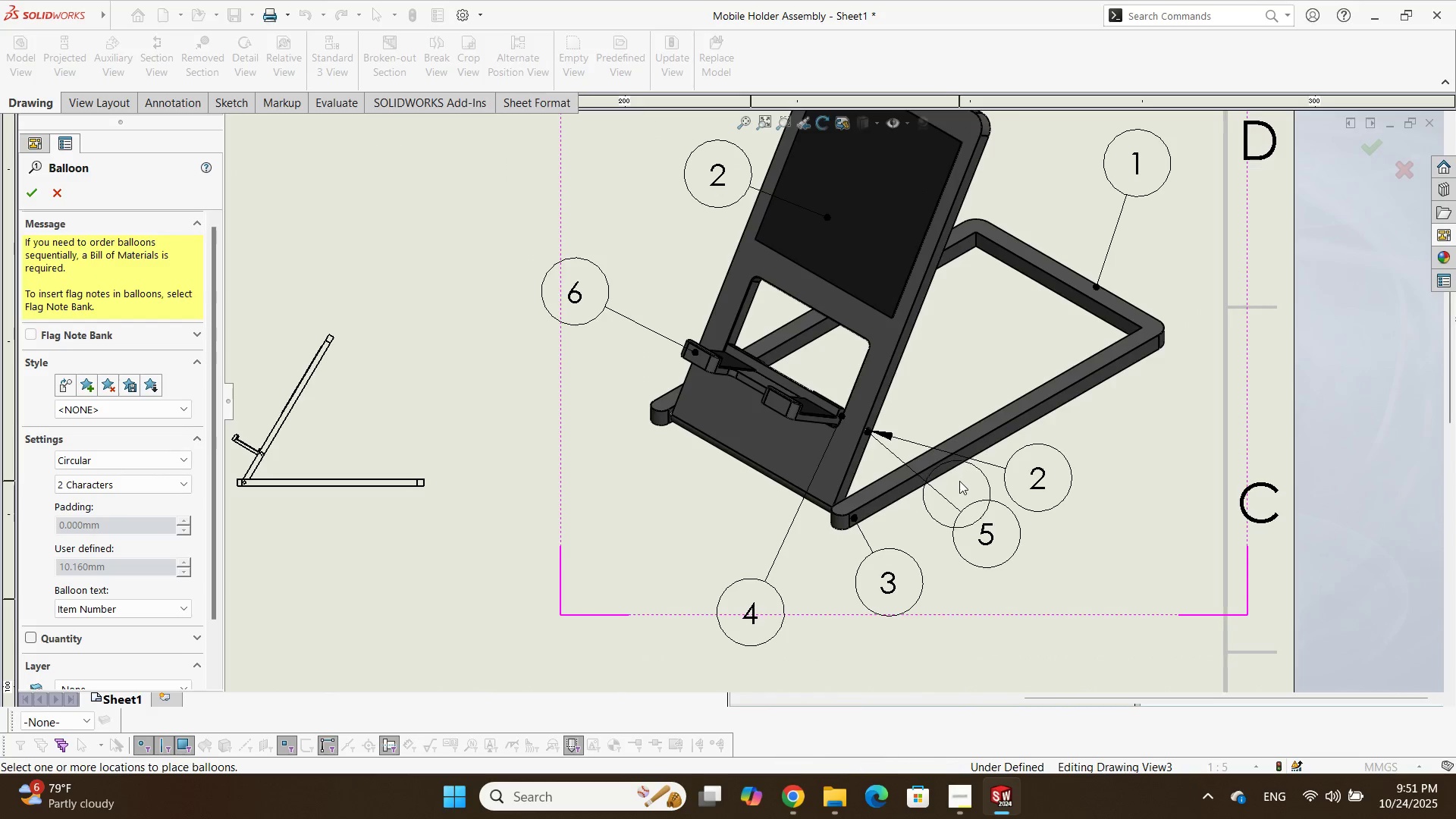 
key(Escape)
 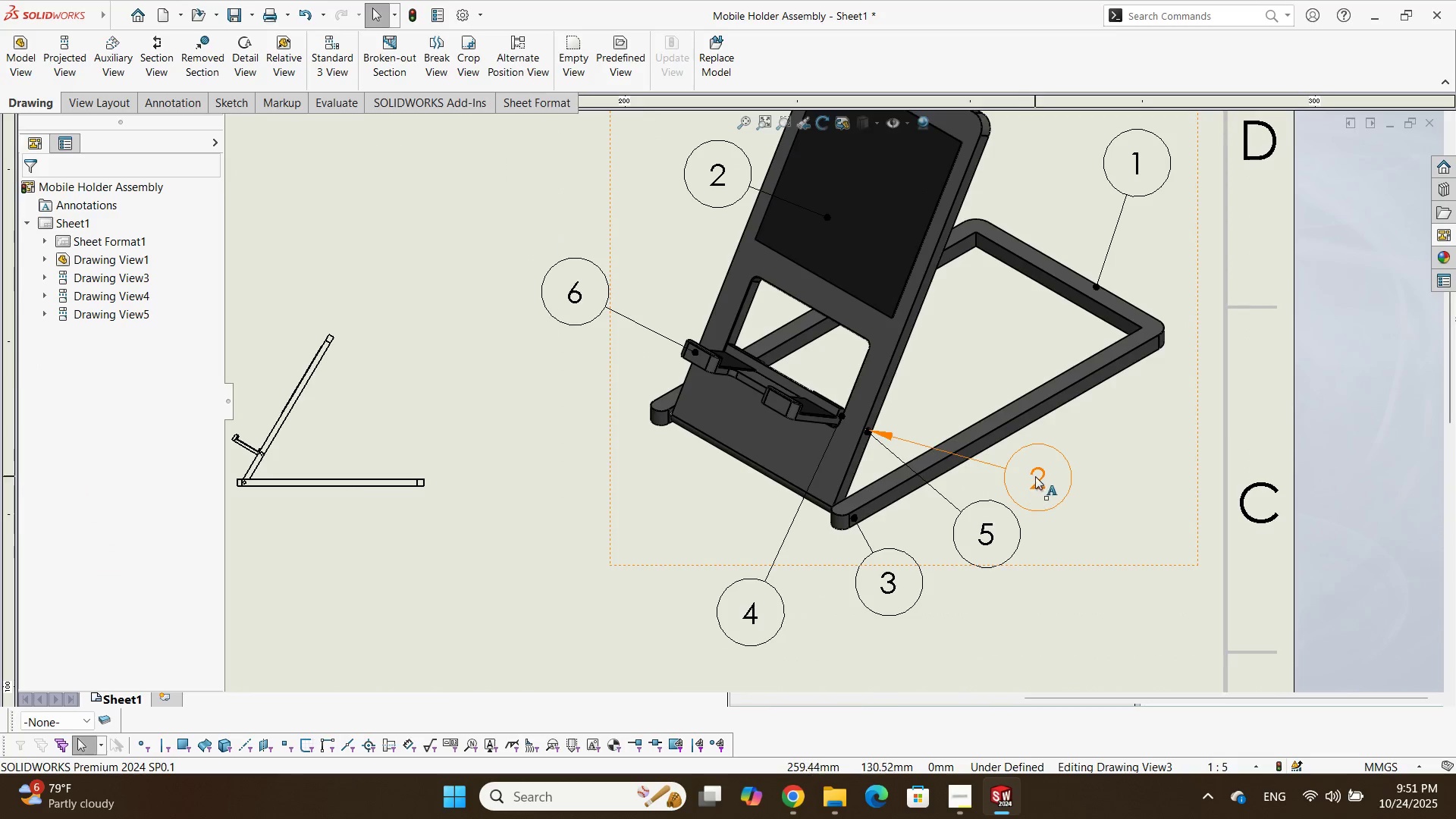 
left_click([1036, 475])
 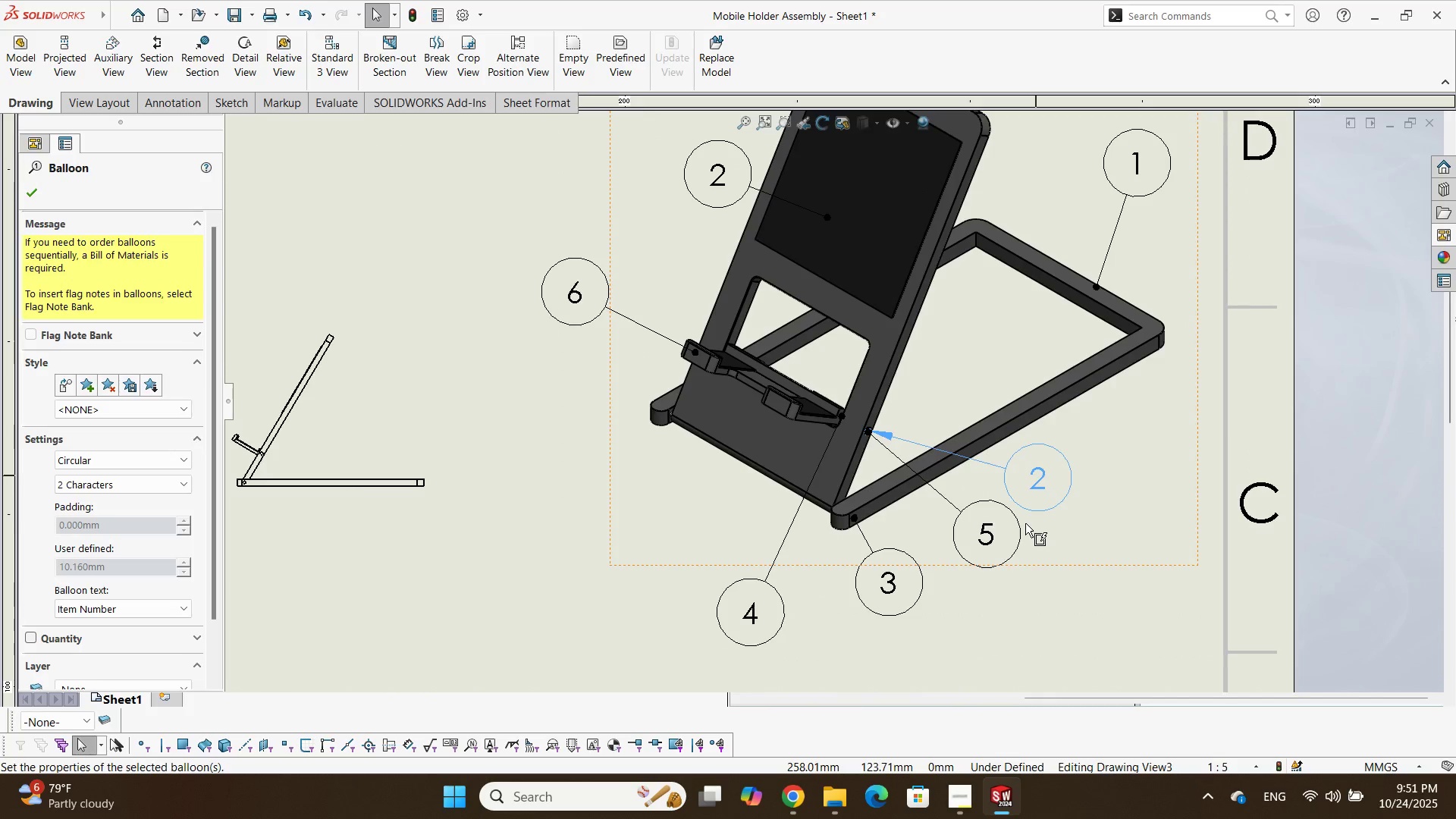 
key(Delete)
 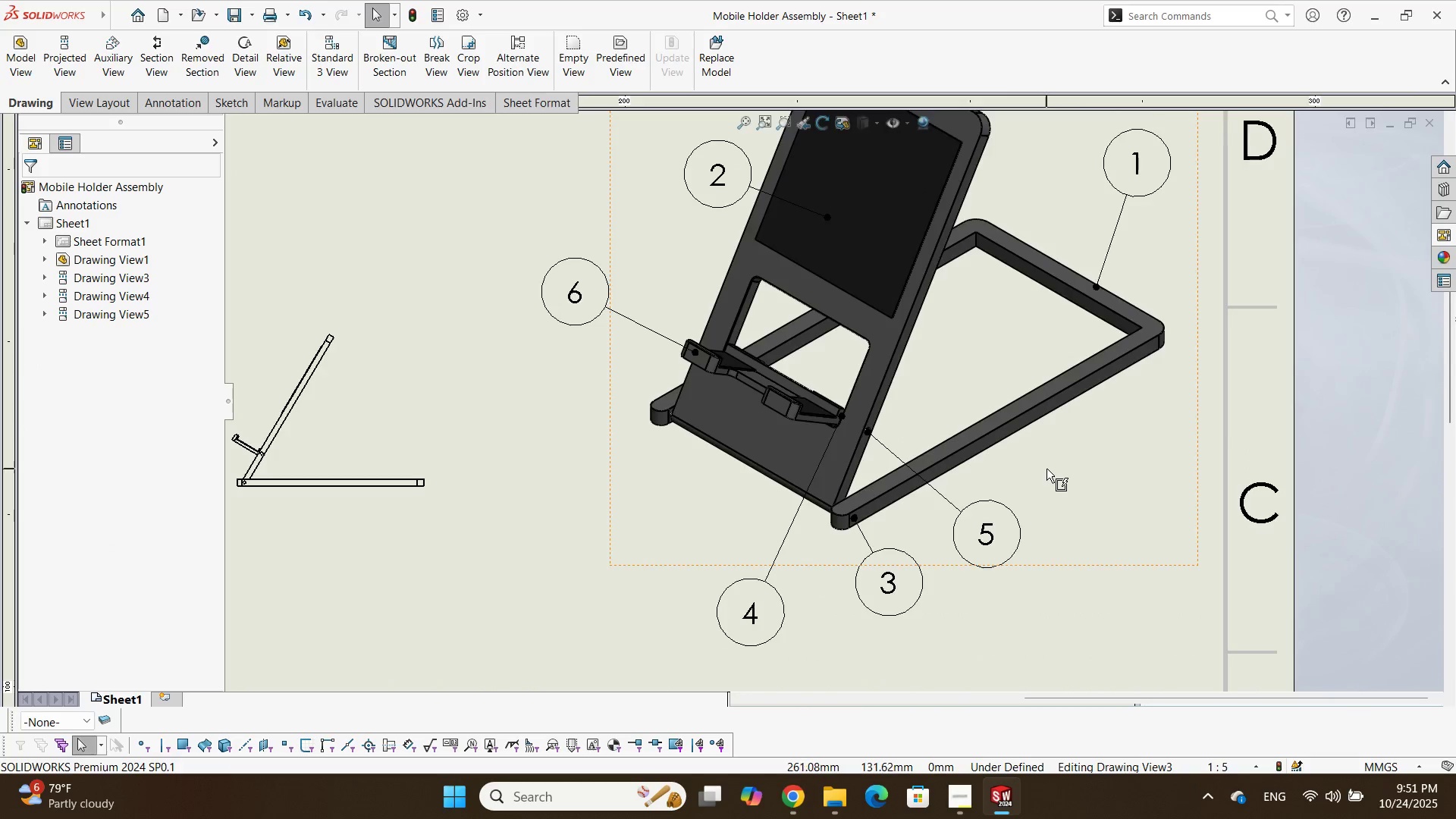 
scroll: coordinate [854, 449], scroll_direction: down, amount: 2.0
 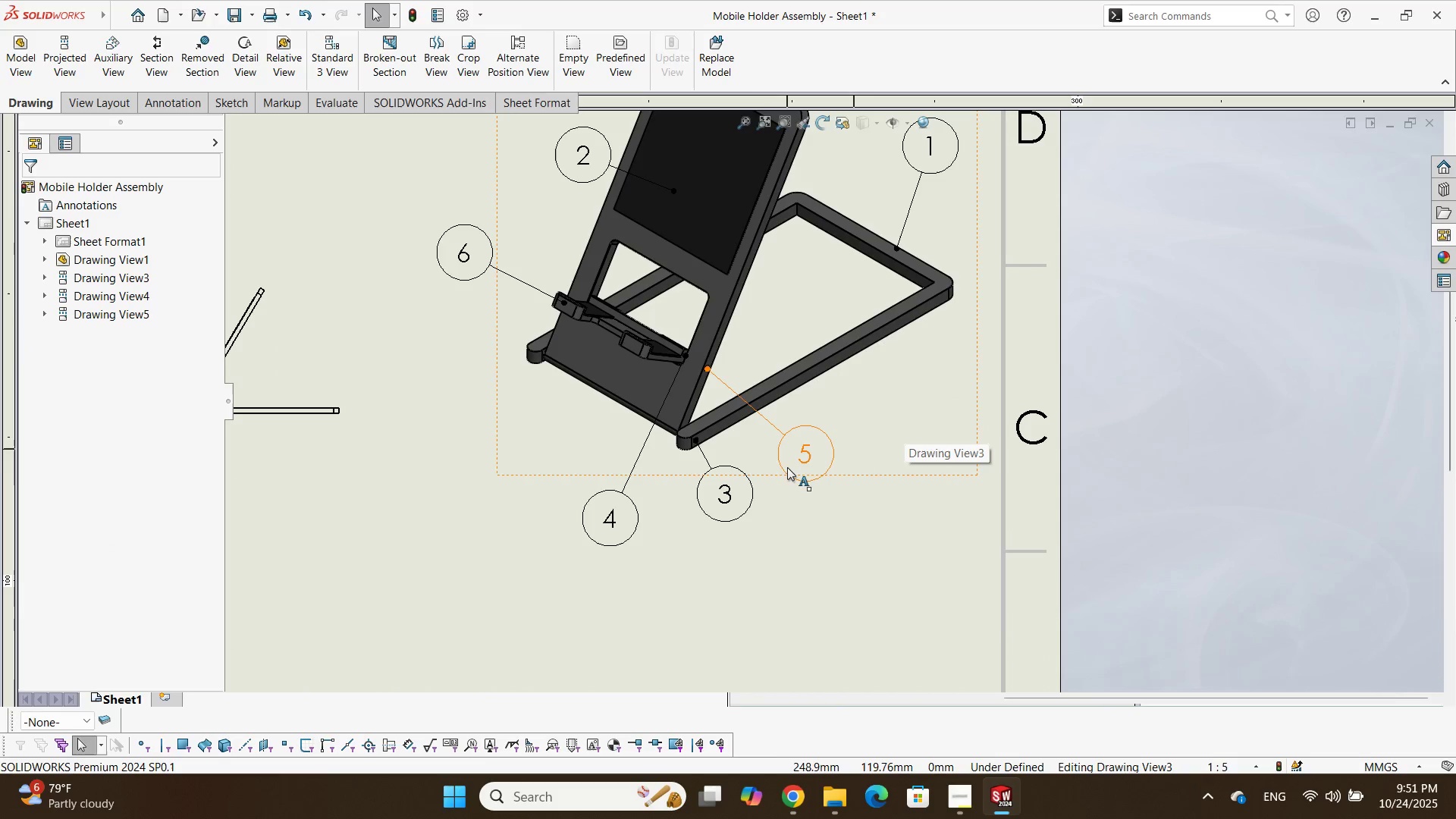 
left_click_drag(start_coordinate=[789, 466], to_coordinate=[798, 507])
 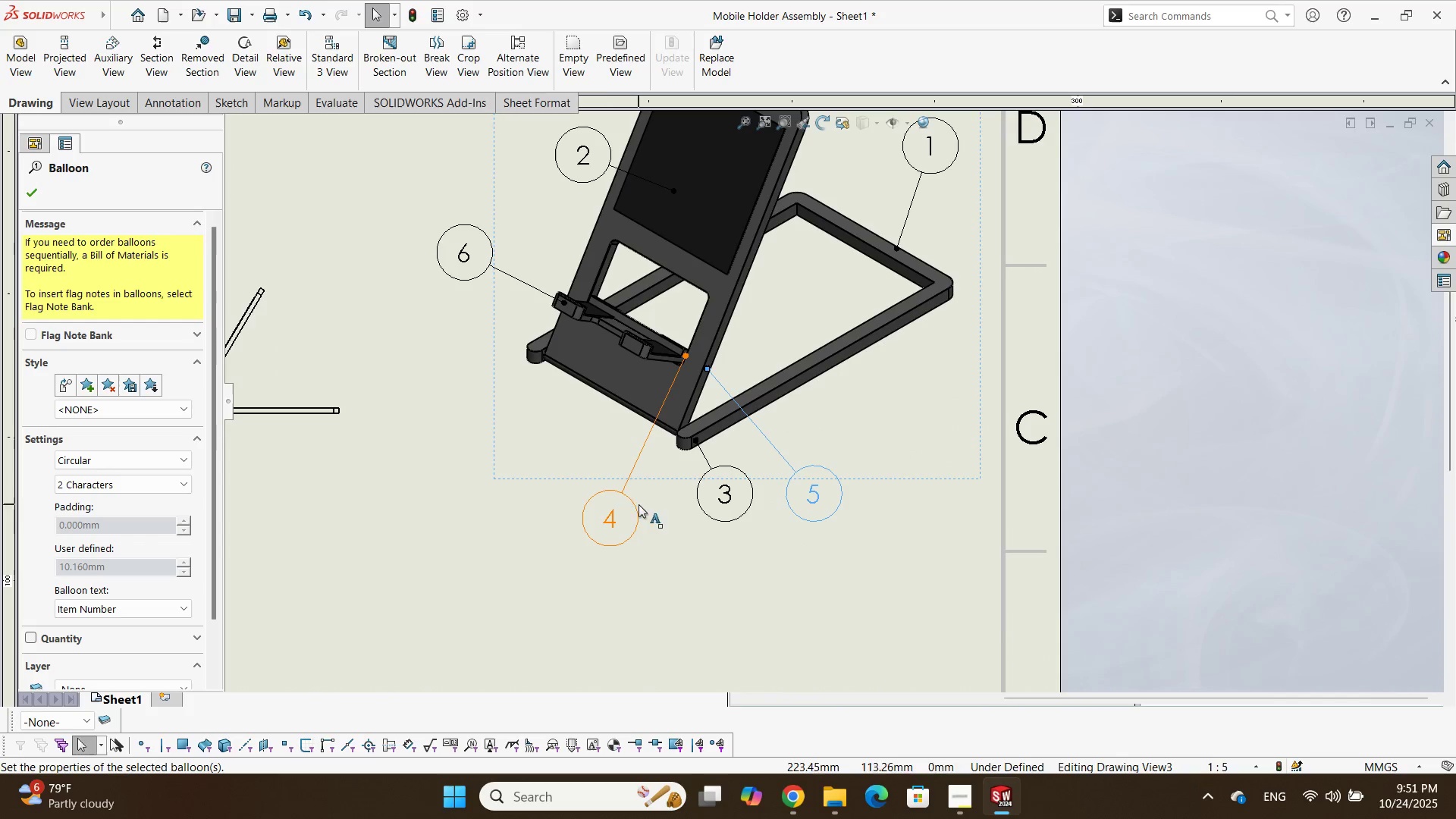 
left_click_drag(start_coordinate=[617, 511], to_coordinate=[637, 482])
 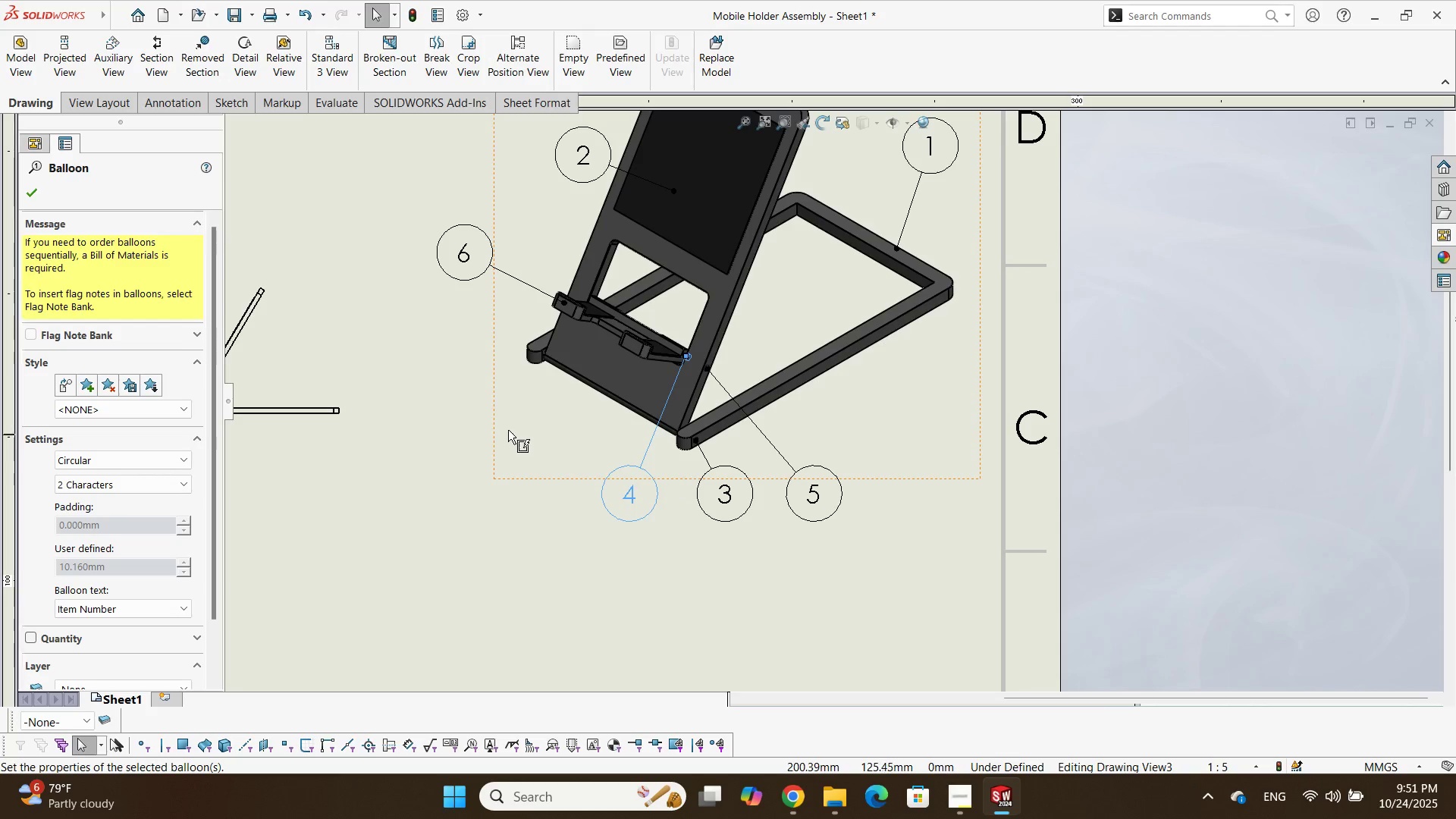 
scroll: coordinate [617, 261], scroll_direction: up, amount: 2.0
 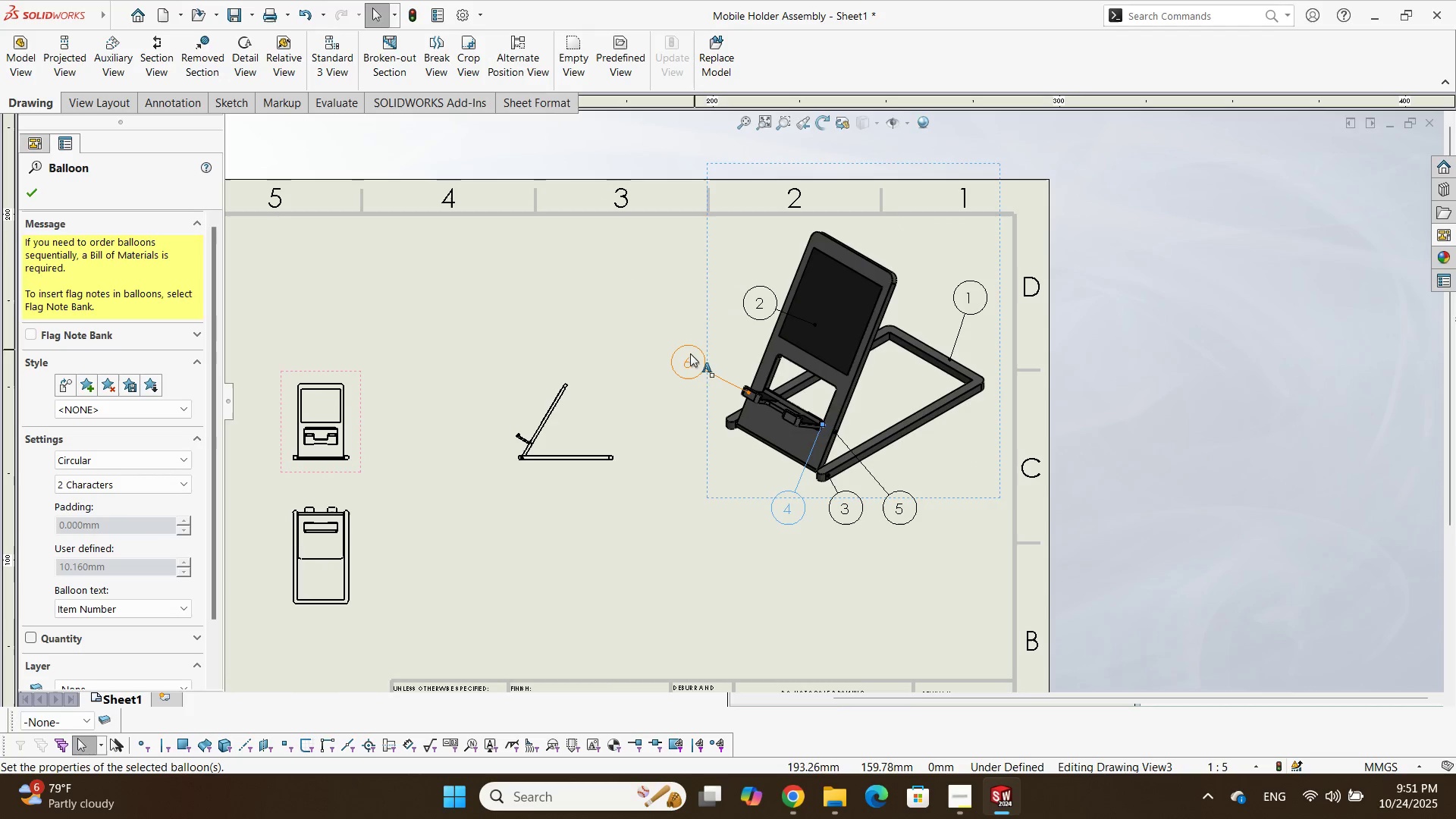 
left_click_drag(start_coordinate=[689, 361], to_coordinate=[704, 375])
 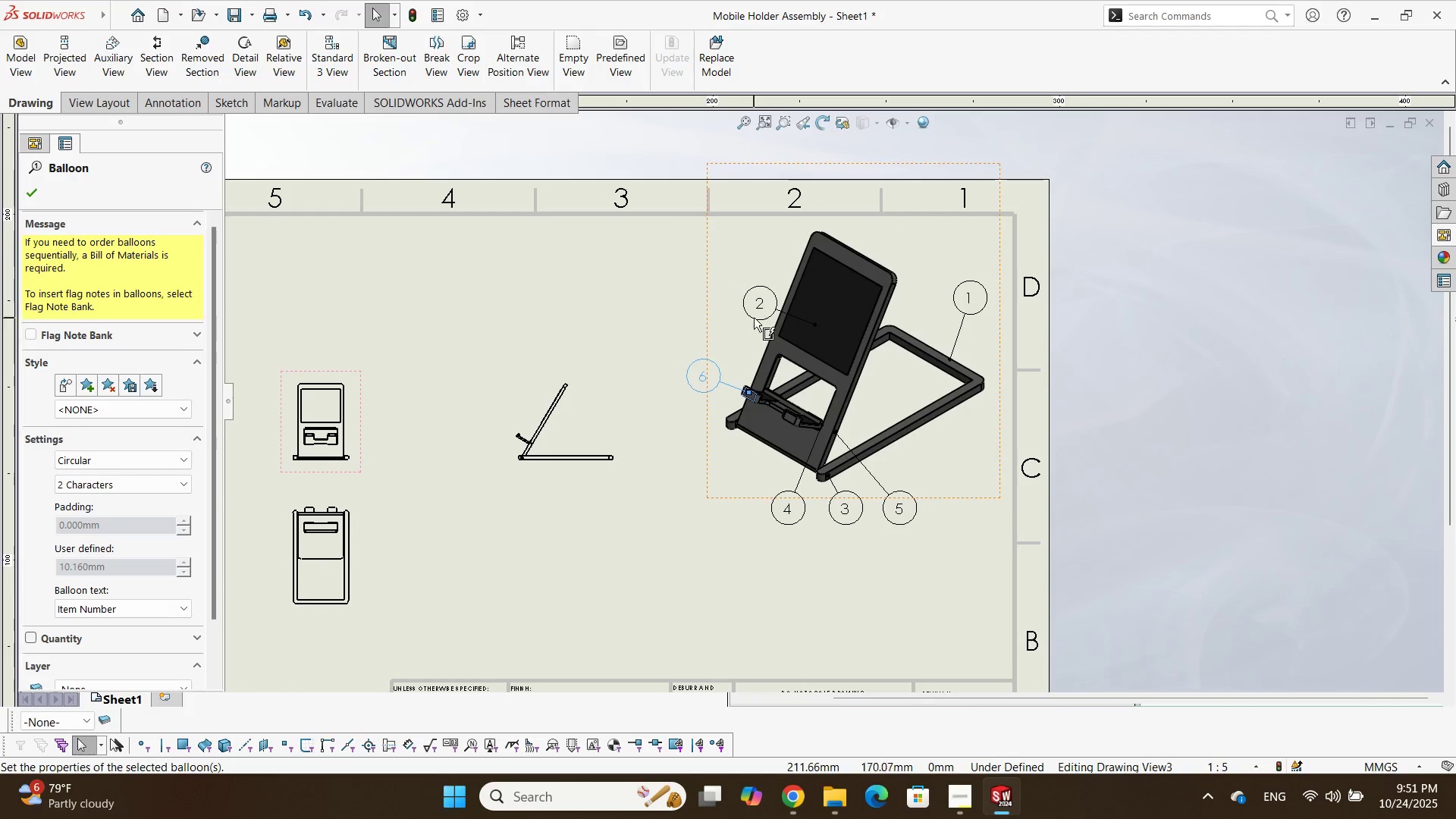 
left_click_drag(start_coordinate=[755, 311], to_coordinate=[698, 315])
 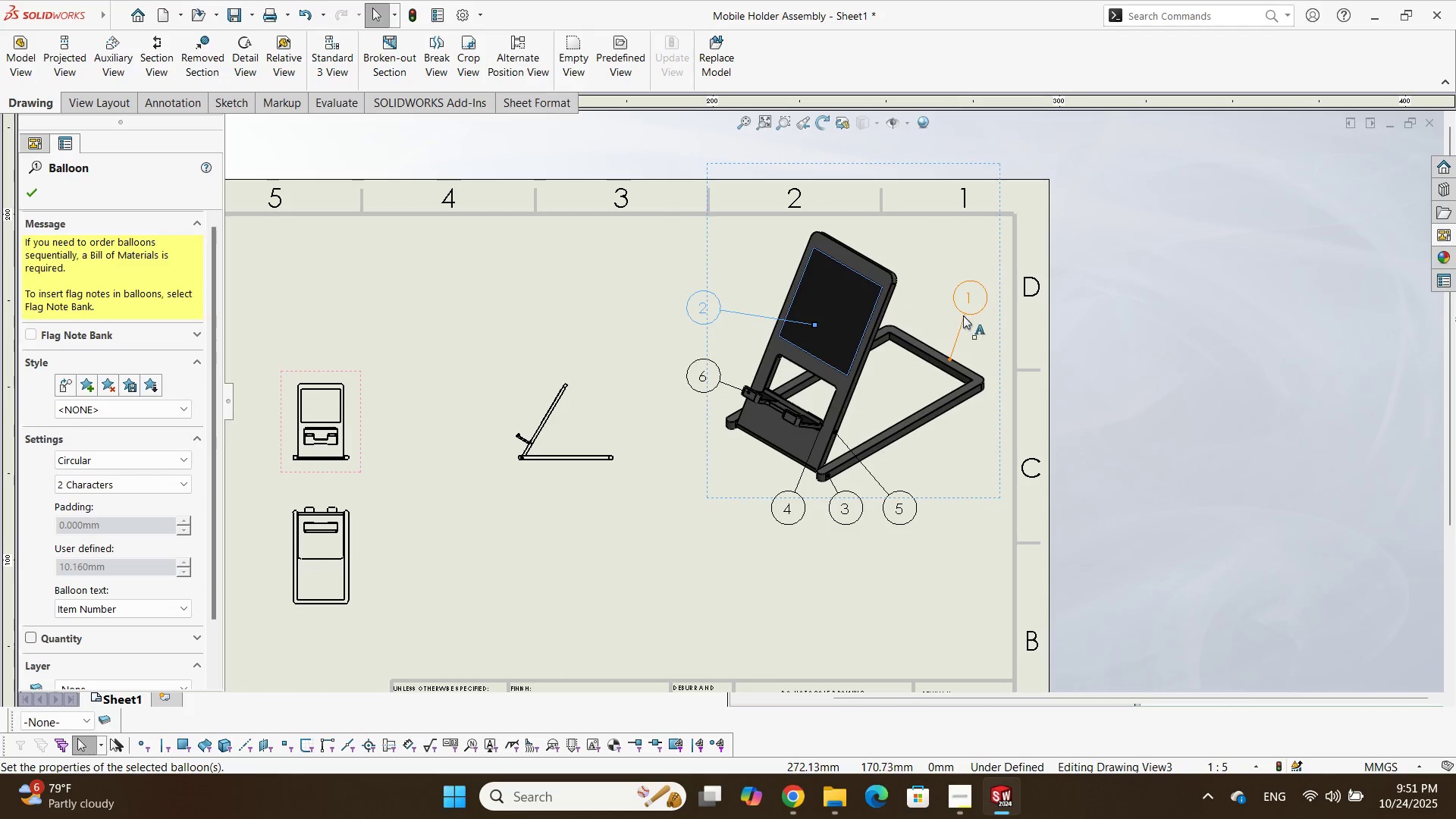 
left_click_drag(start_coordinate=[963, 298], to_coordinate=[946, 306])
 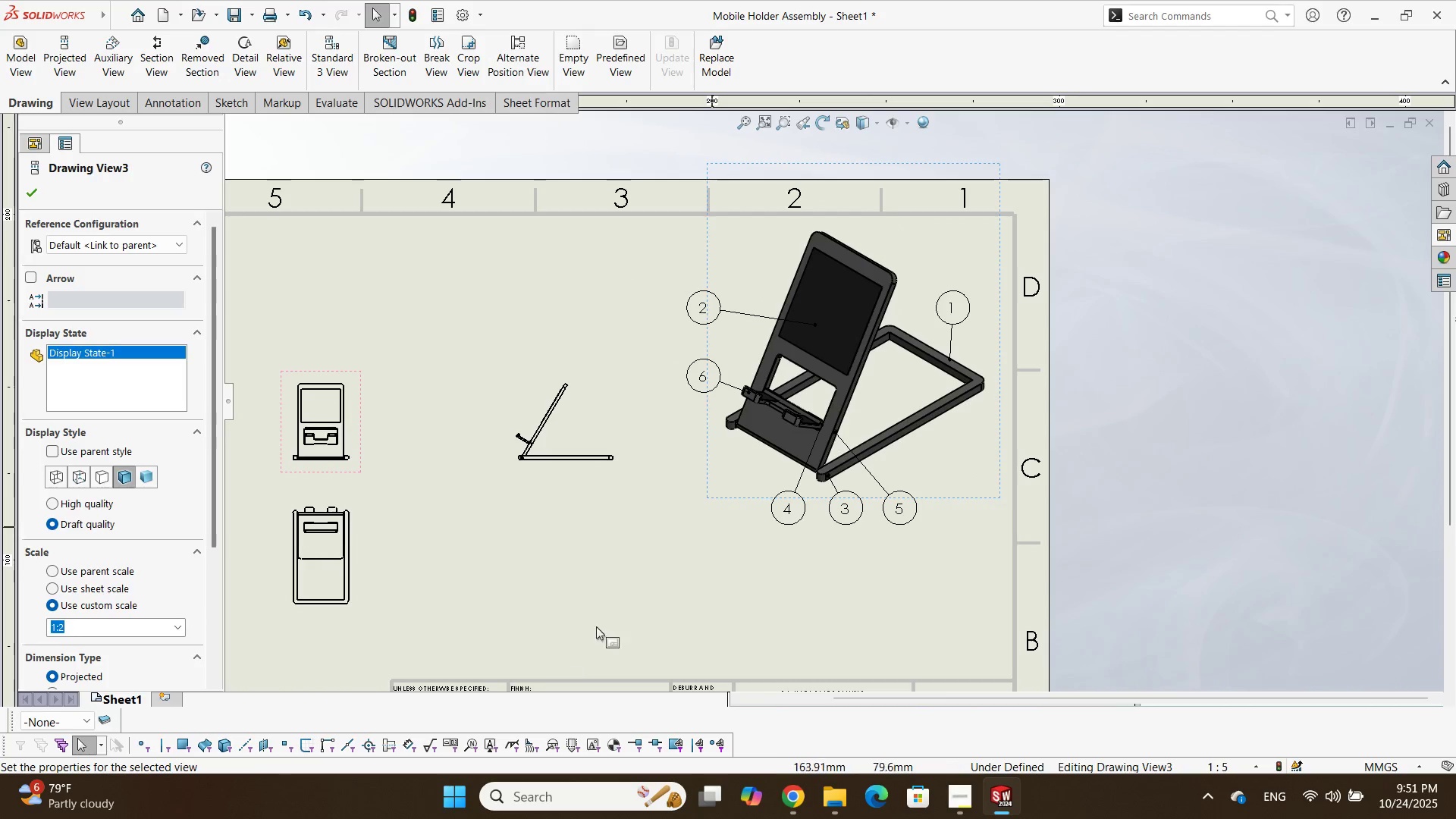 
right_click([668, 579])
 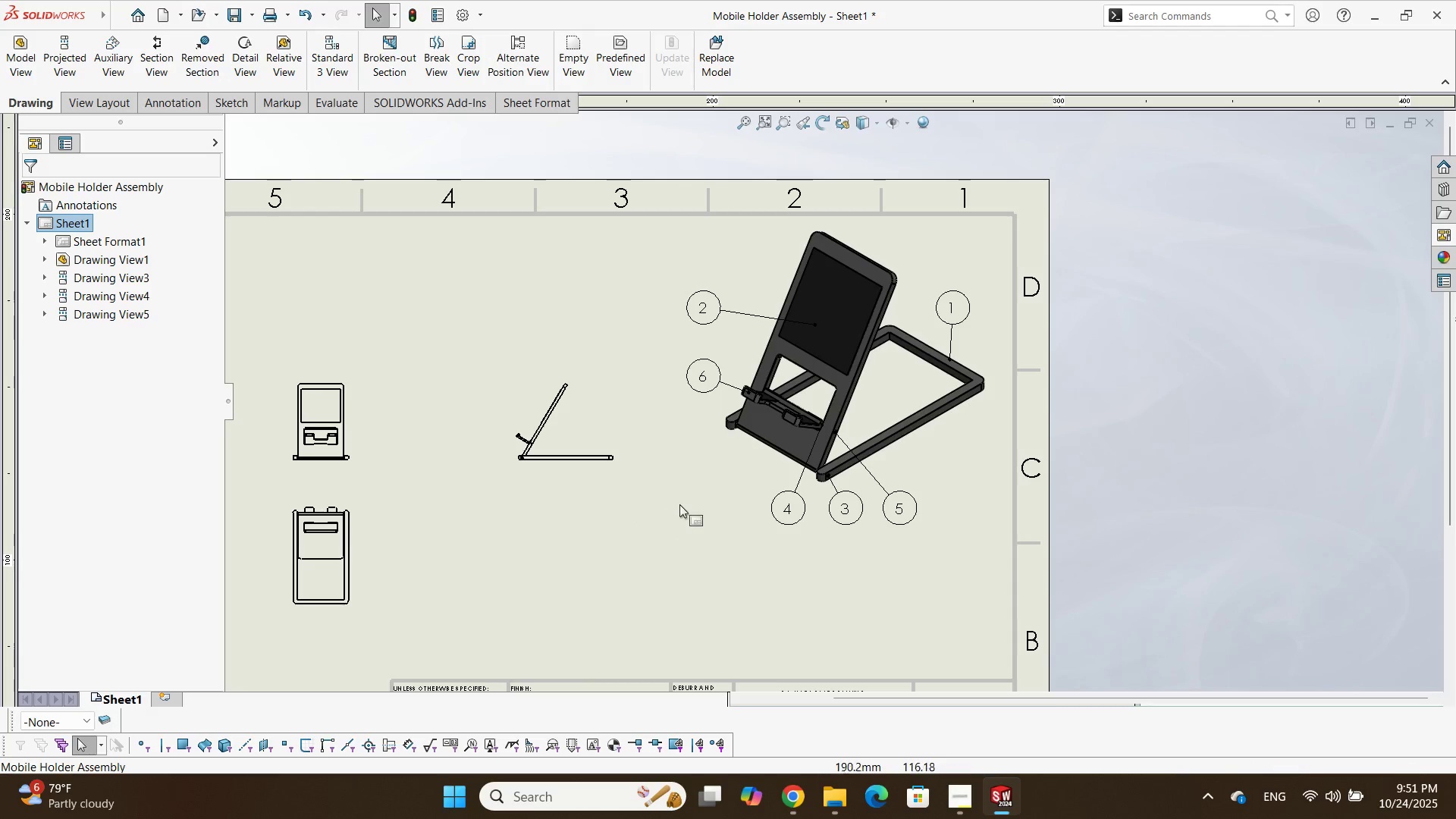 
left_click([704, 491])
 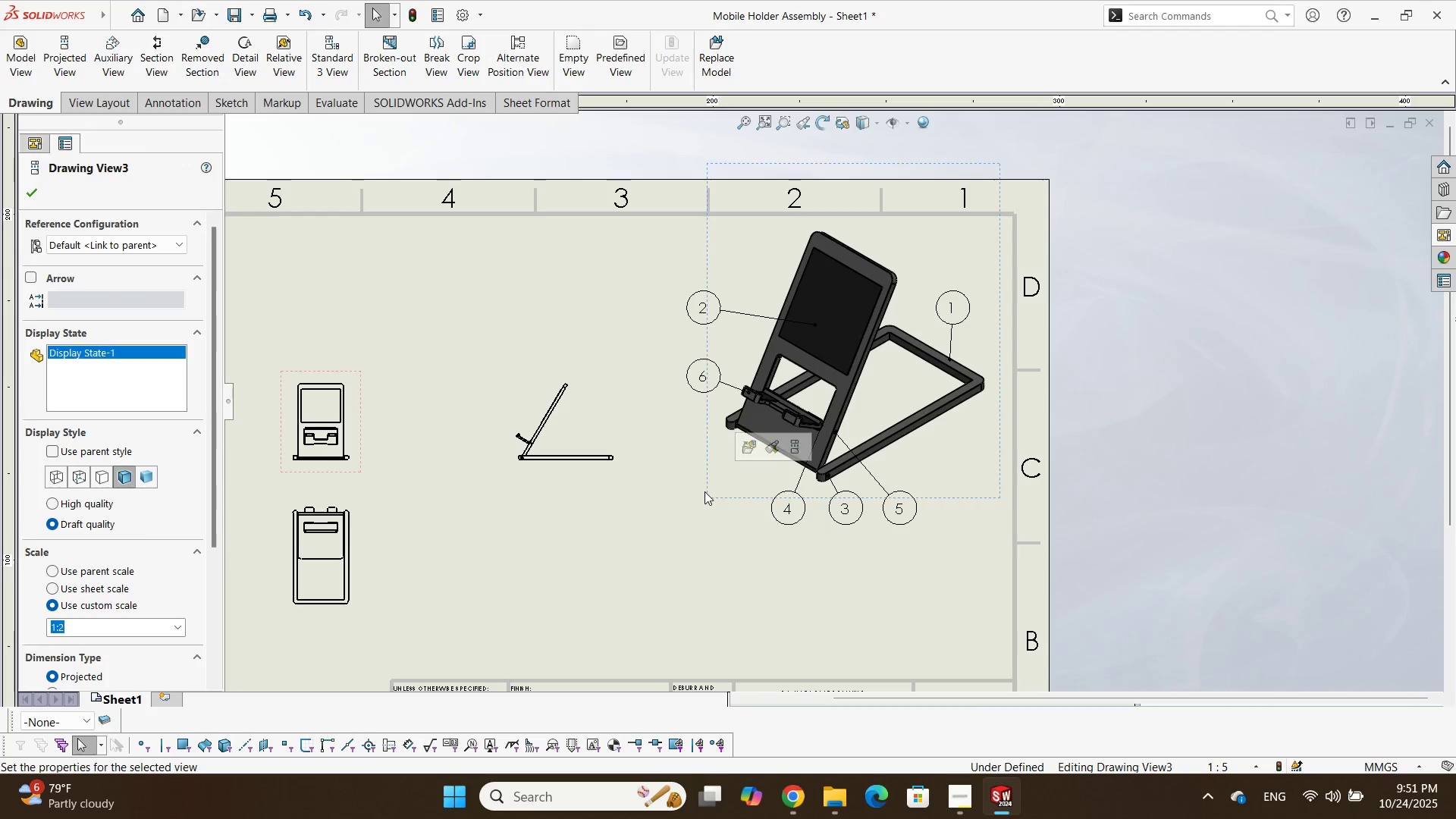 
right_click([704, 491])
 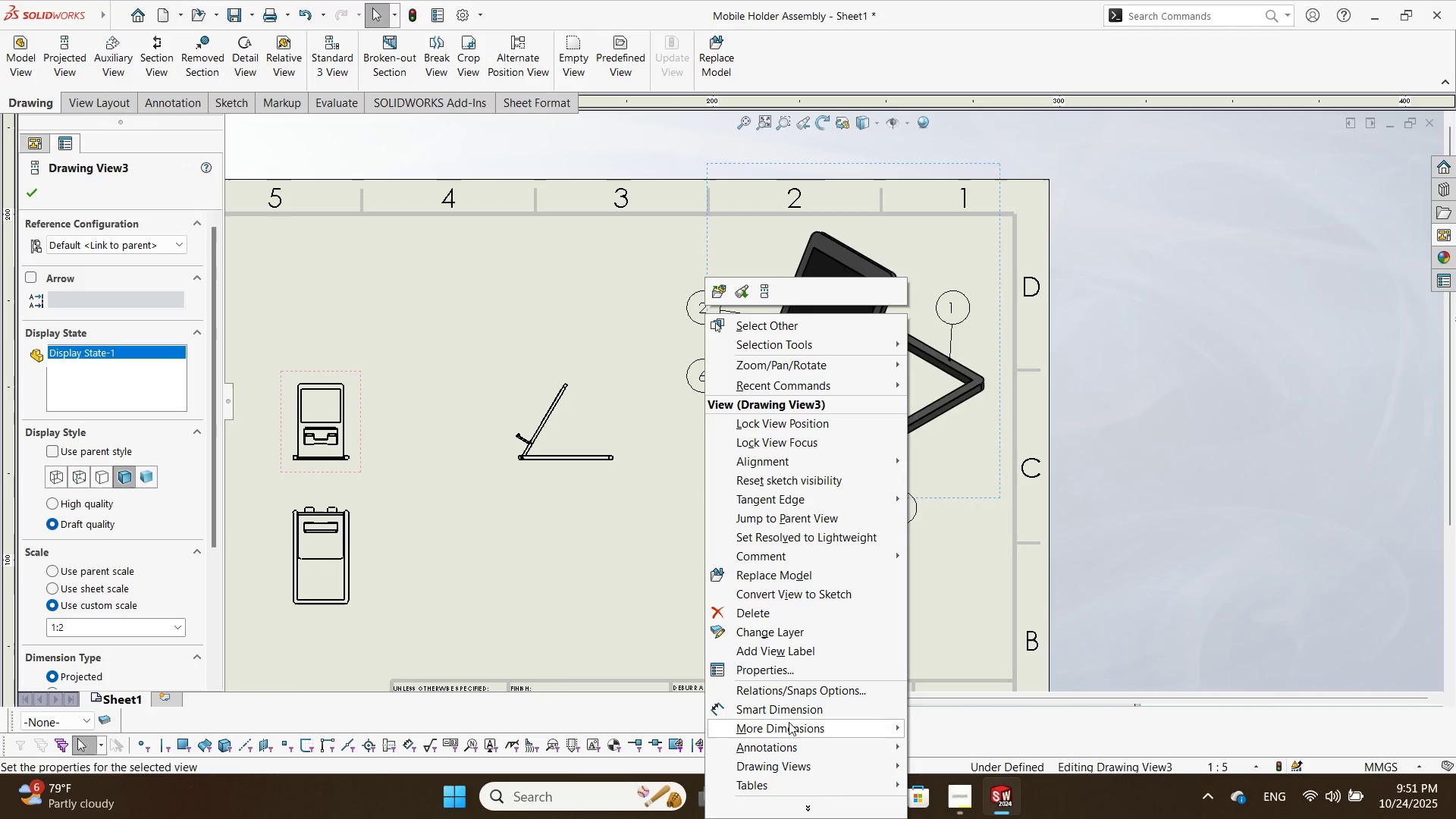 
left_click([793, 783])
 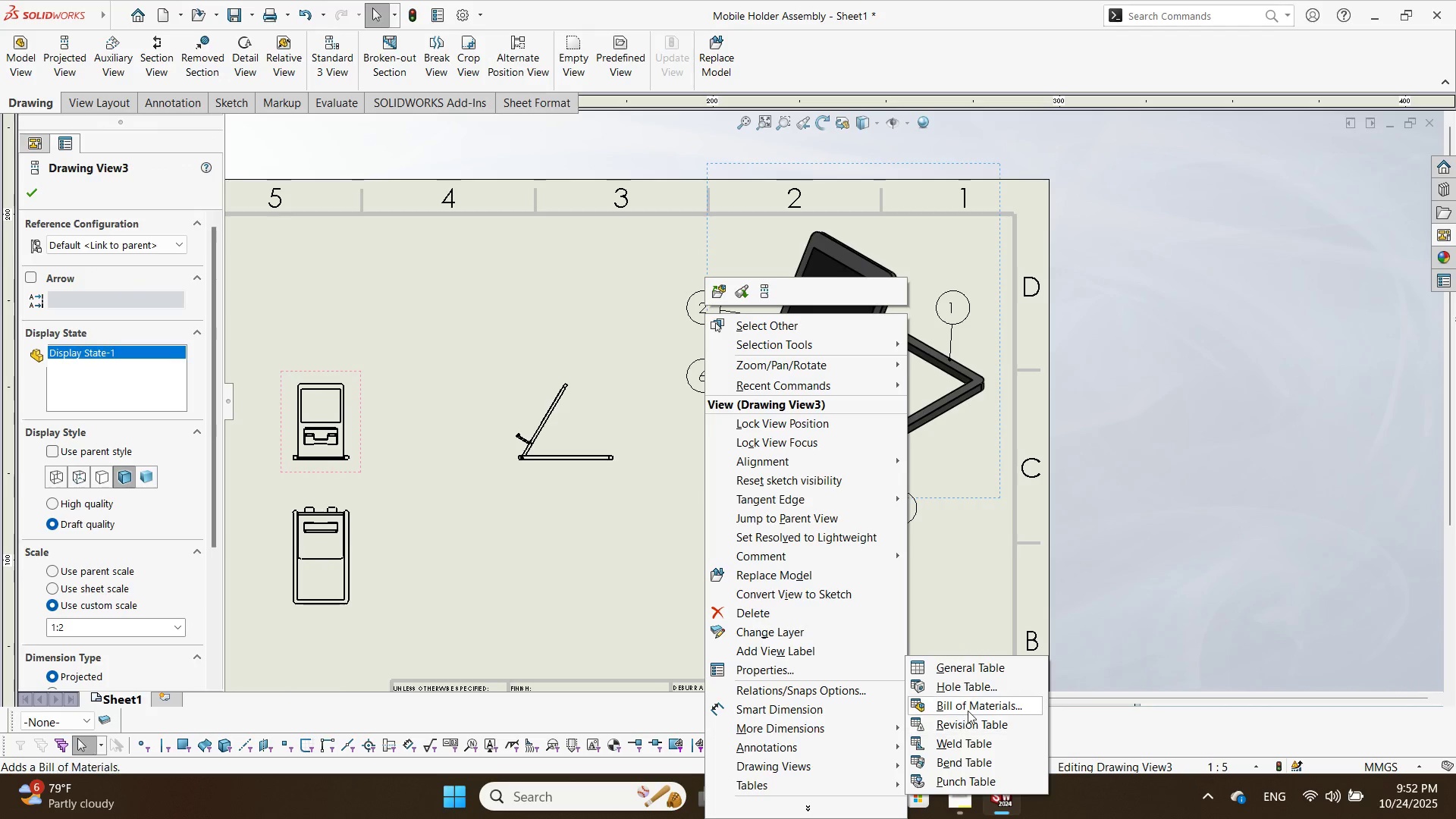 
left_click([969, 708])
 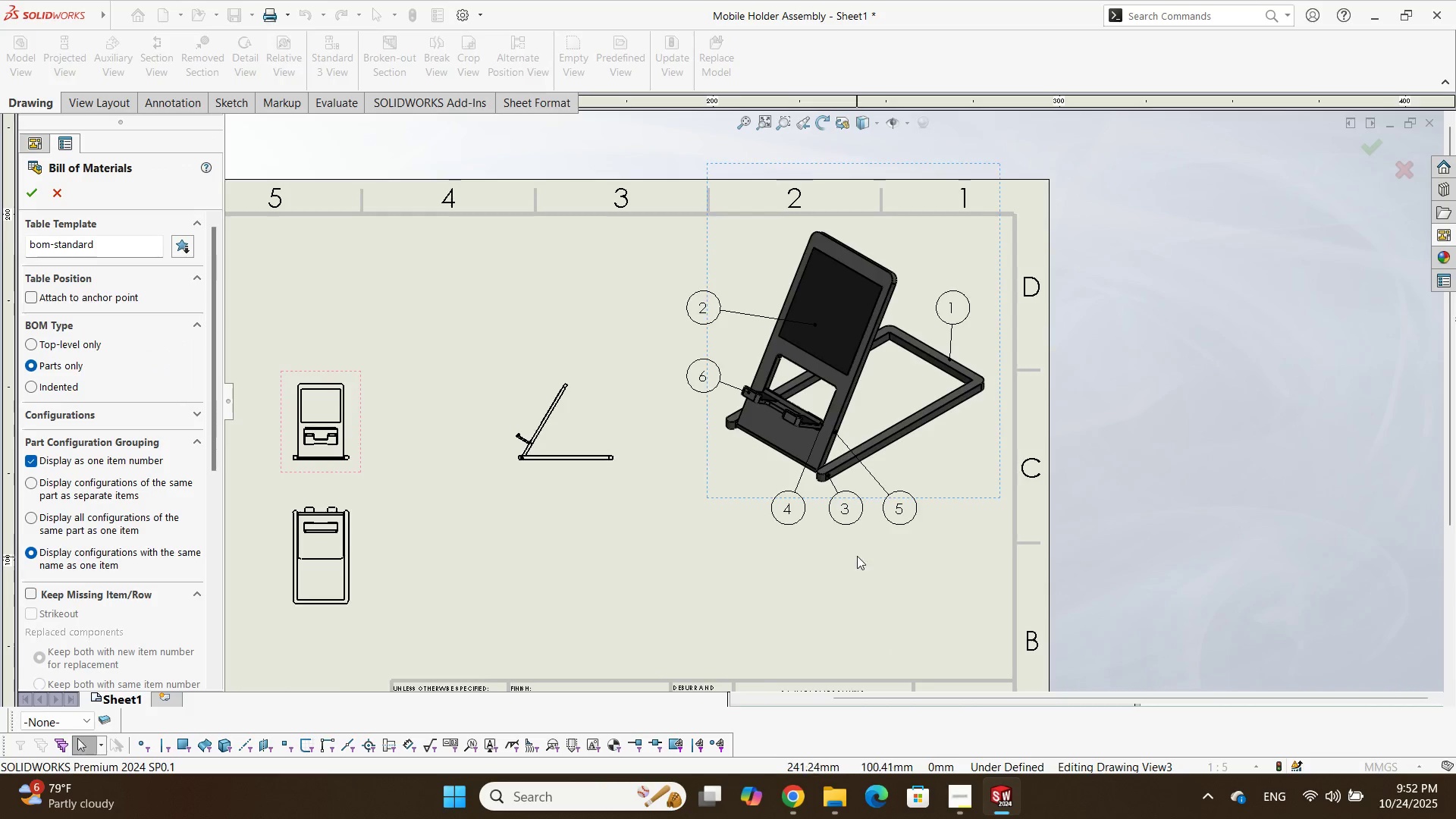 
scroll: coordinate [837, 542], scroll_direction: none, amount: 0.0
 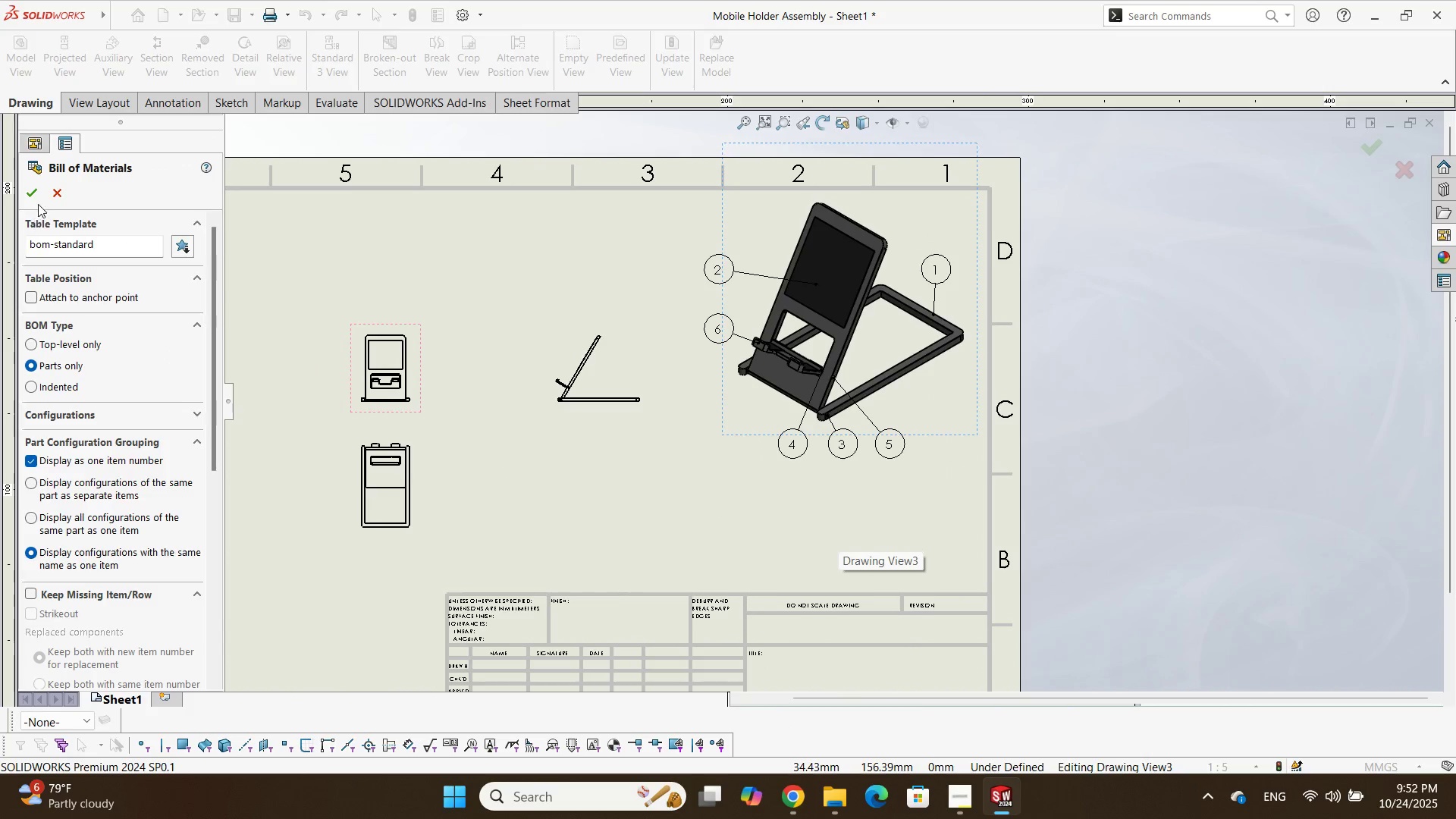 
left_click([39, 197])
 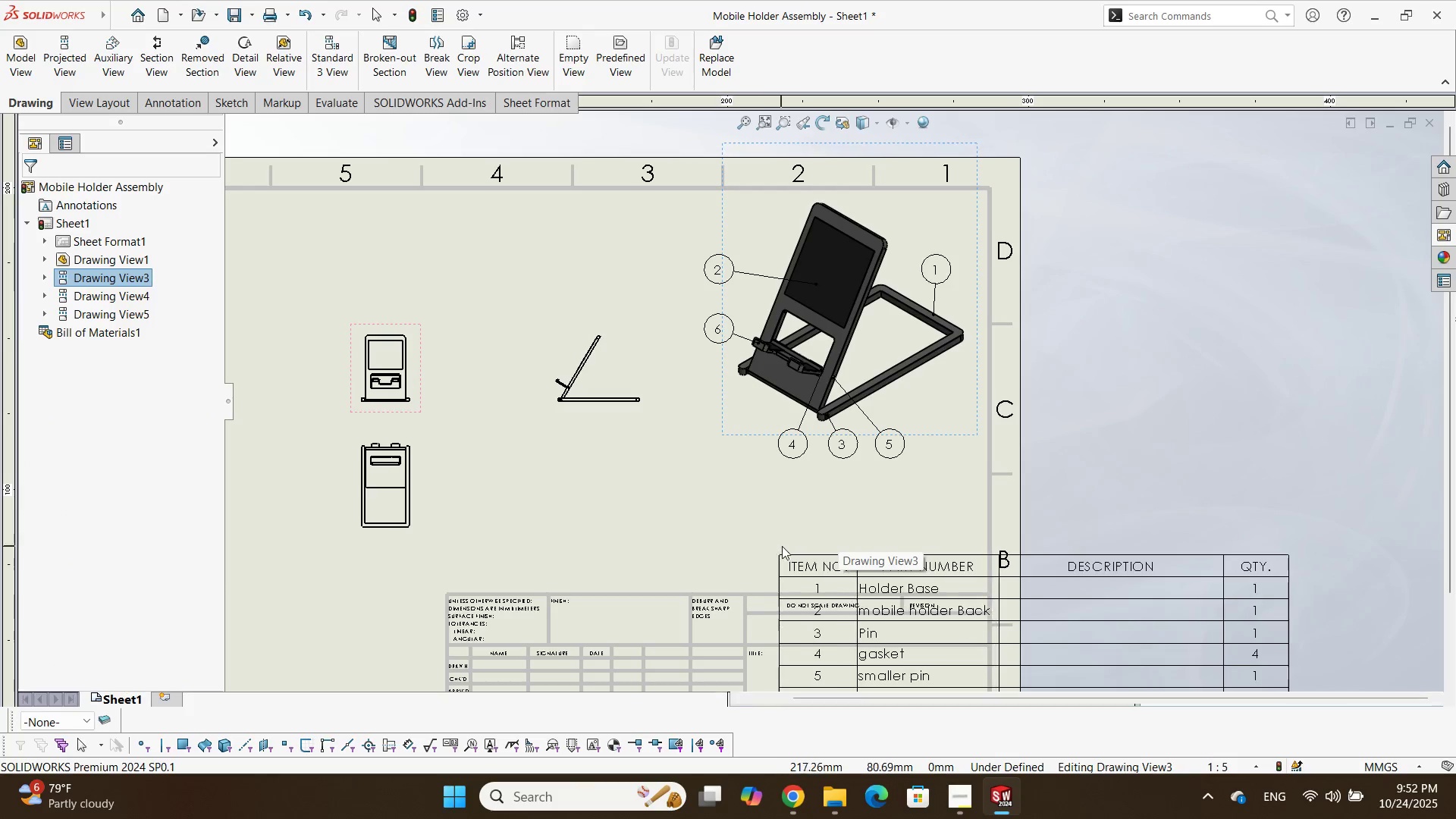 
scroll: coordinate [746, 492], scroll_direction: up, amount: 2.0
 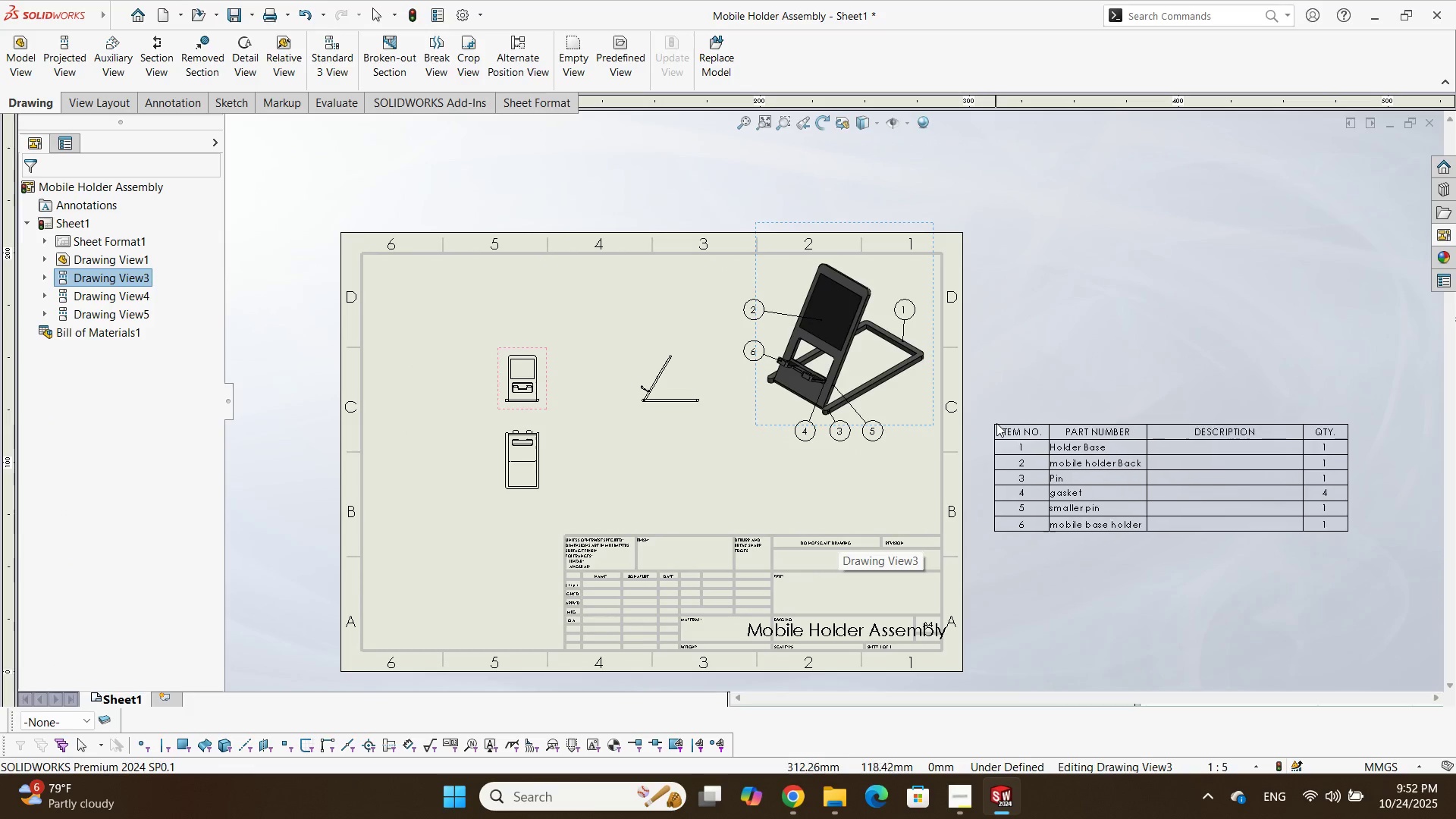 
left_click([1001, 420])
 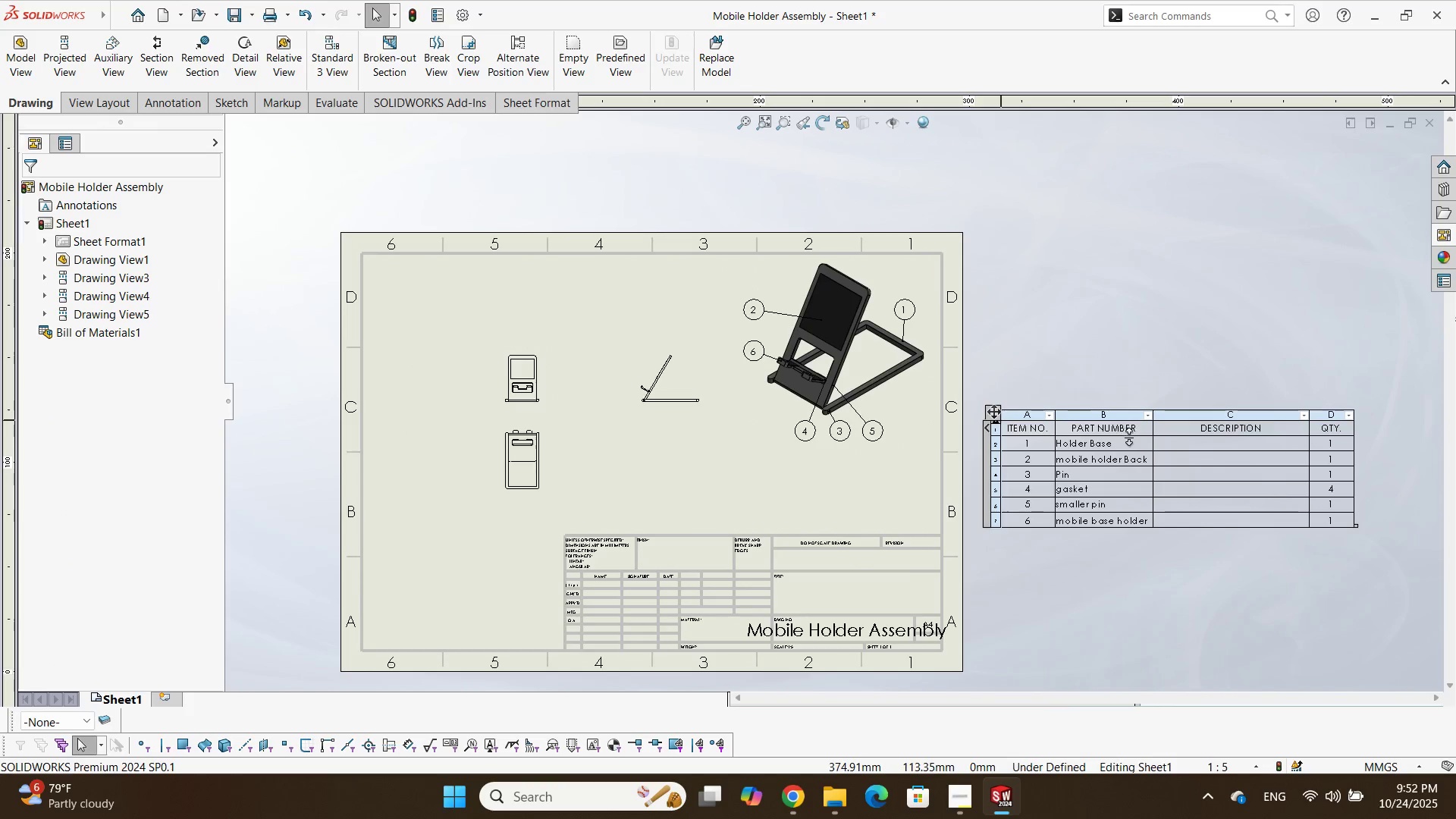 
scroll: coordinate [1271, 420], scroll_direction: down, amount: 1.0
 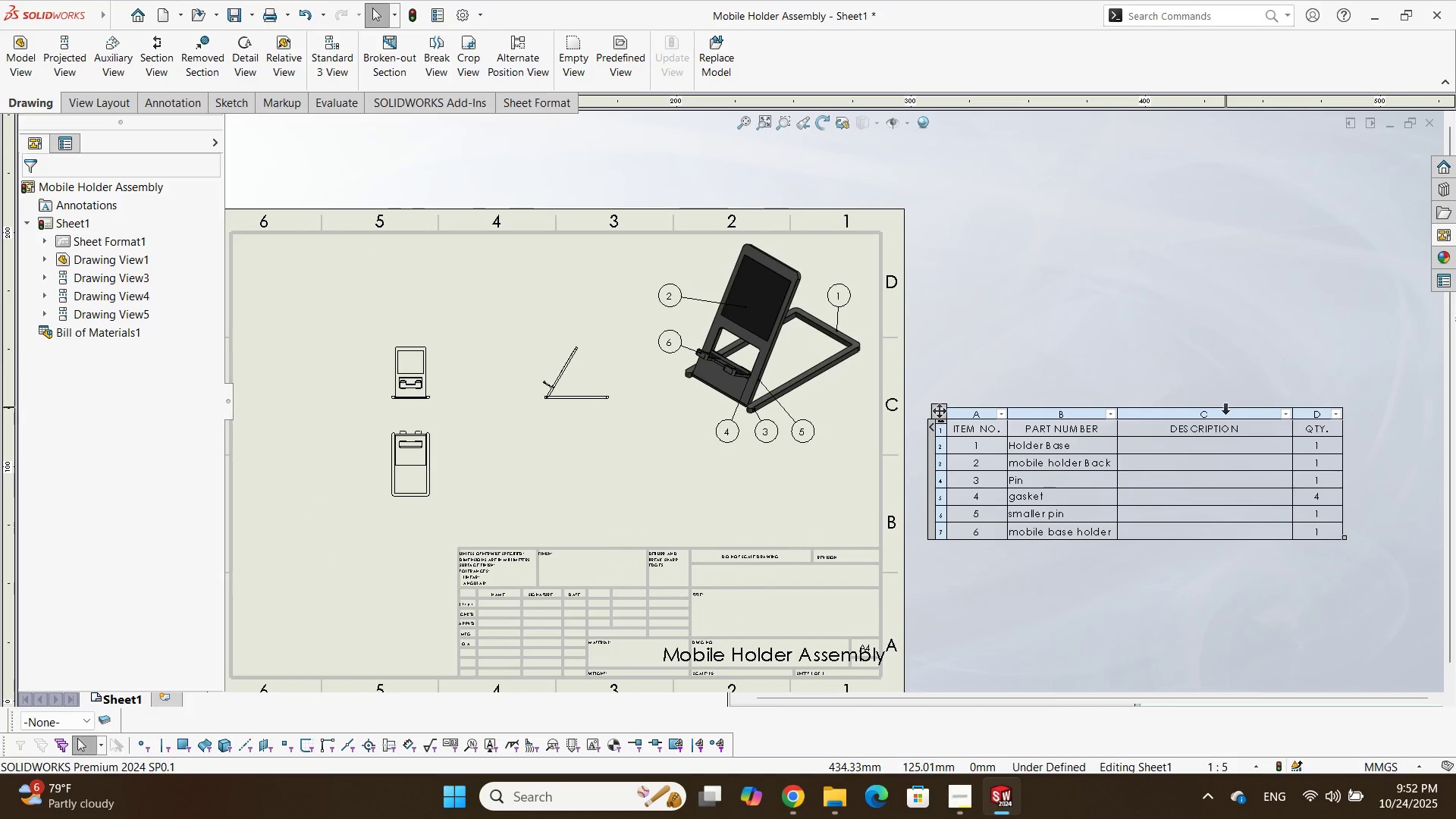 
left_click([1225, 409])
 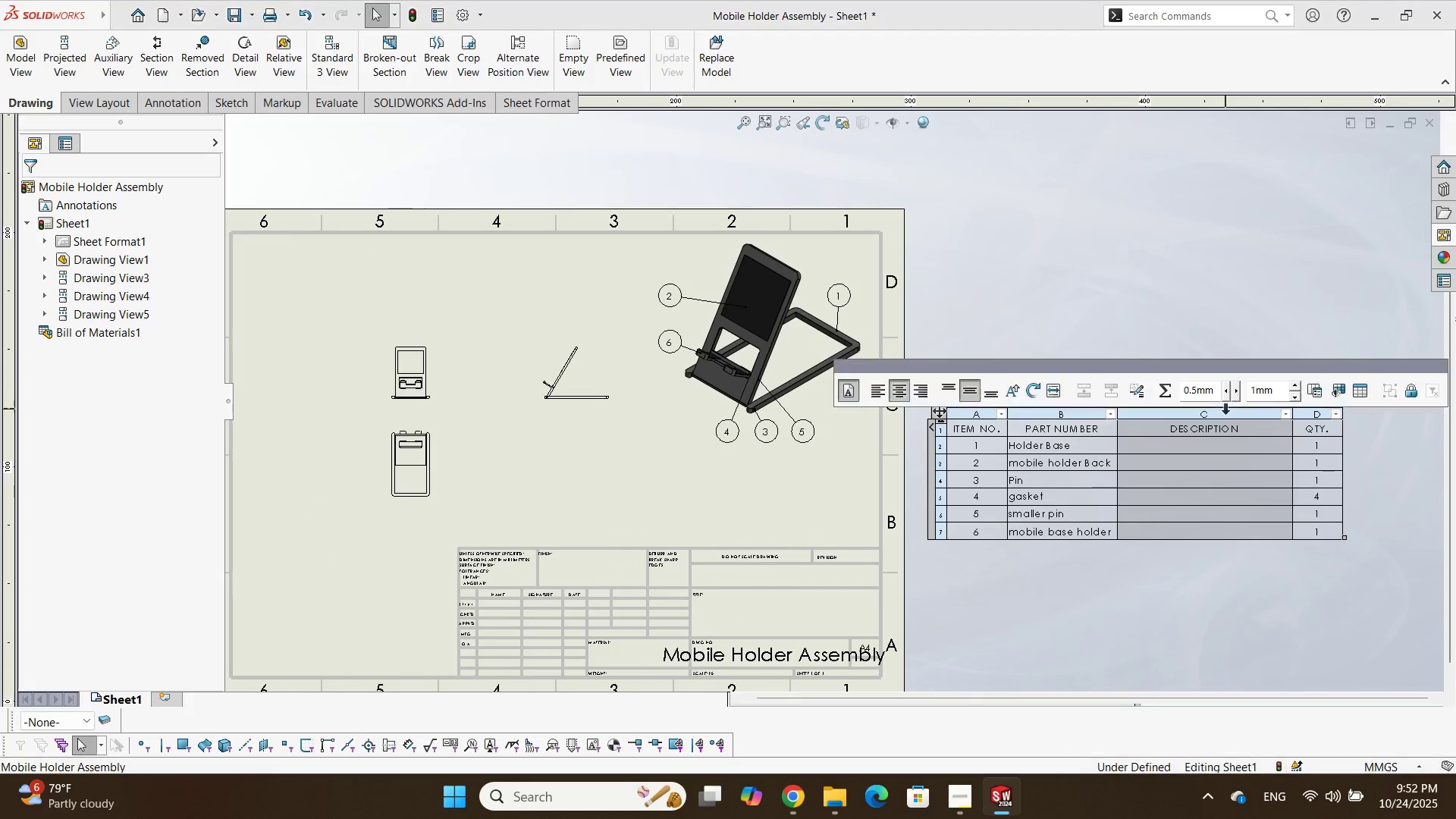 
right_click([1225, 409])
 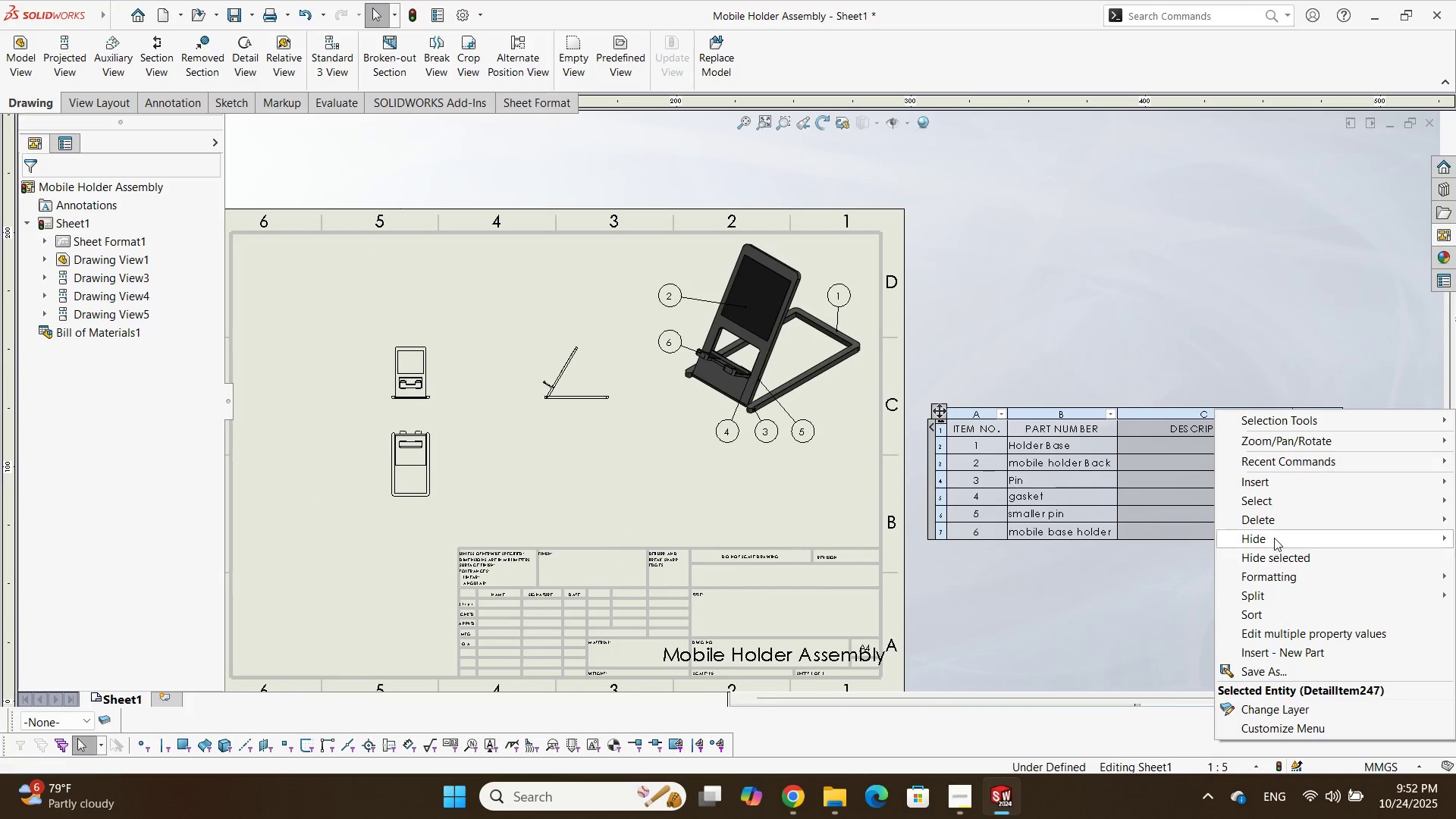 
left_click([1275, 522])
 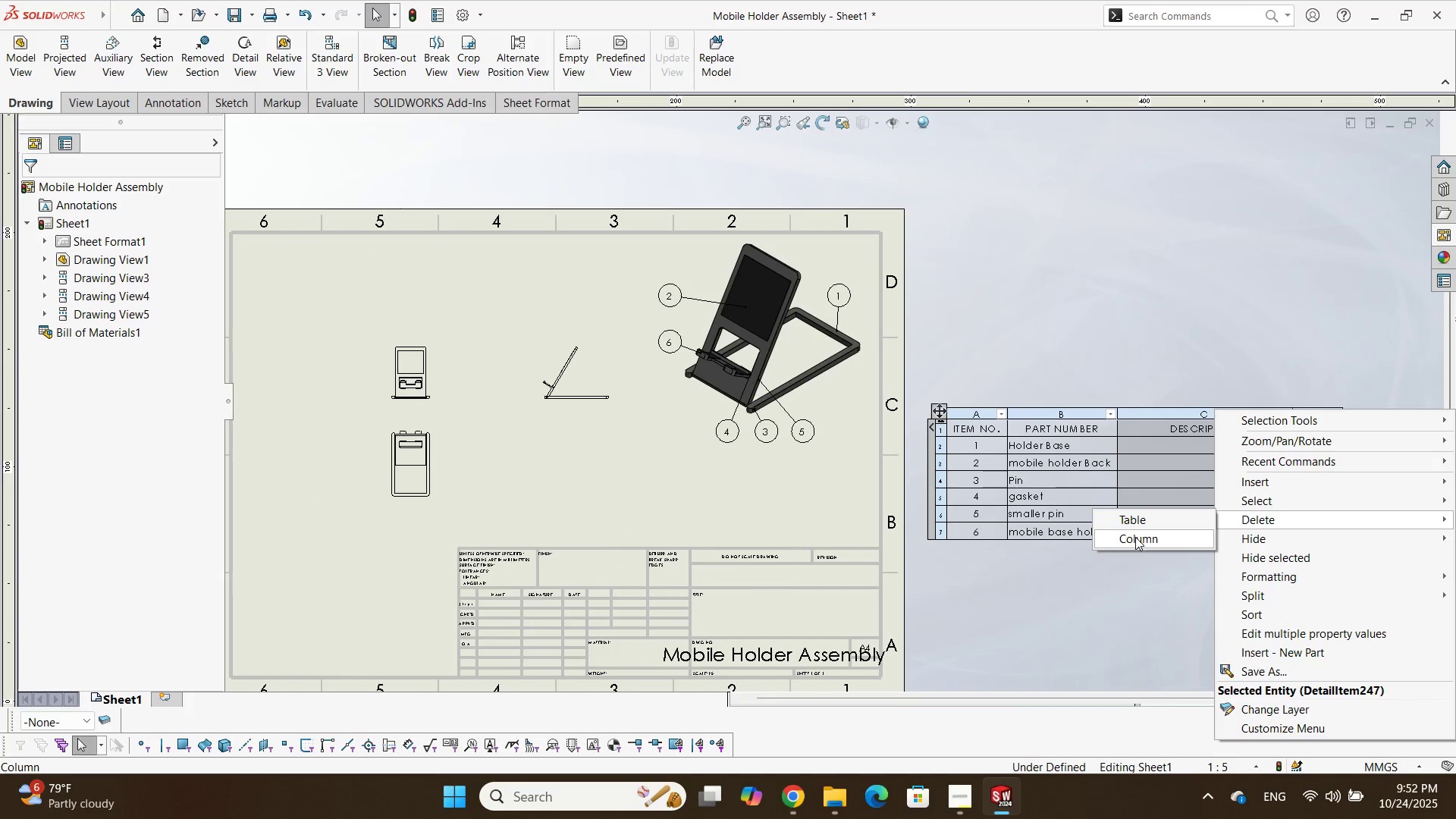 
left_click([1135, 537])
 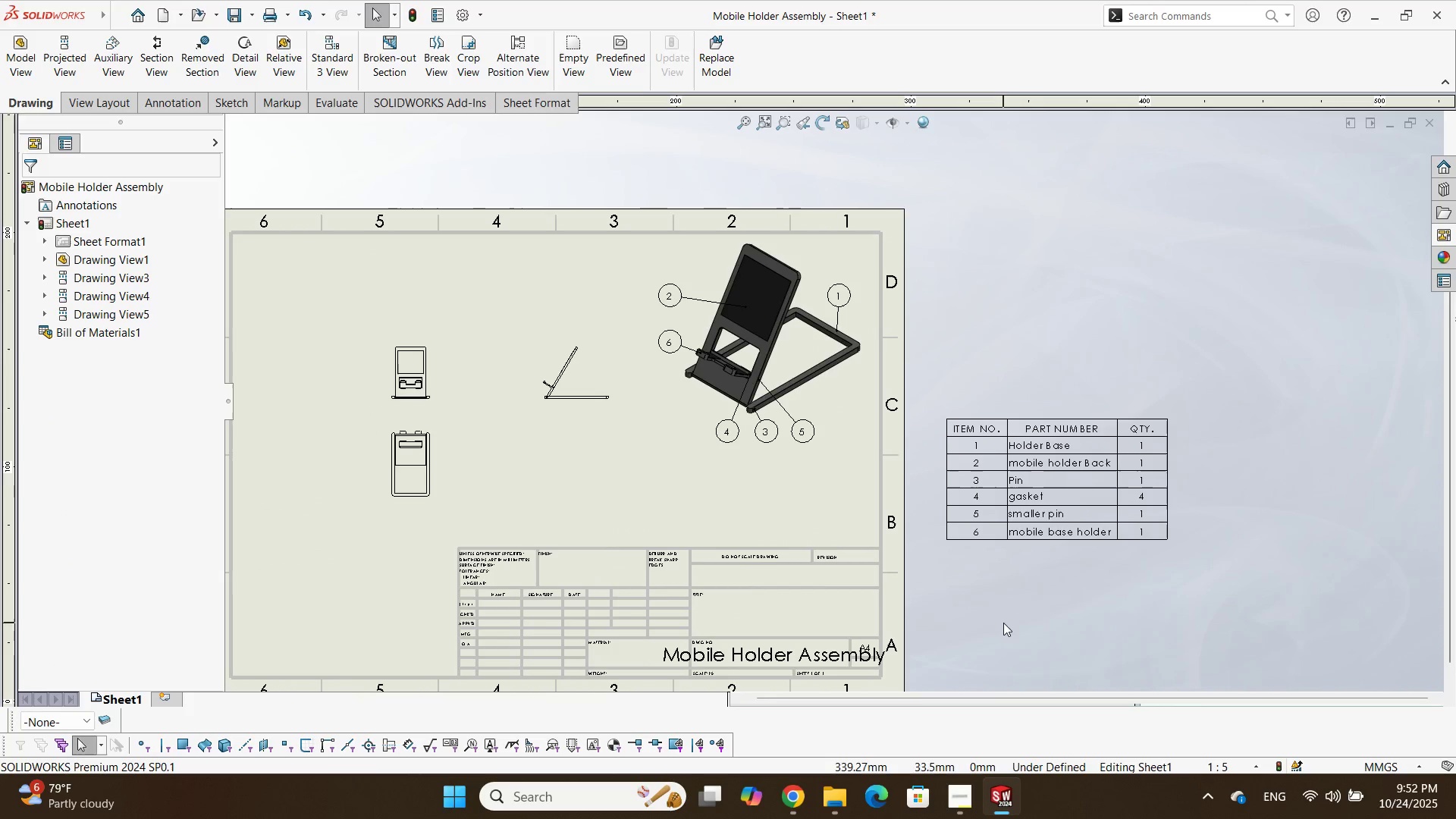 
left_click_drag(start_coordinate=[1001, 632], to_coordinate=[999, 623])
 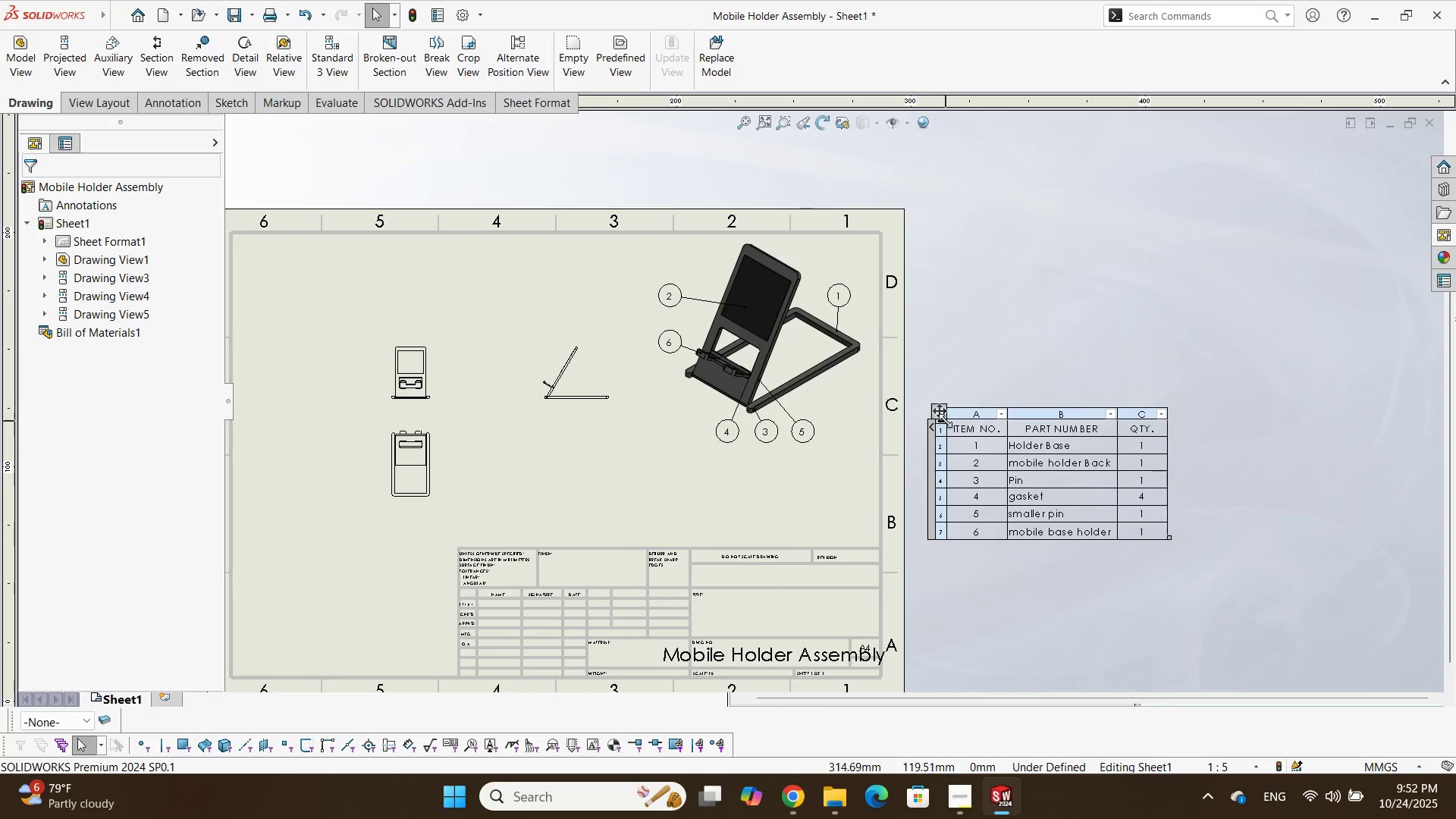 
left_click_drag(start_coordinate=[942, 414], to_coordinate=[649, 422])
 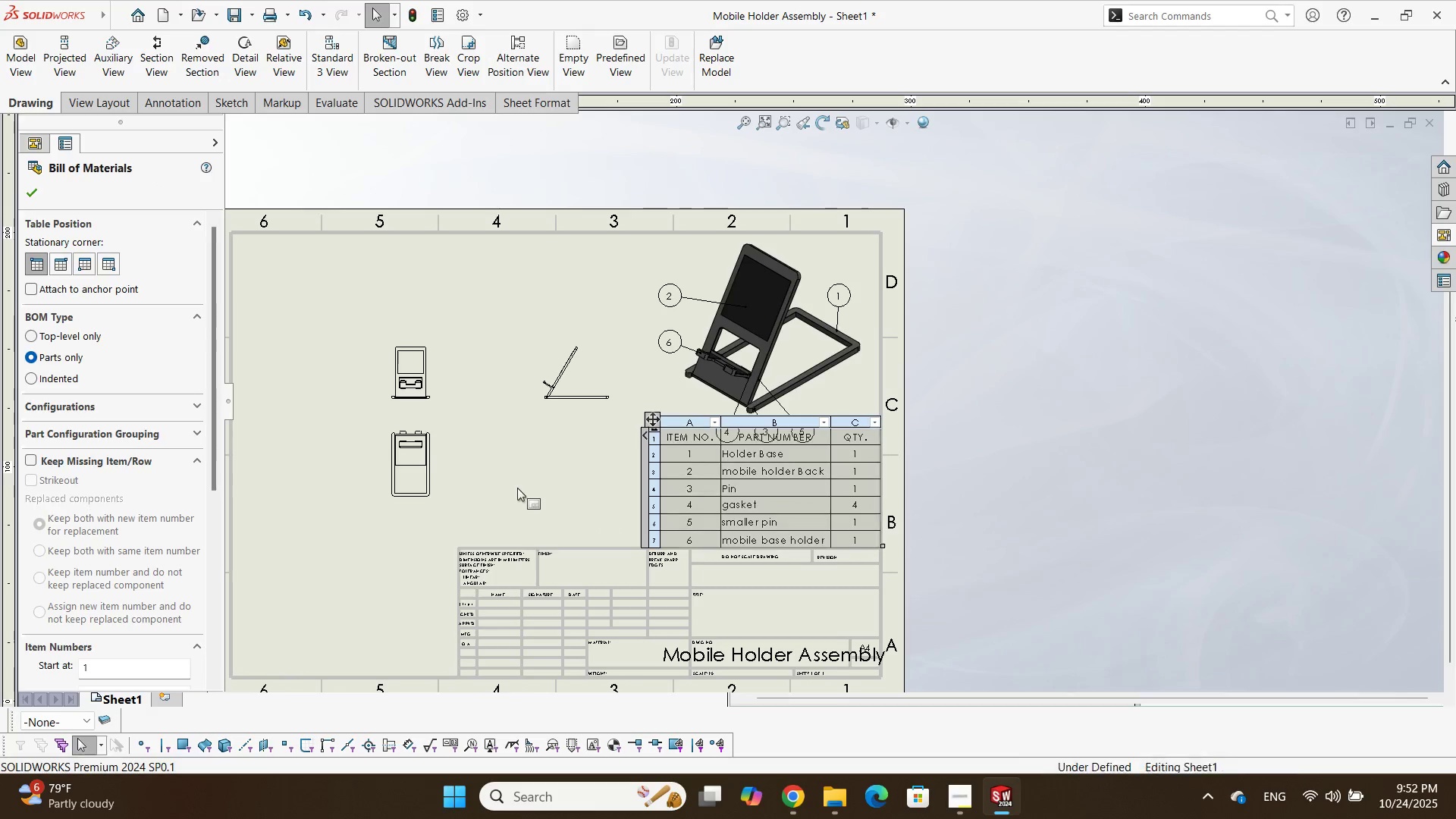 
left_click([517, 488])
 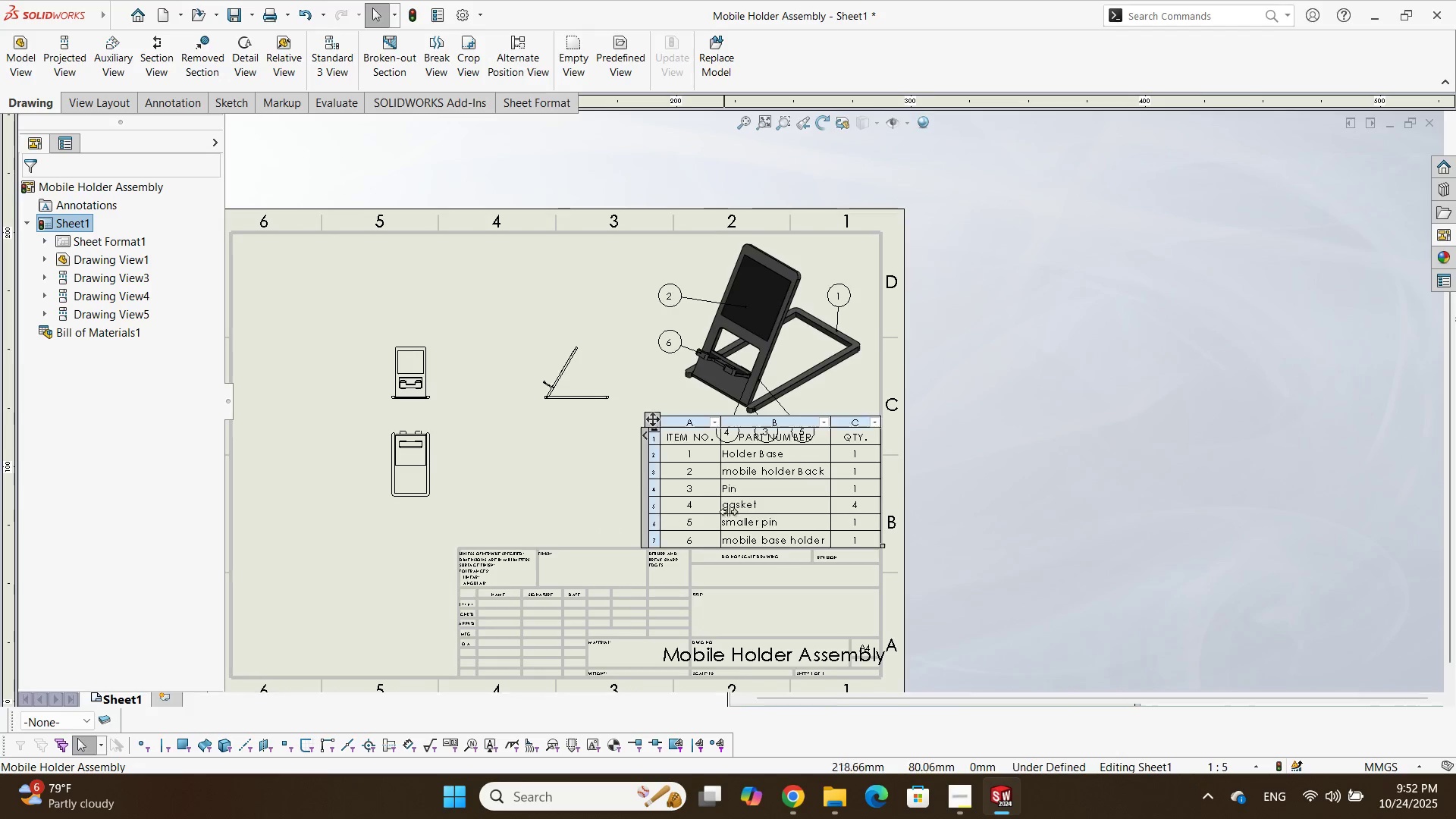 
scroll: coordinate [730, 507], scroll_direction: down, amount: 3.0
 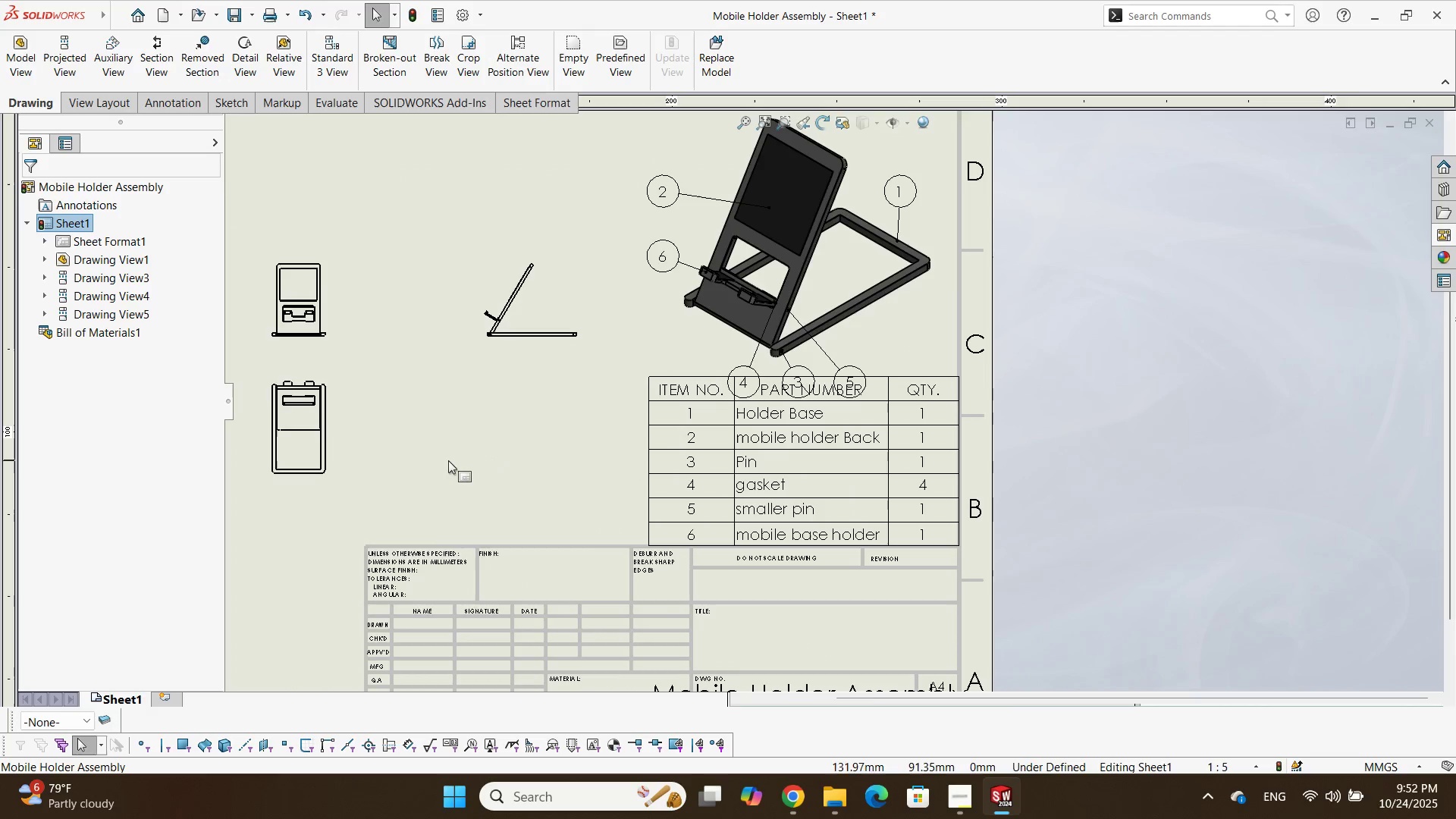 
left_click([449, 460])
 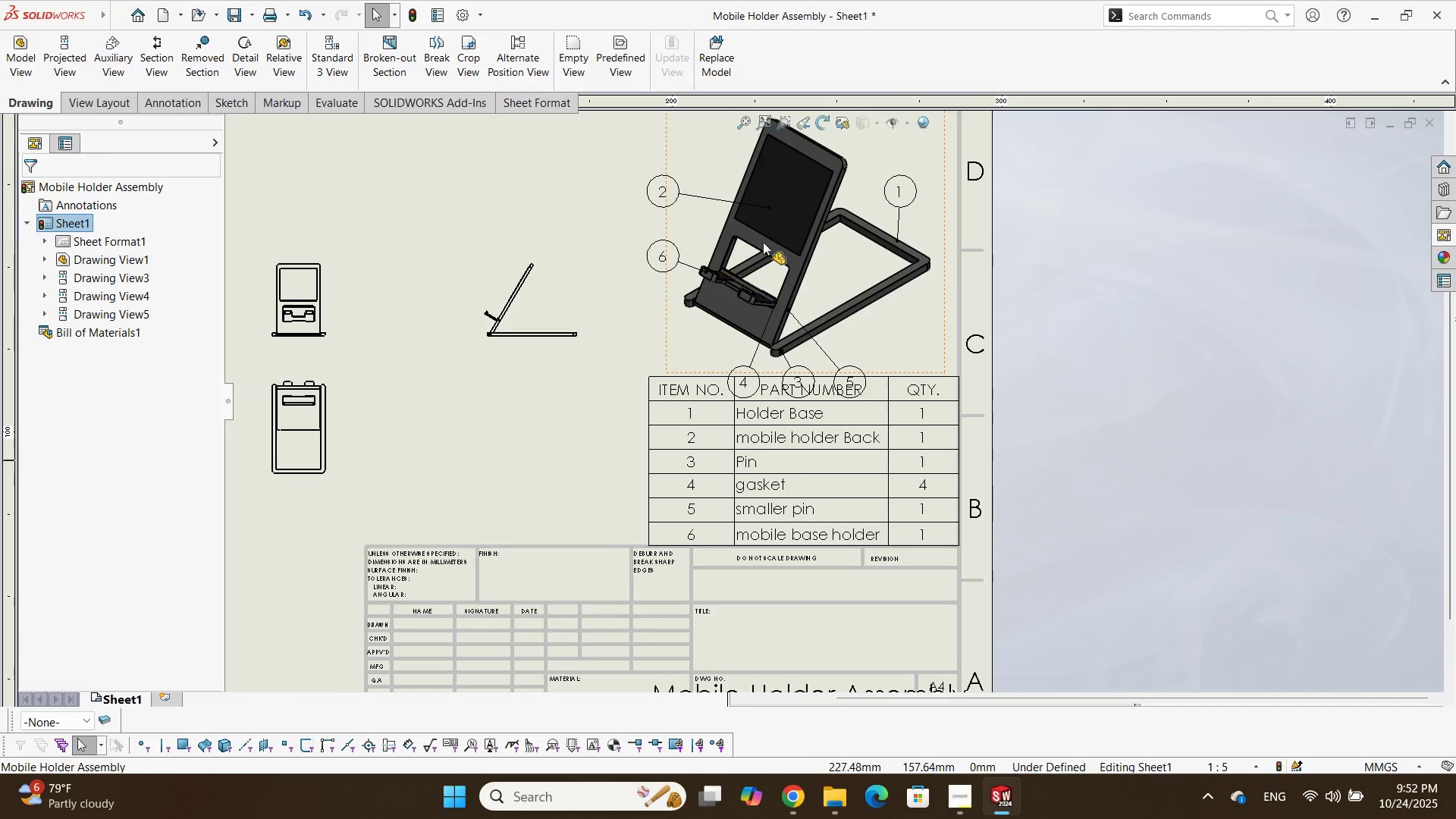 
scroll: coordinate [799, 252], scroll_direction: down, amount: 1.0
 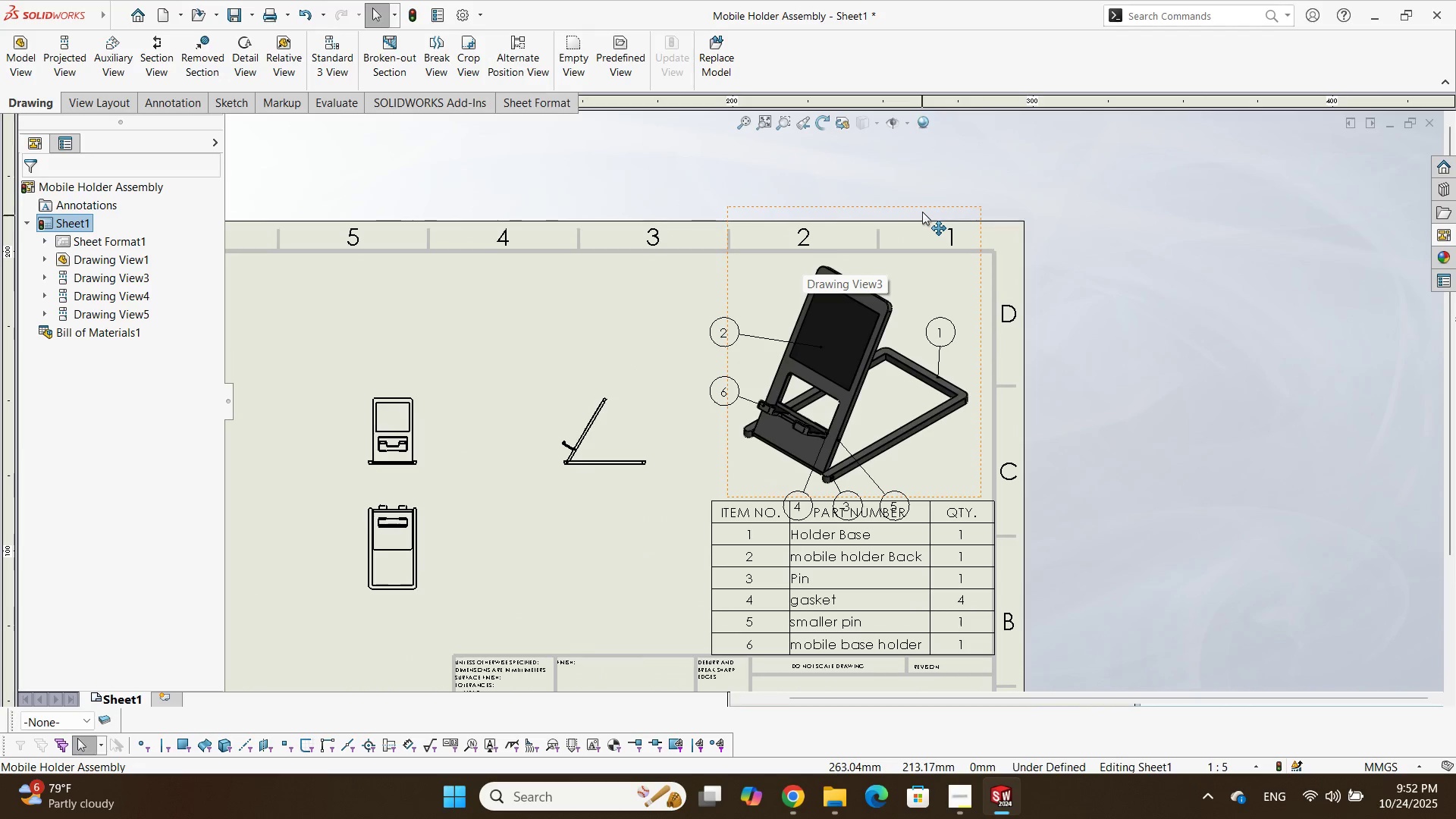 
left_click_drag(start_coordinate=[921, 212], to_coordinate=[887, 202])
 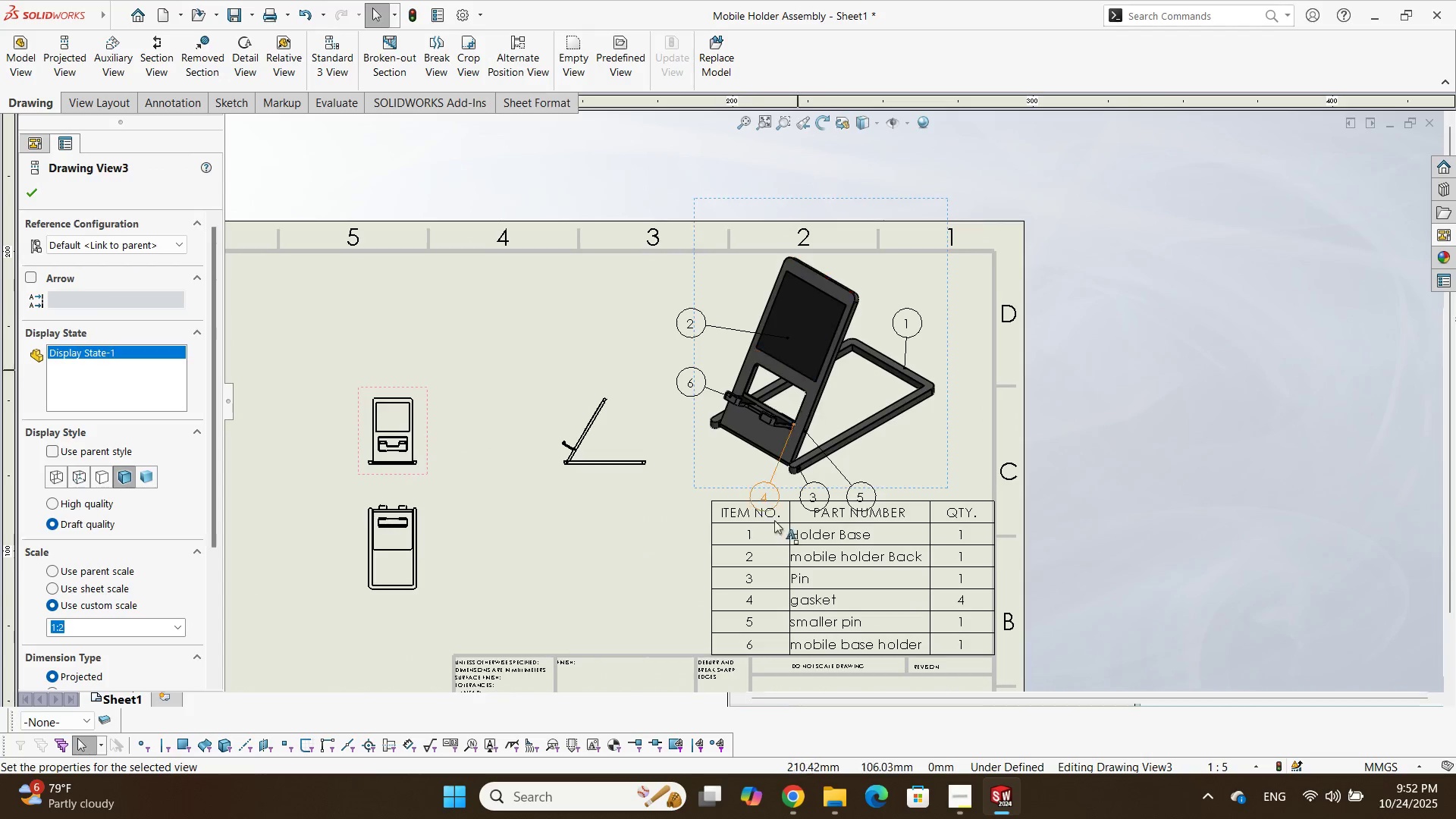 
scroll: coordinate [811, 503], scroll_direction: down, amount: 2.0
 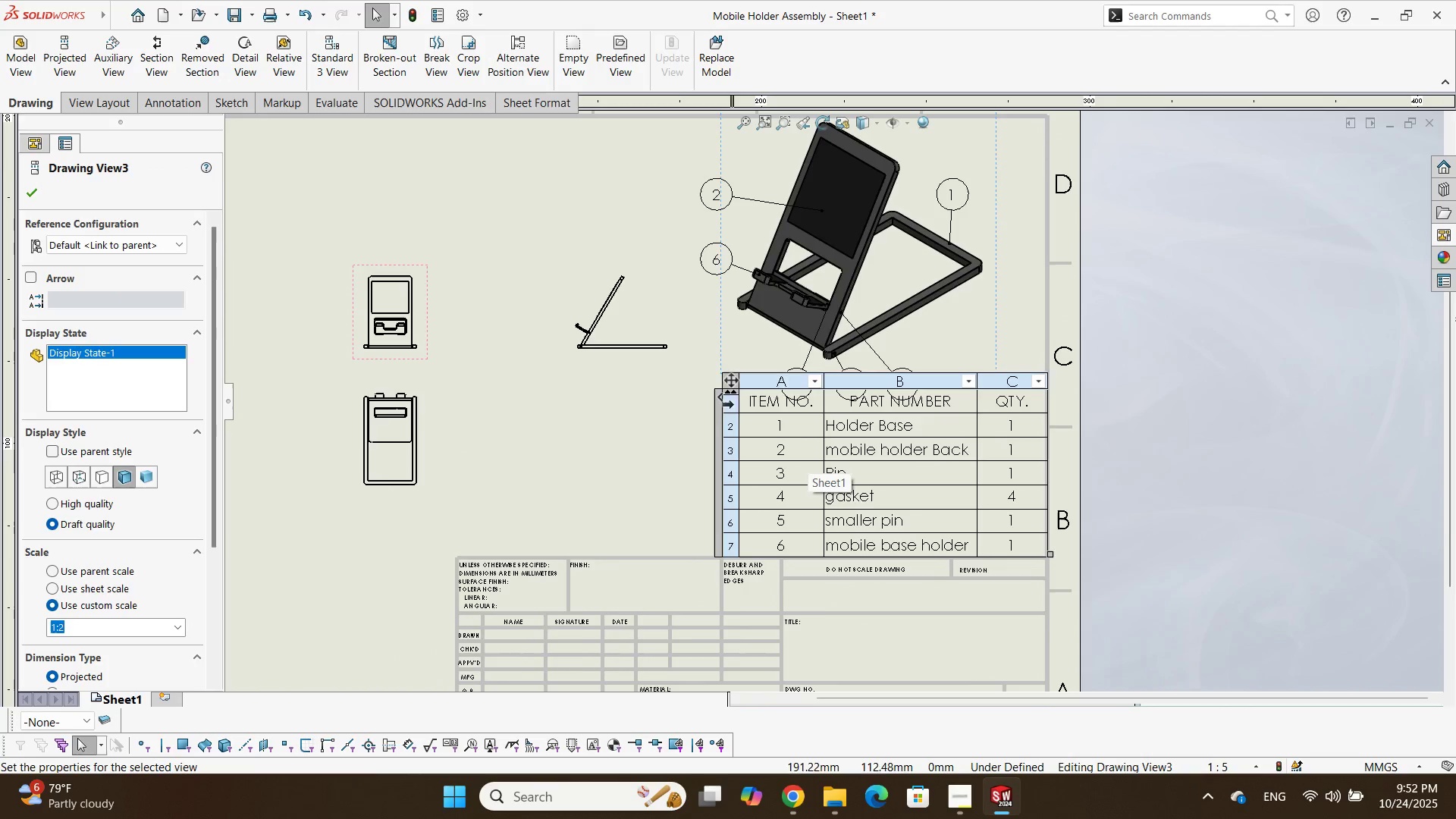 
scroll: coordinate [739, 366], scroll_direction: none, amount: 0.0
 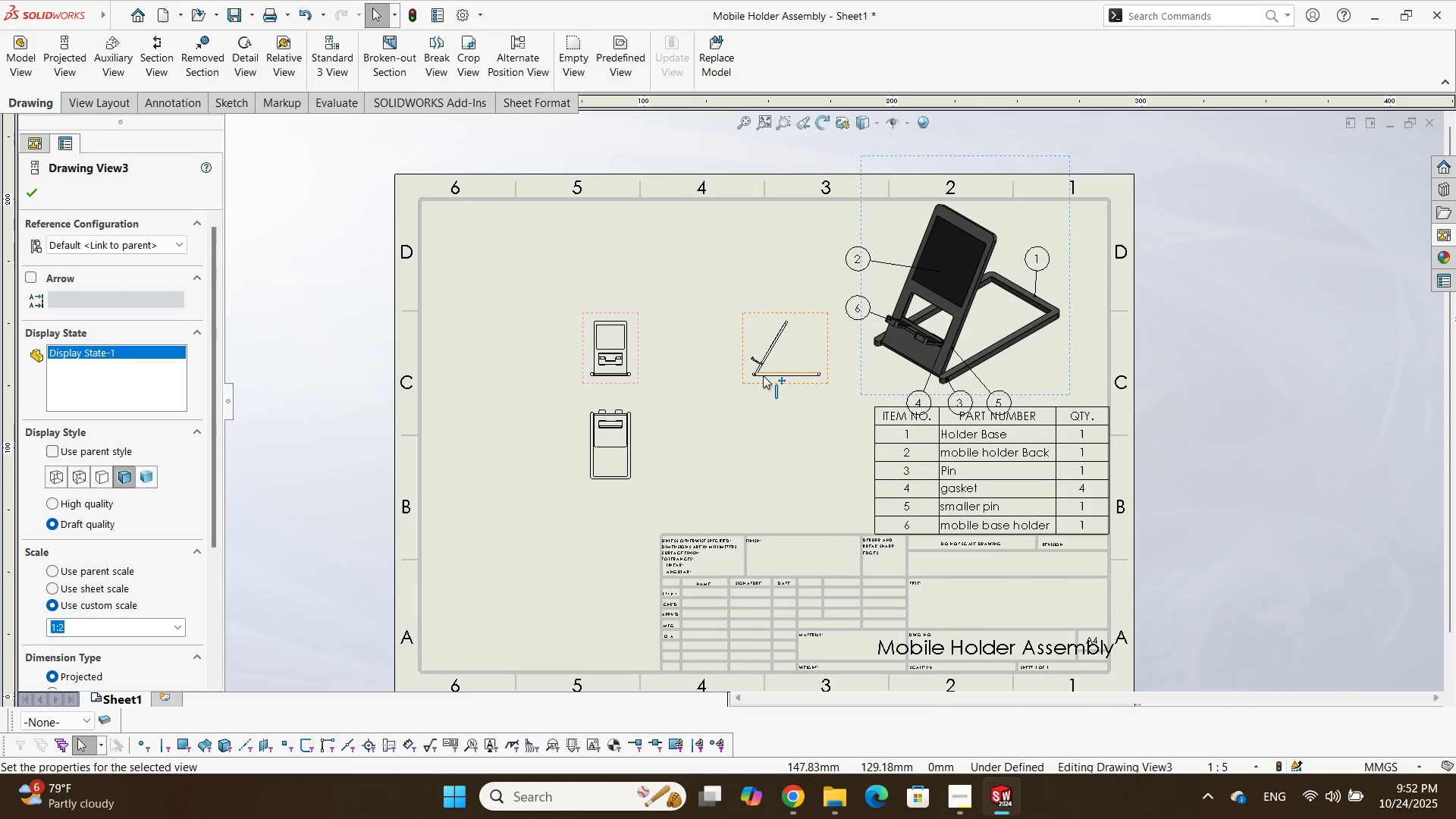 
scroll: coordinate [999, 431], scroll_direction: down, amount: 6.0
 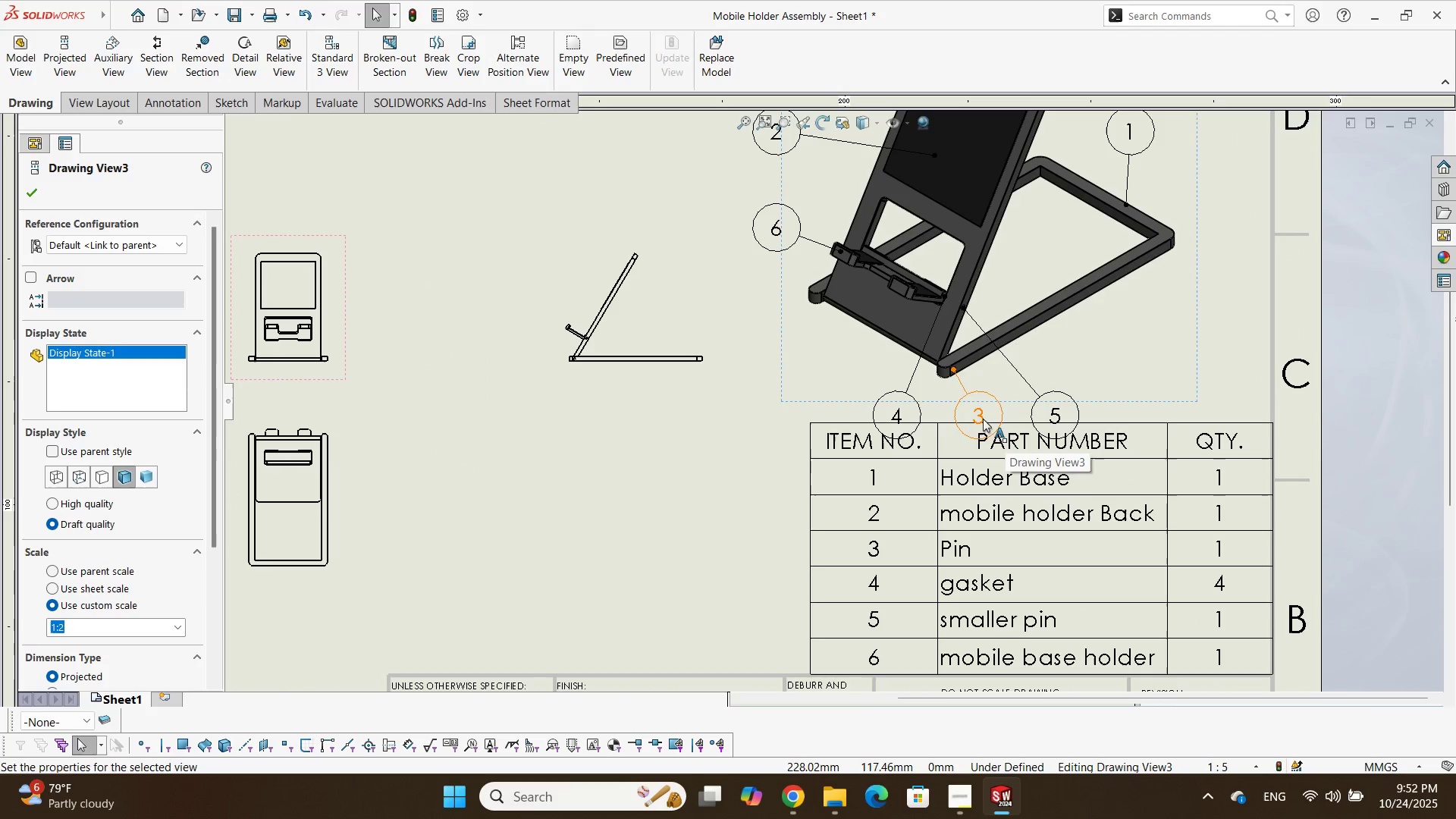 
left_click_drag(start_coordinate=[983, 419], to_coordinate=[981, 403])
 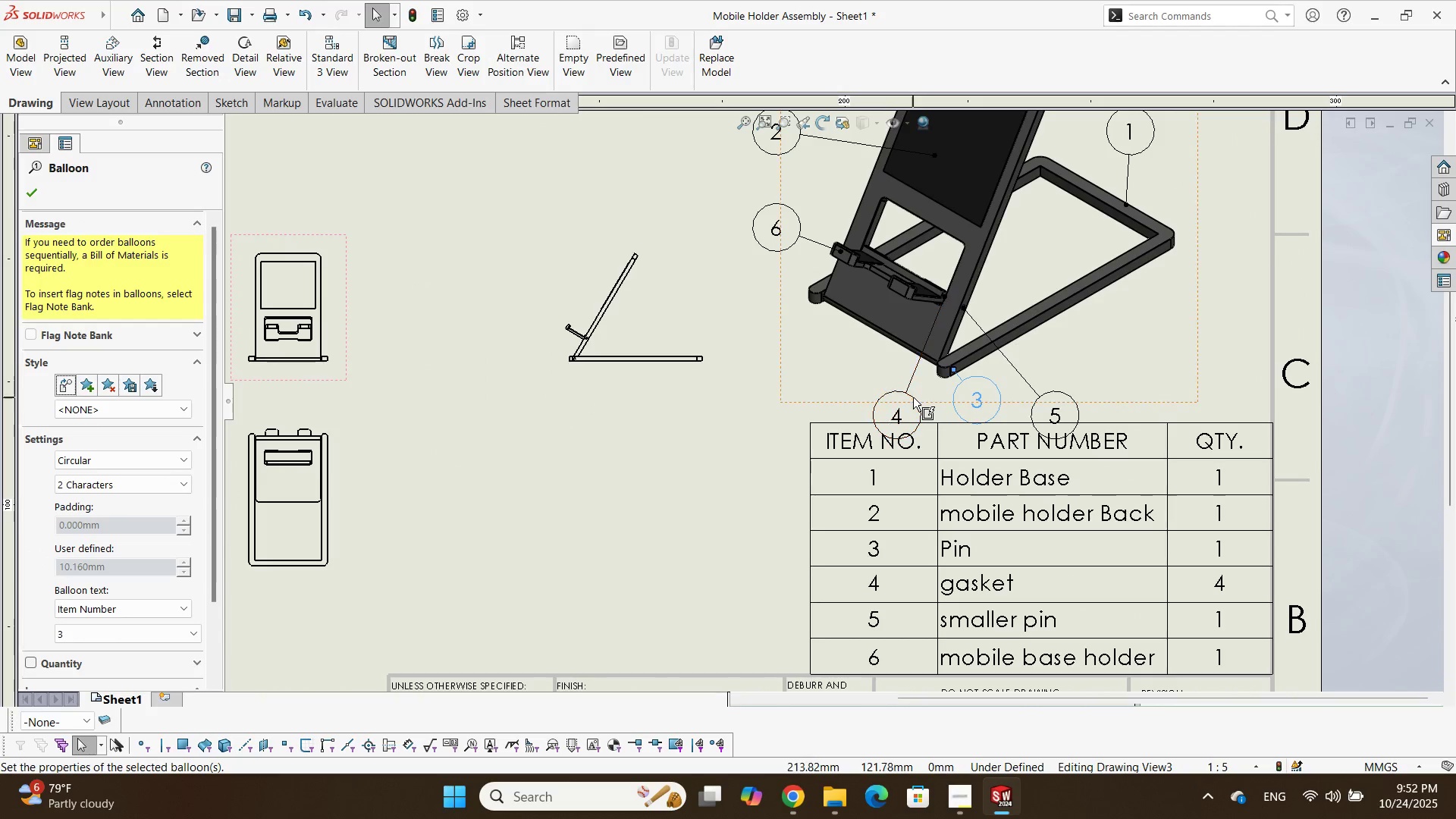 
left_click_drag(start_coordinate=[912, 397], to_coordinate=[912, 381])
 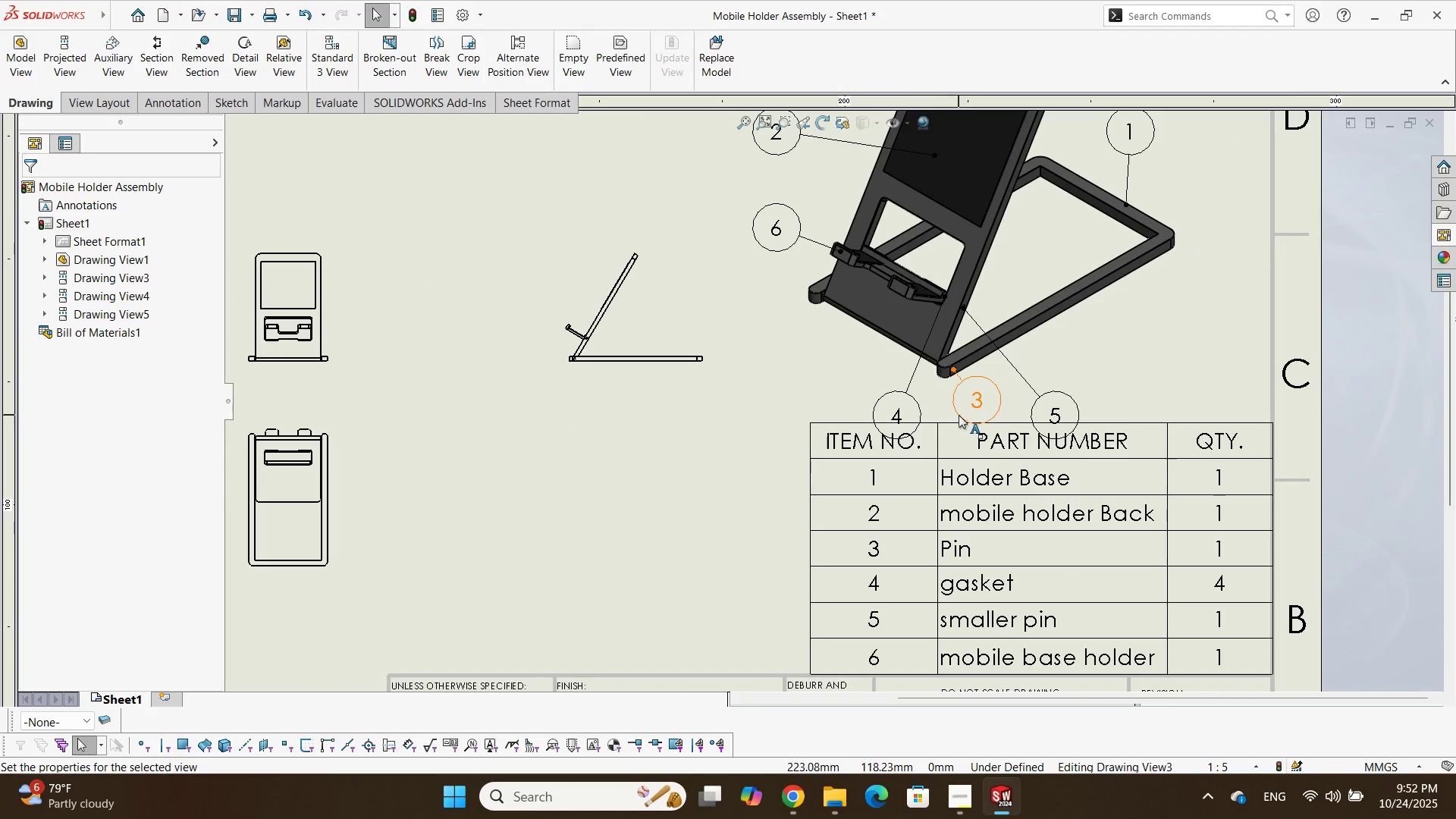 
left_click_drag(start_coordinate=[966, 402], to_coordinate=[975, 397])
 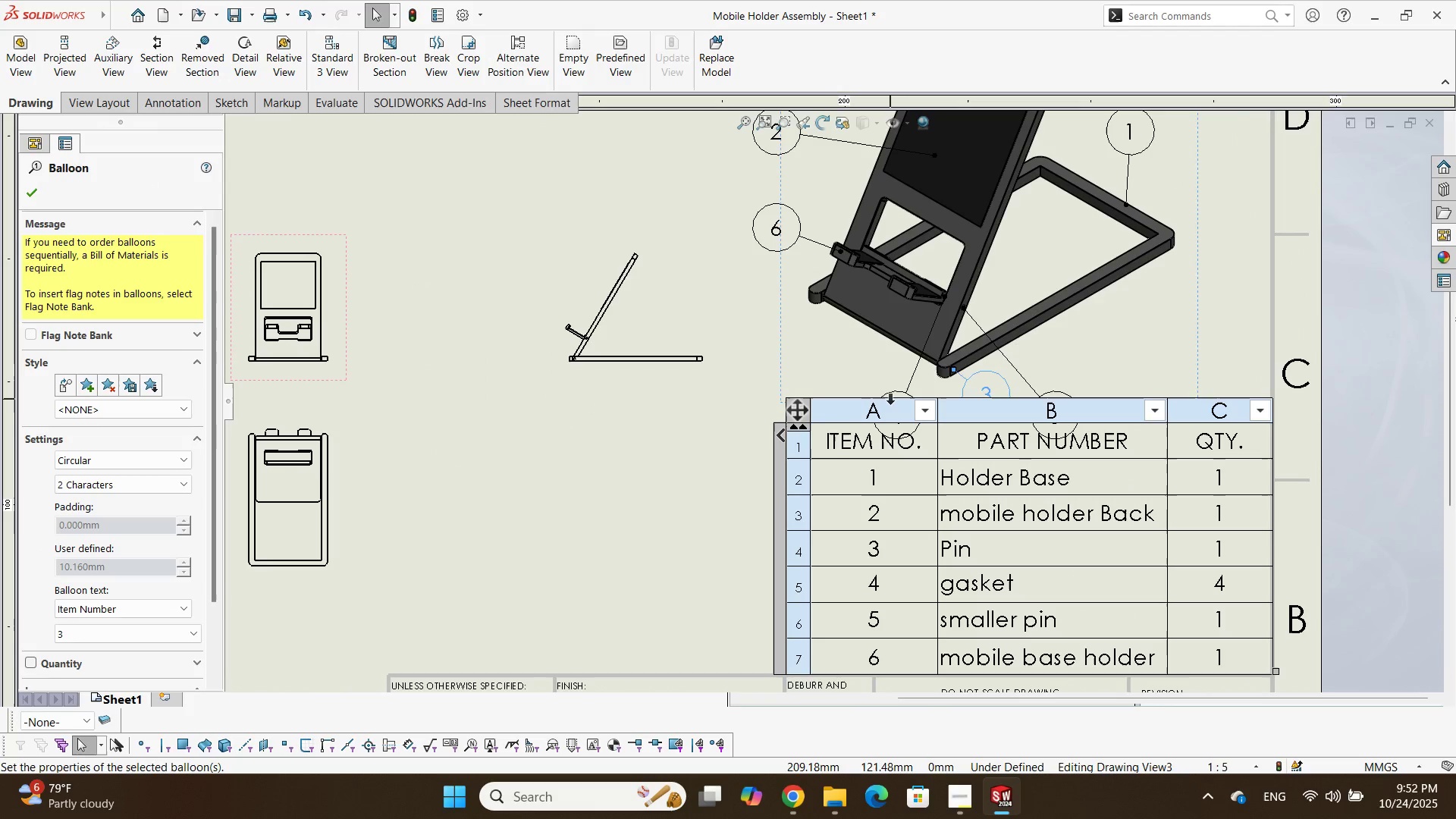 
left_click([890, 399])
 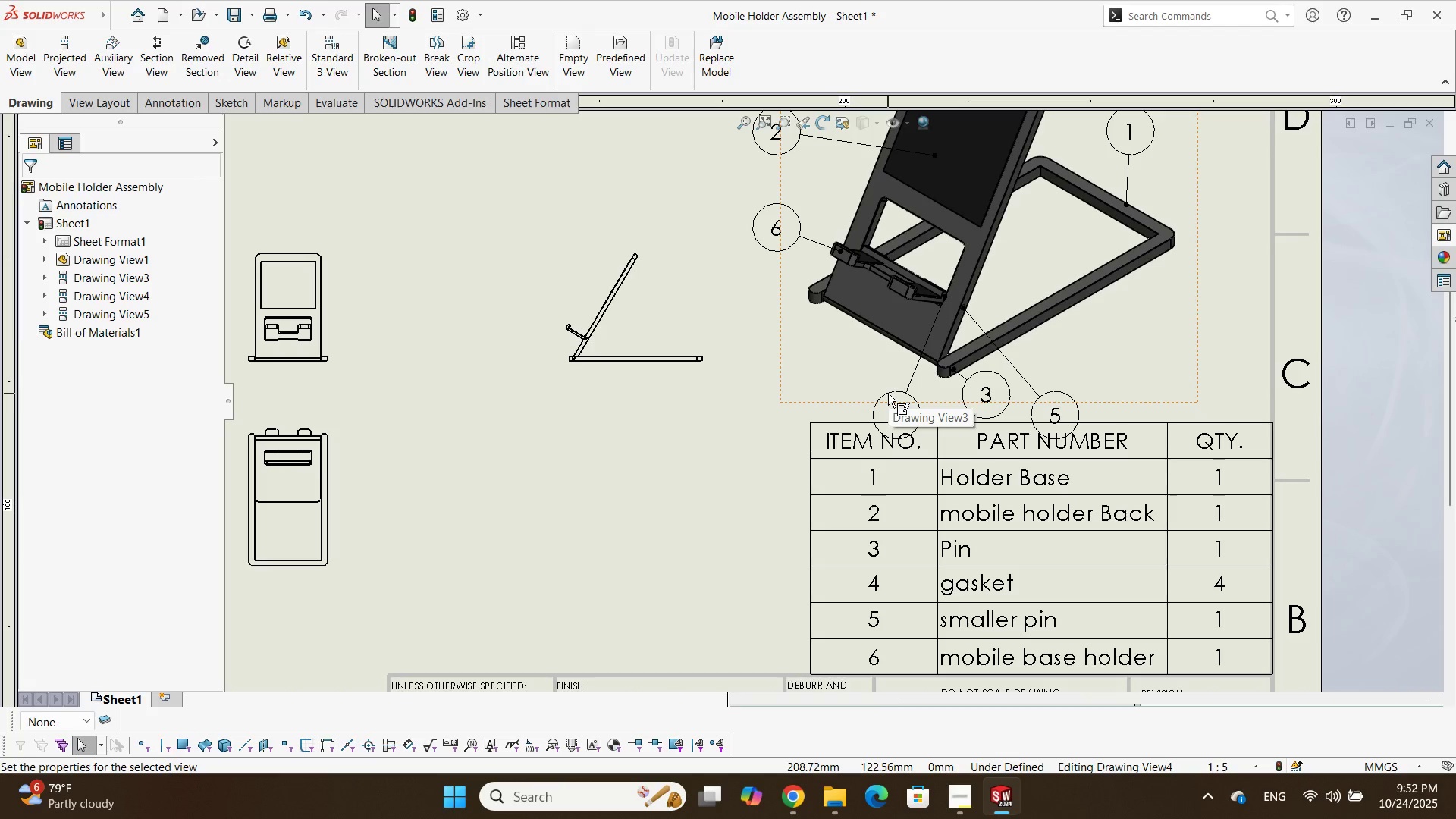 
double_click([679, 451])
 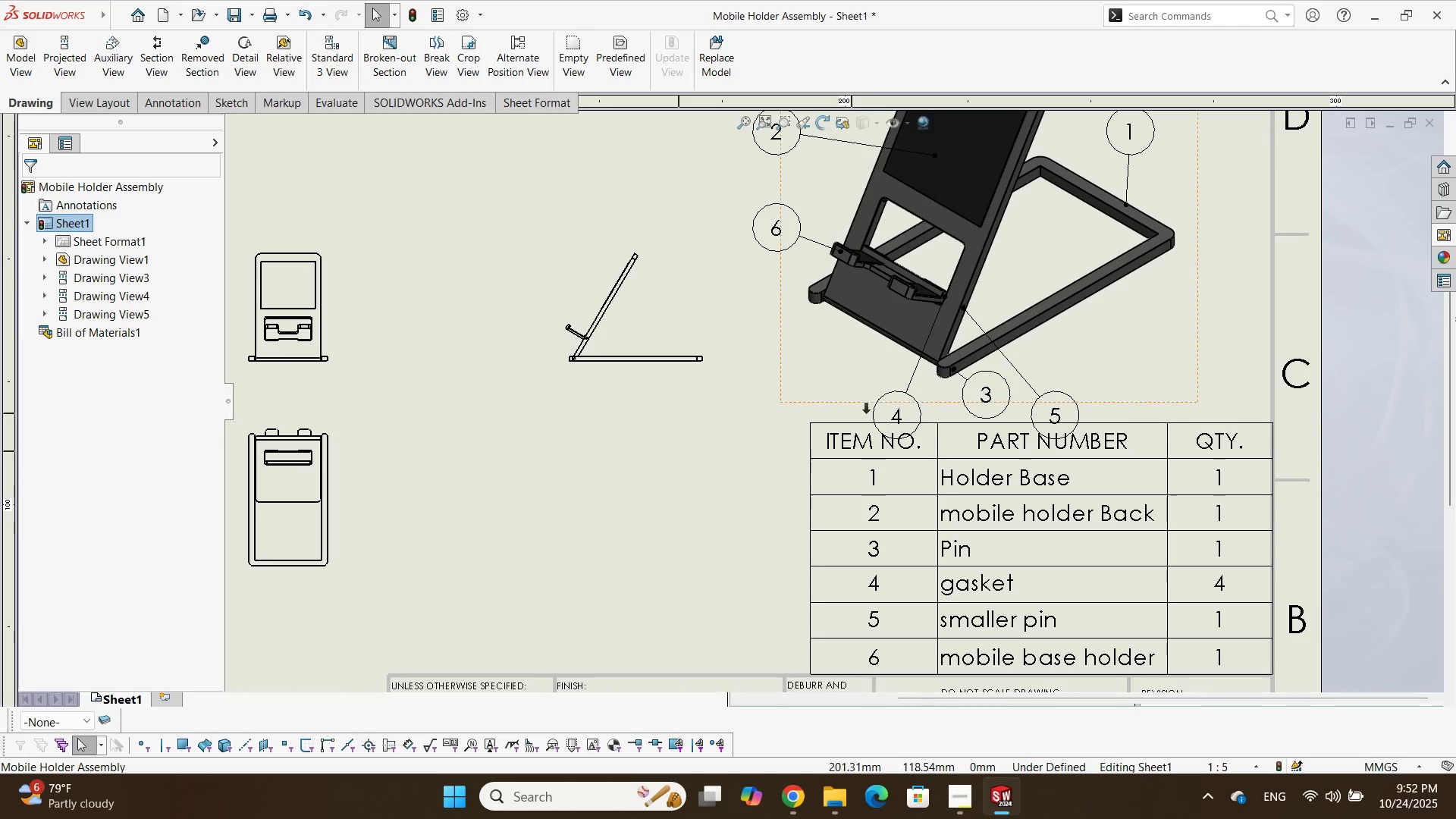 
mouse_move([902, 389])
 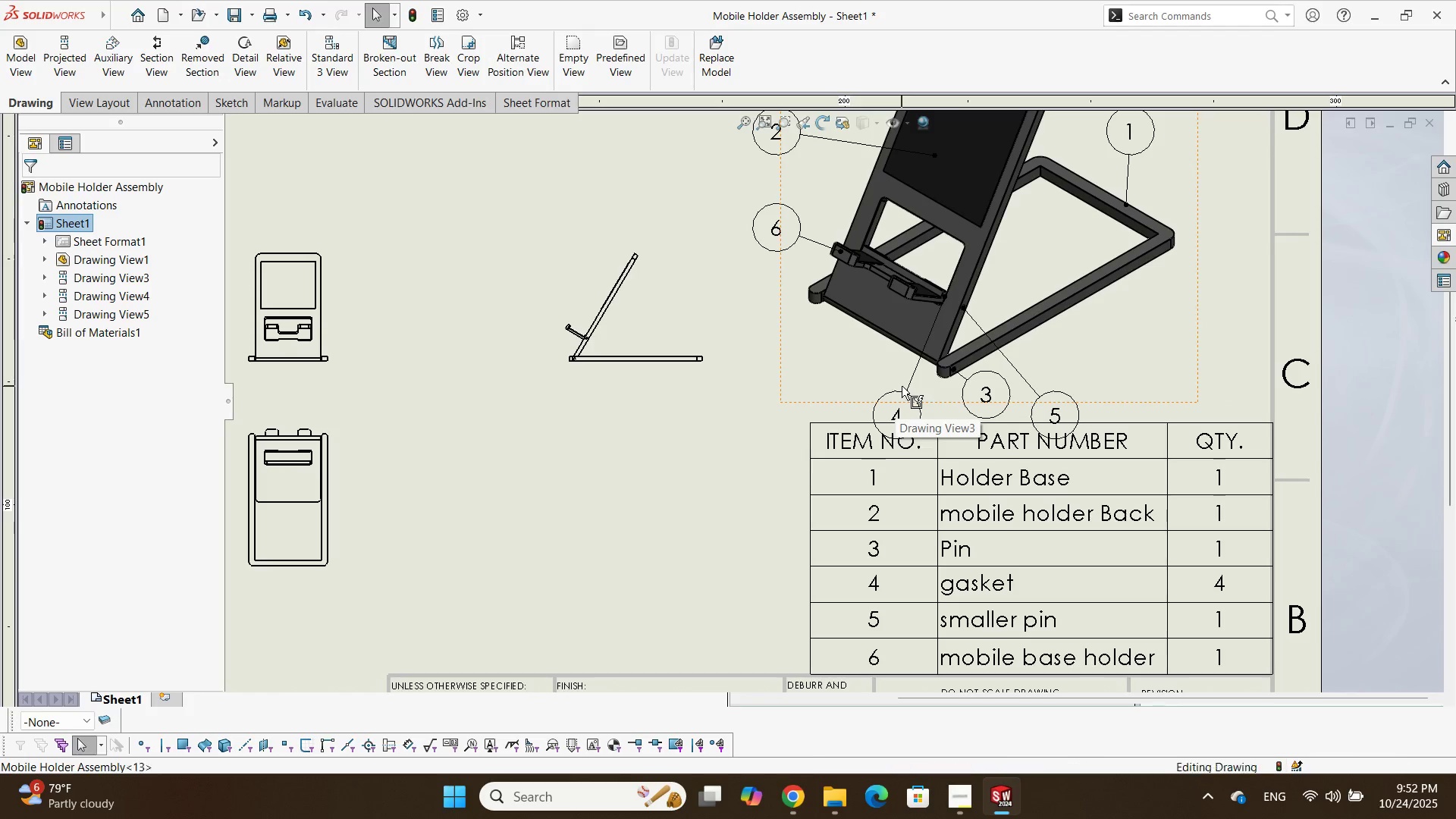 
left_click([902, 386])
 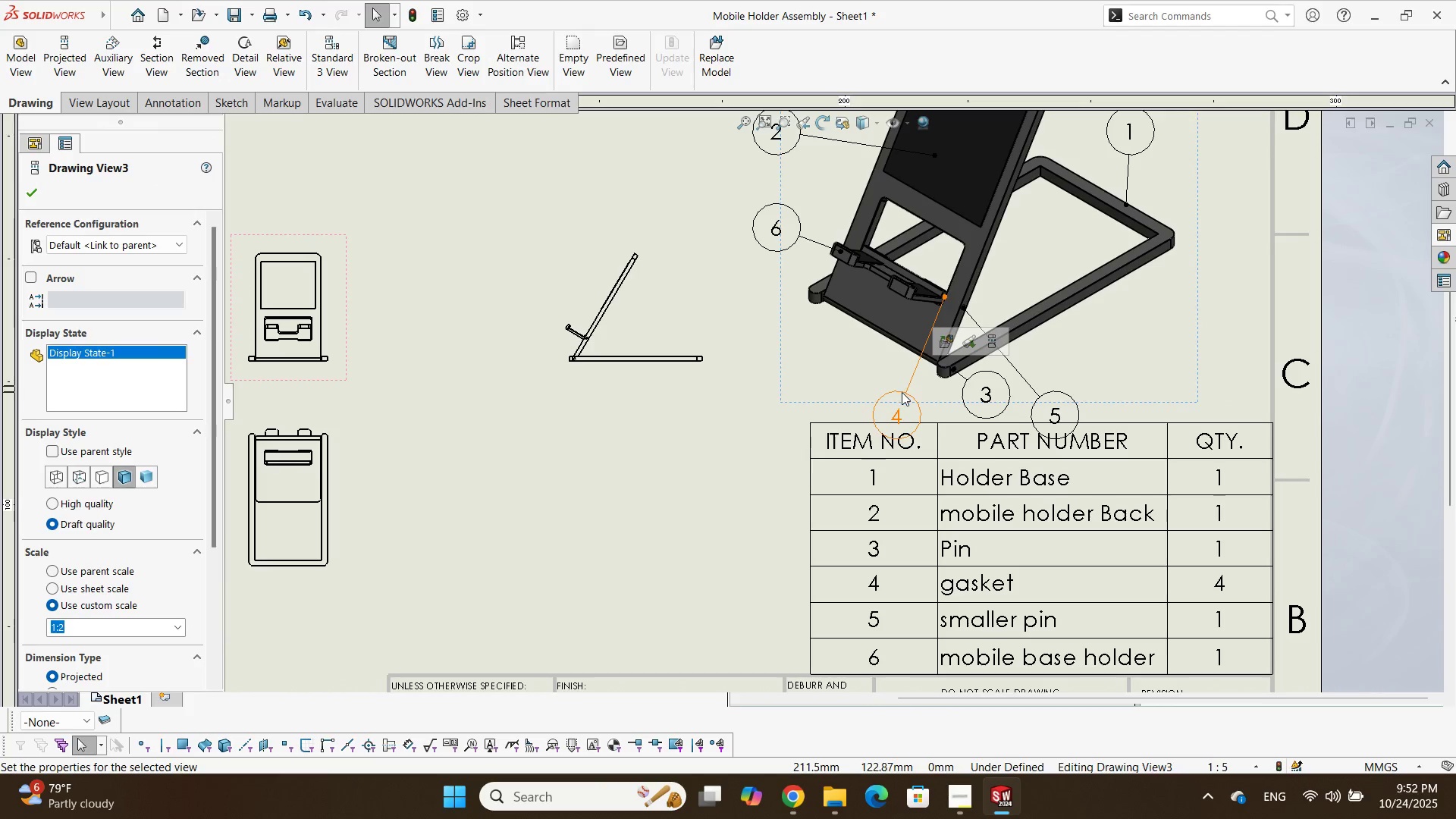 
left_click_drag(start_coordinate=[902, 392], to_coordinate=[911, 365])
 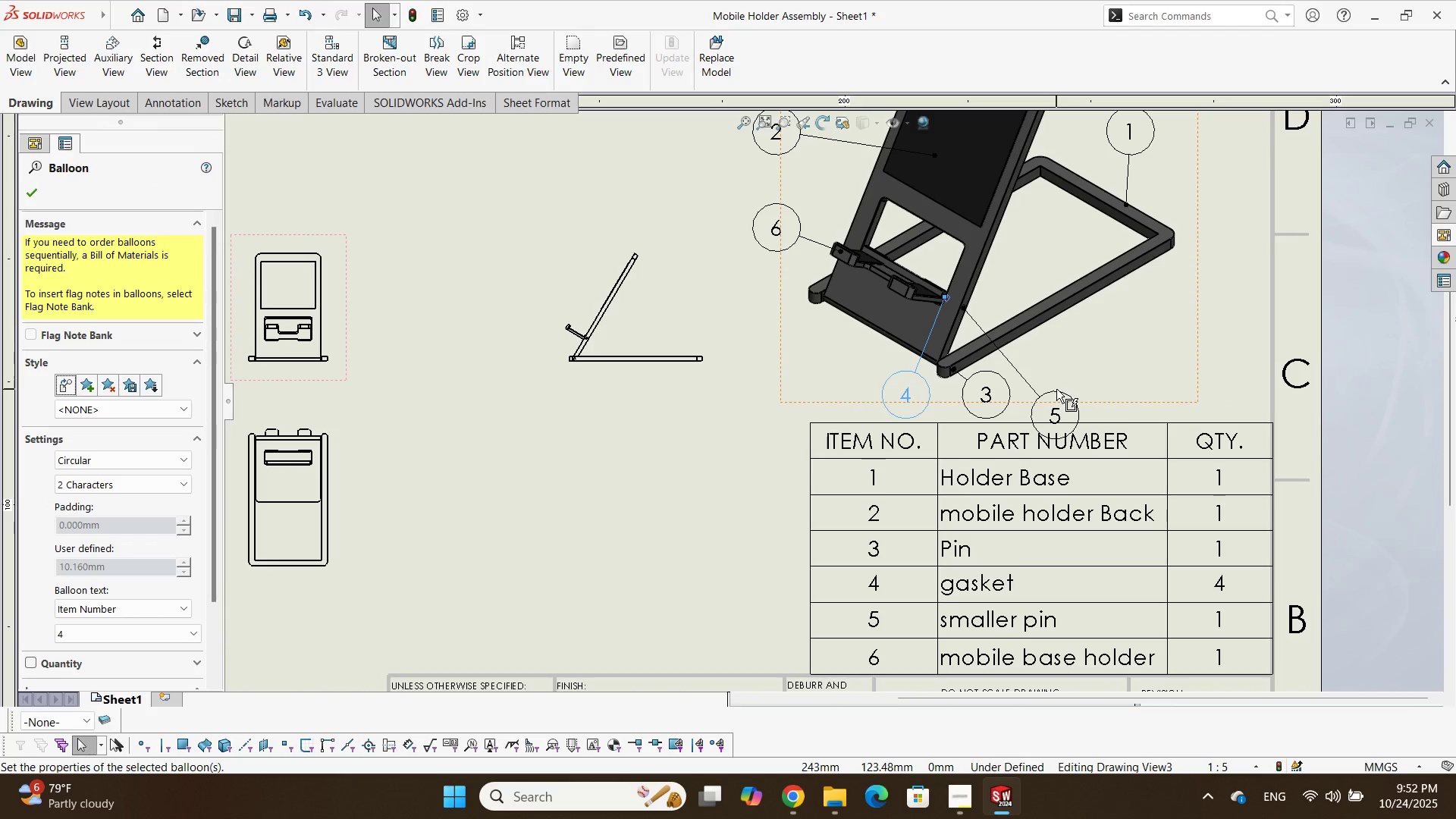 
left_click_drag(start_coordinate=[1057, 391], to_coordinate=[1062, 382])
 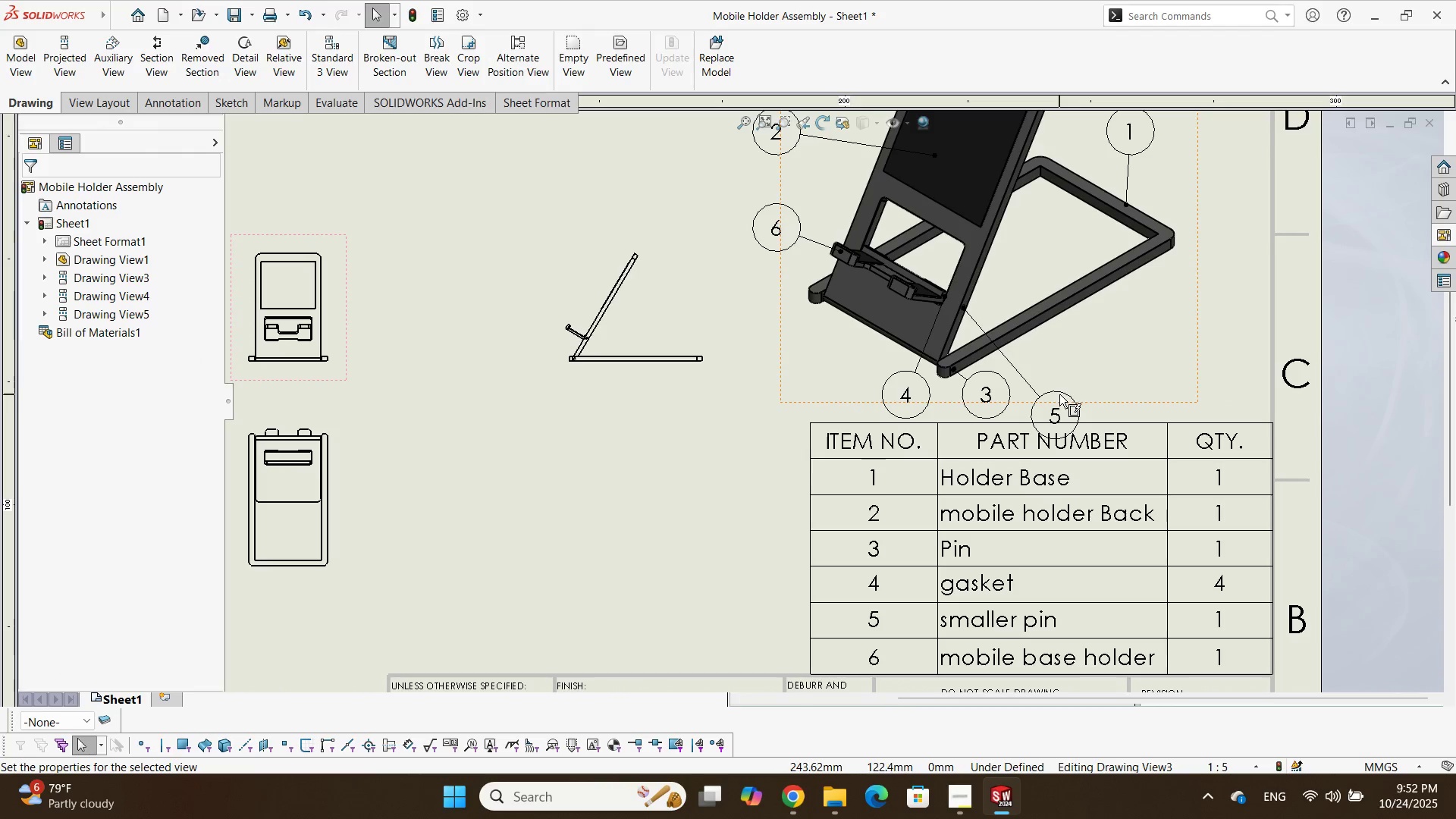 
left_click([1059, 394])
 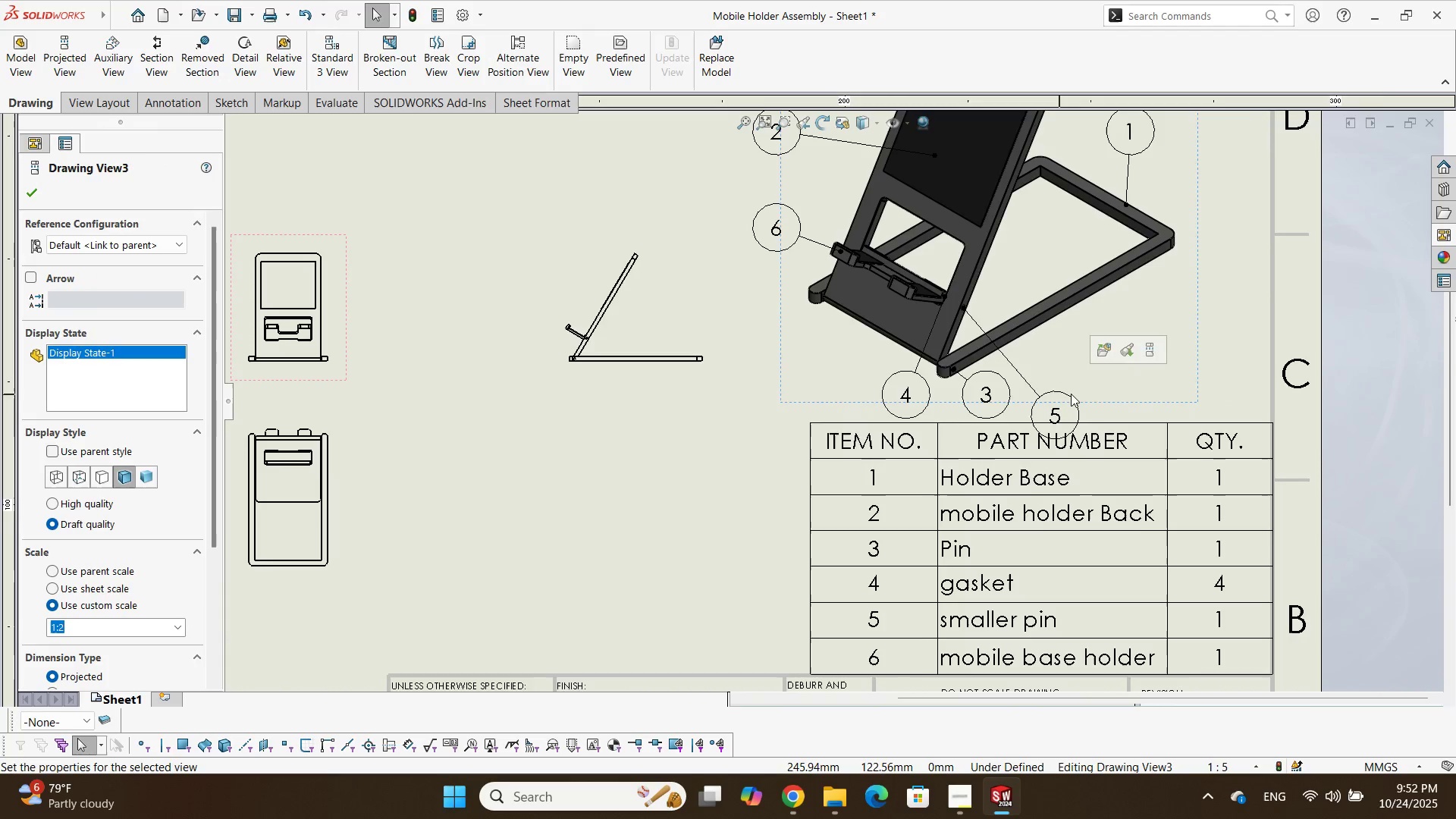 
scroll: coordinate [1071, 394], scroll_direction: down, amount: 3.0
 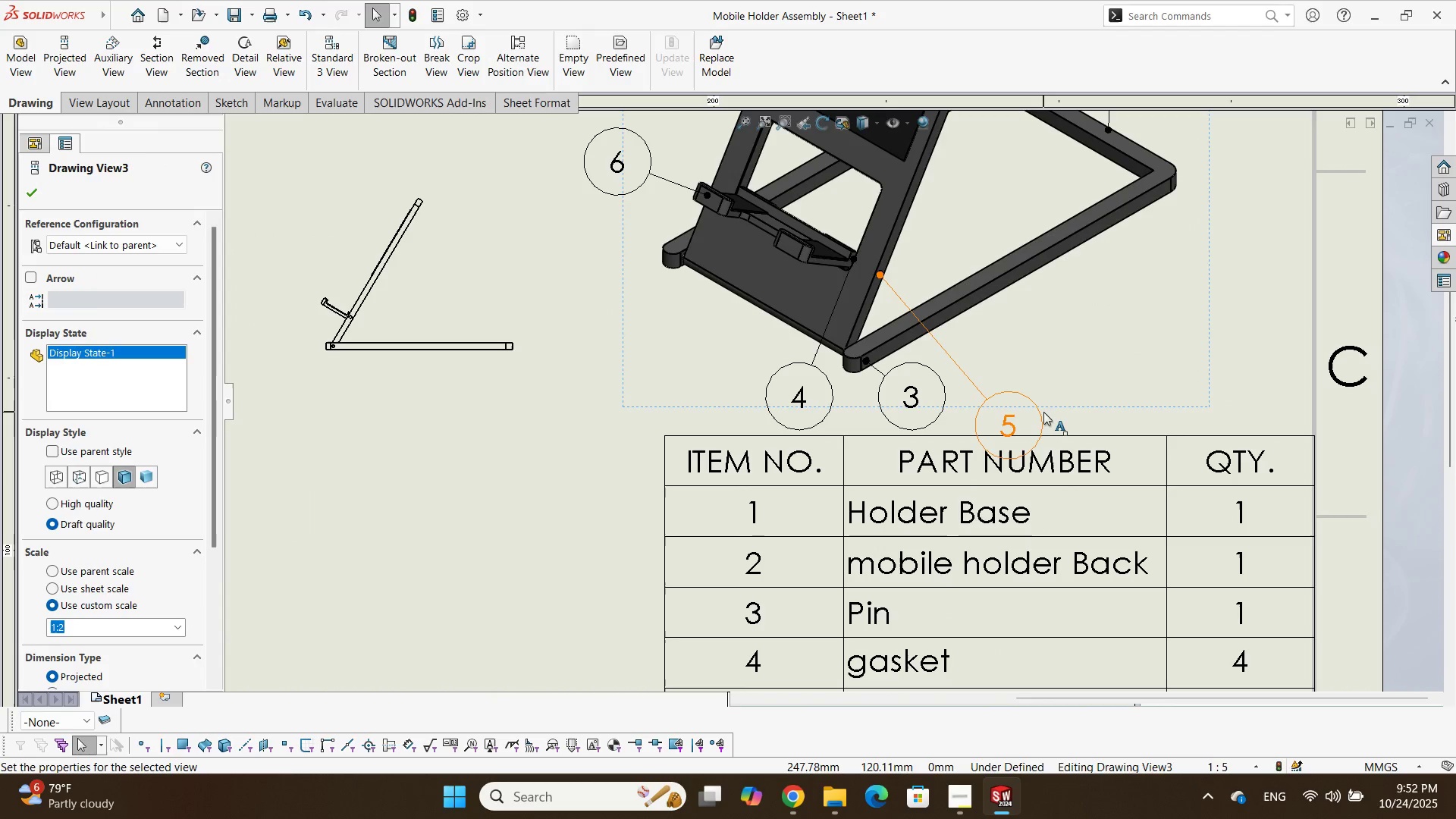 
left_click_drag(start_coordinate=[1043, 412], to_coordinate=[1043, 381])
 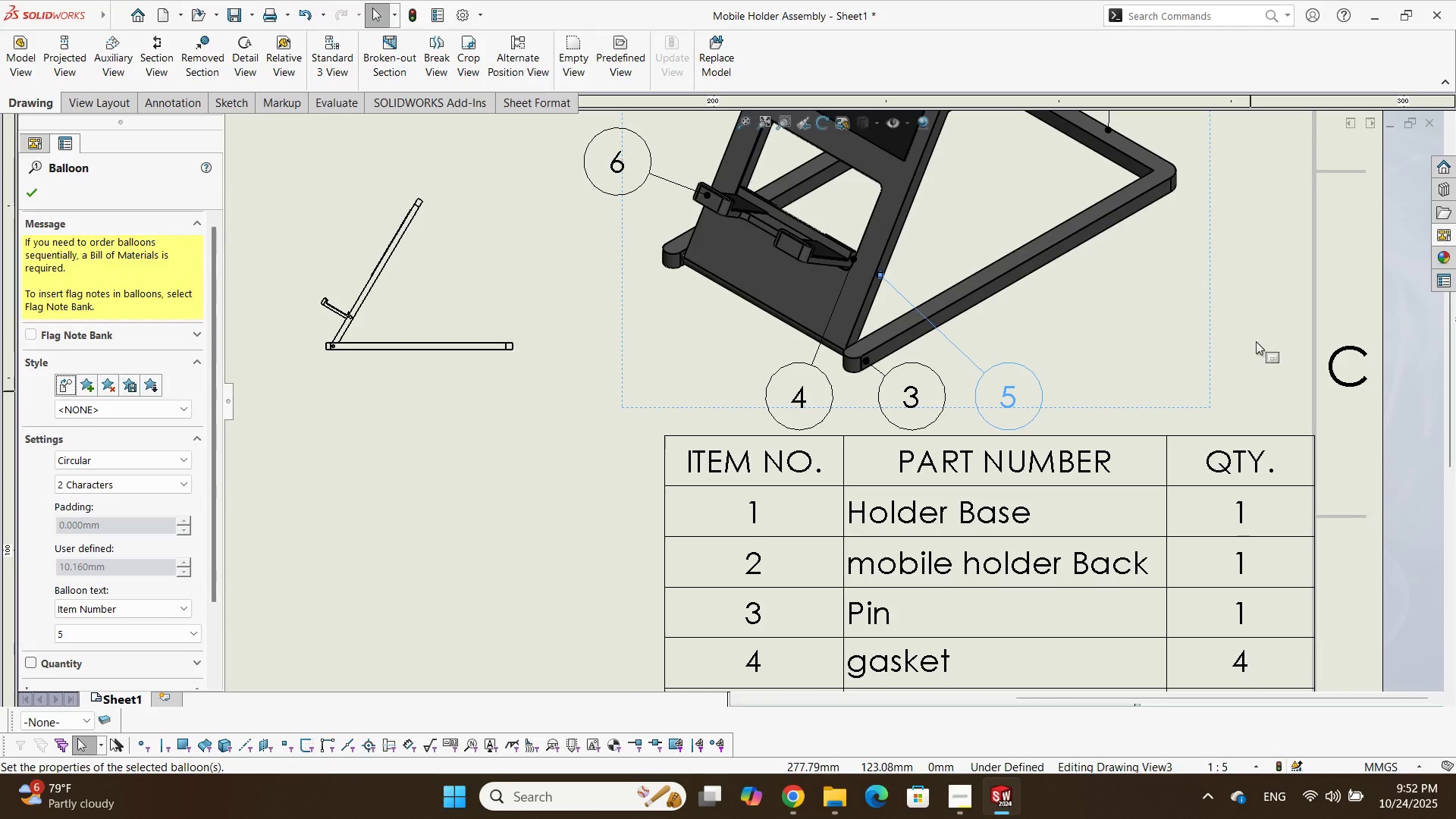 
left_click([1256, 331])
 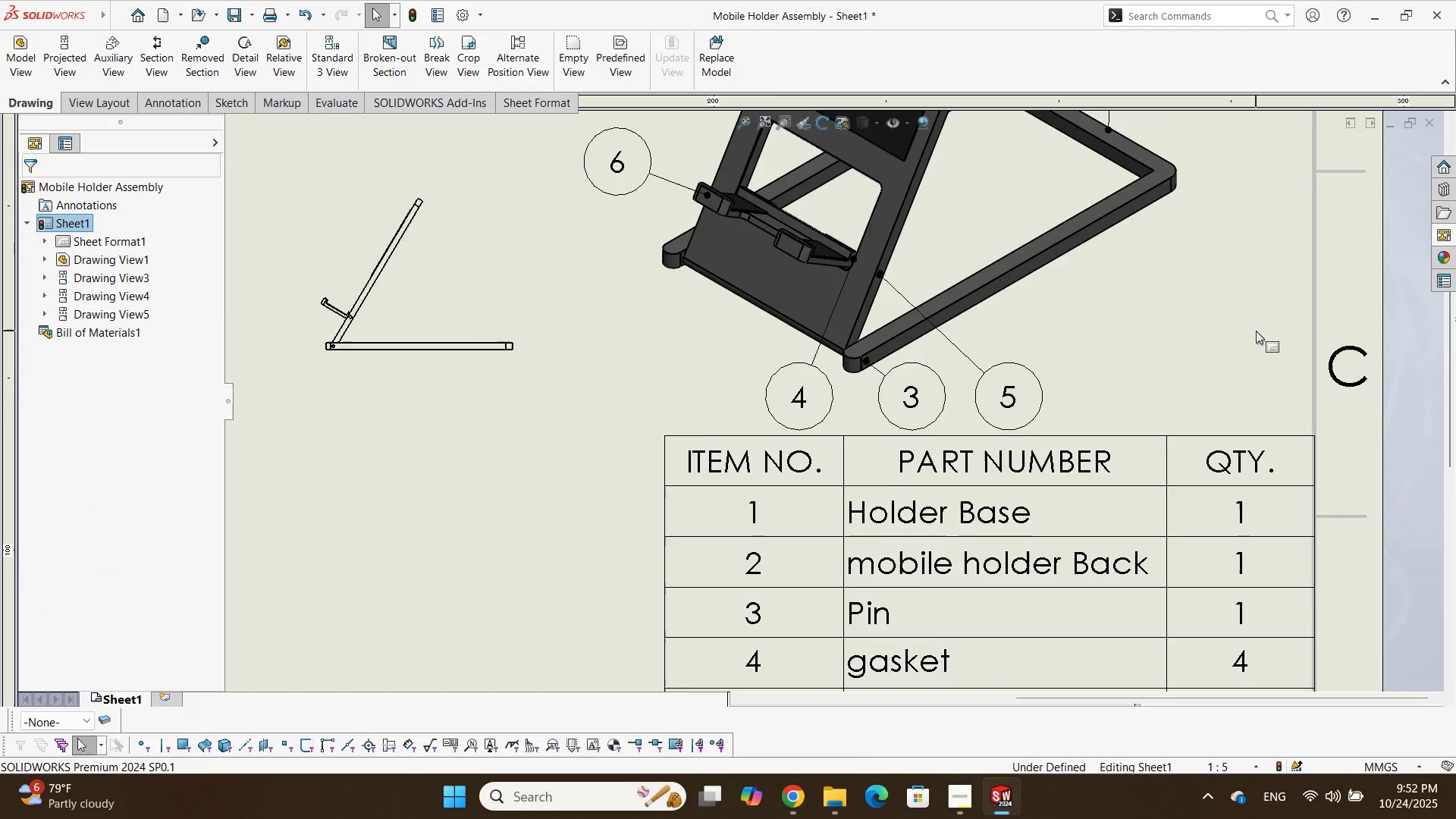 
scroll: coordinate [897, 287], scroll_direction: up, amount: 3.0
 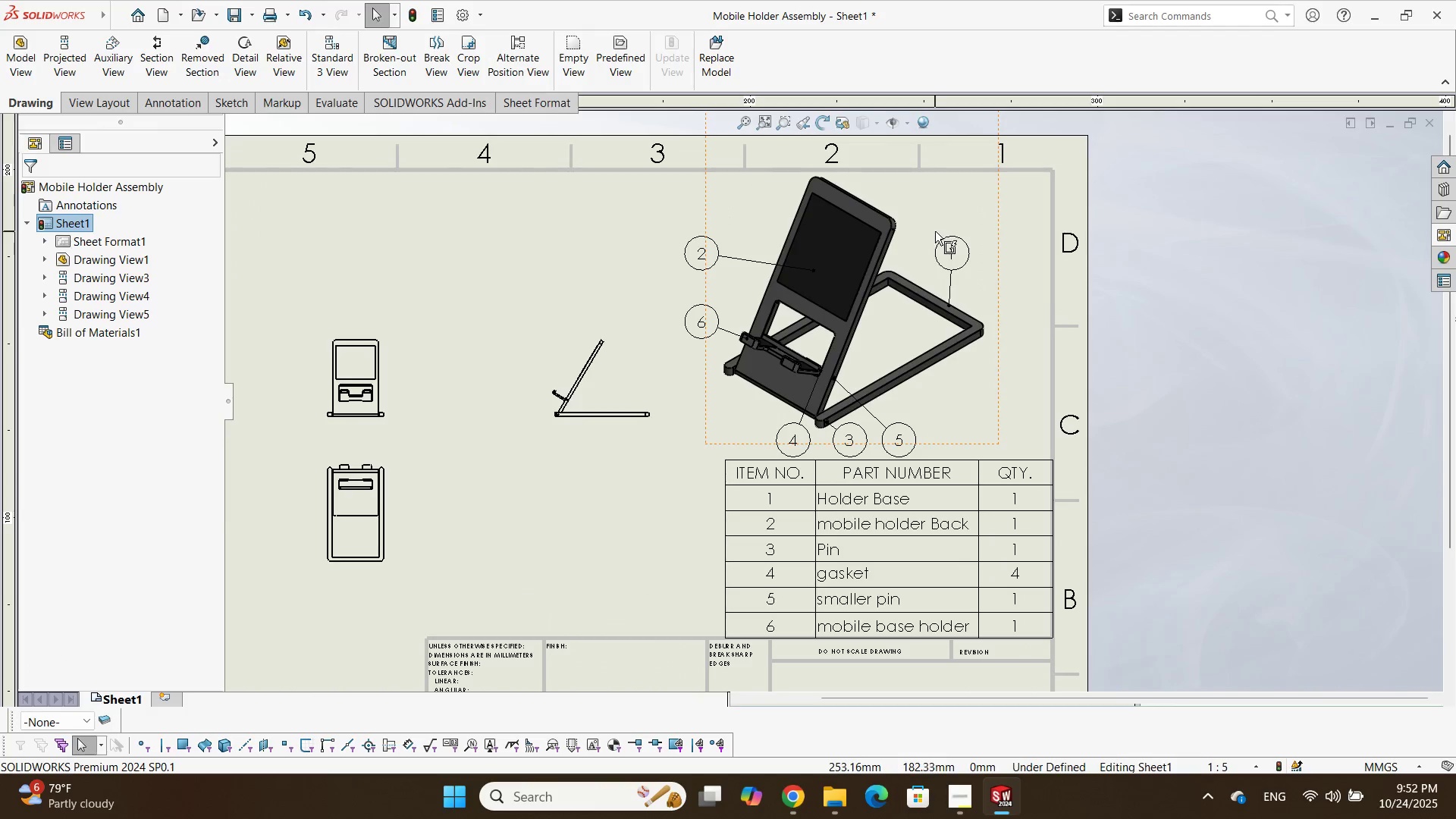 
scroll: coordinate [935, 236], scroll_direction: down, amount: 3.0
 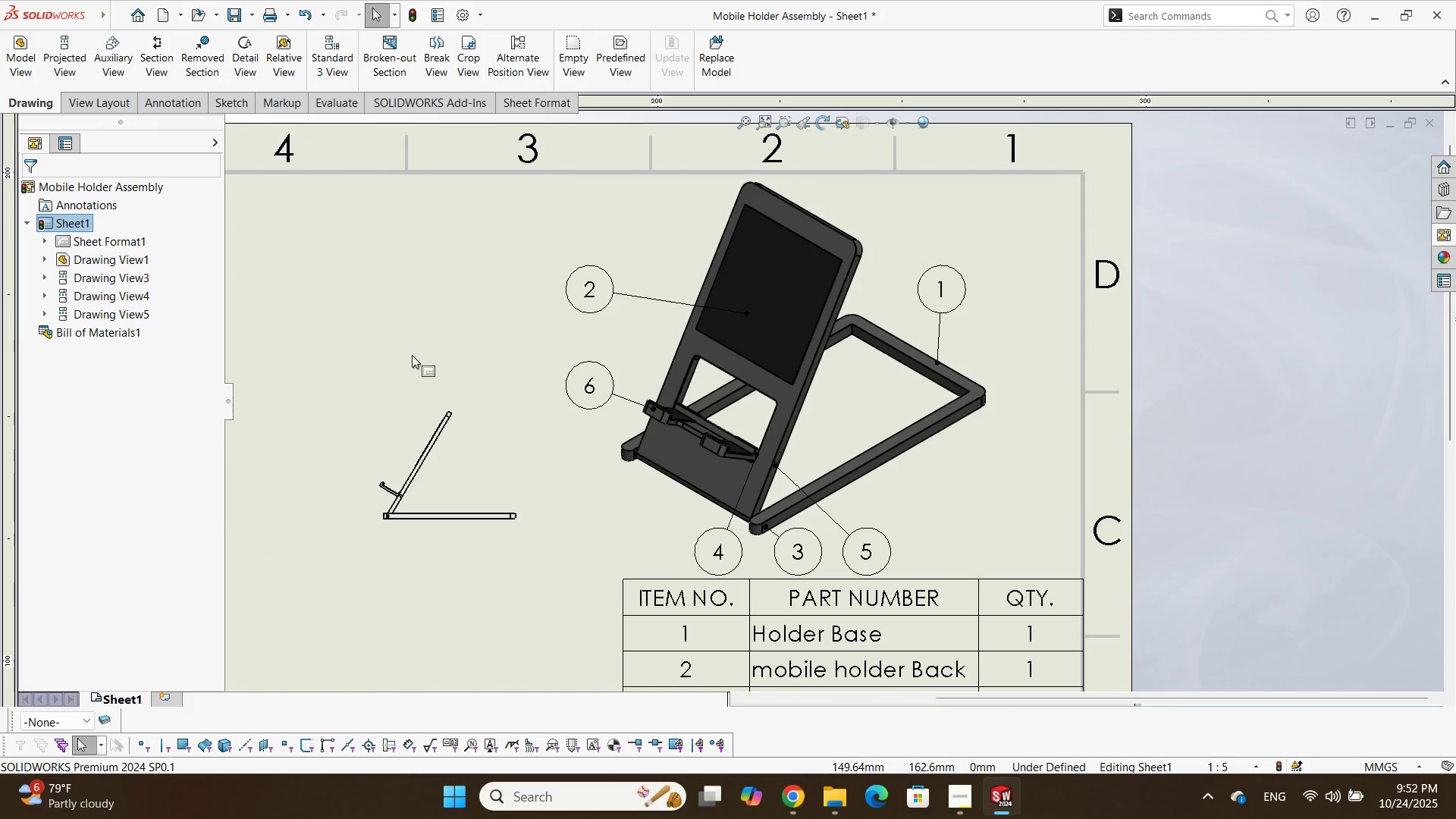 
scroll: coordinate [520, 484], scroll_direction: up, amount: 1.0
 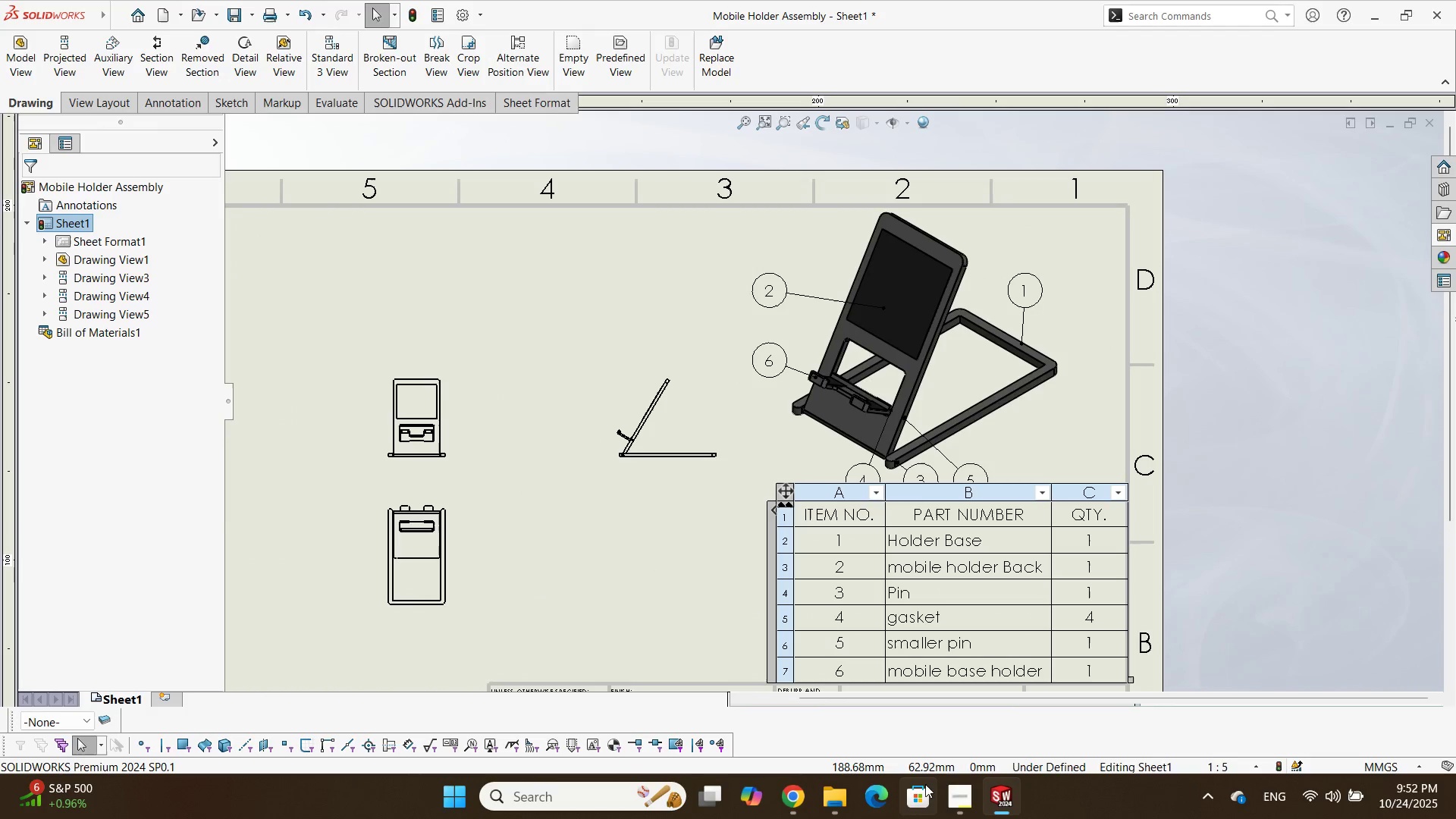 
left_click([946, 787])